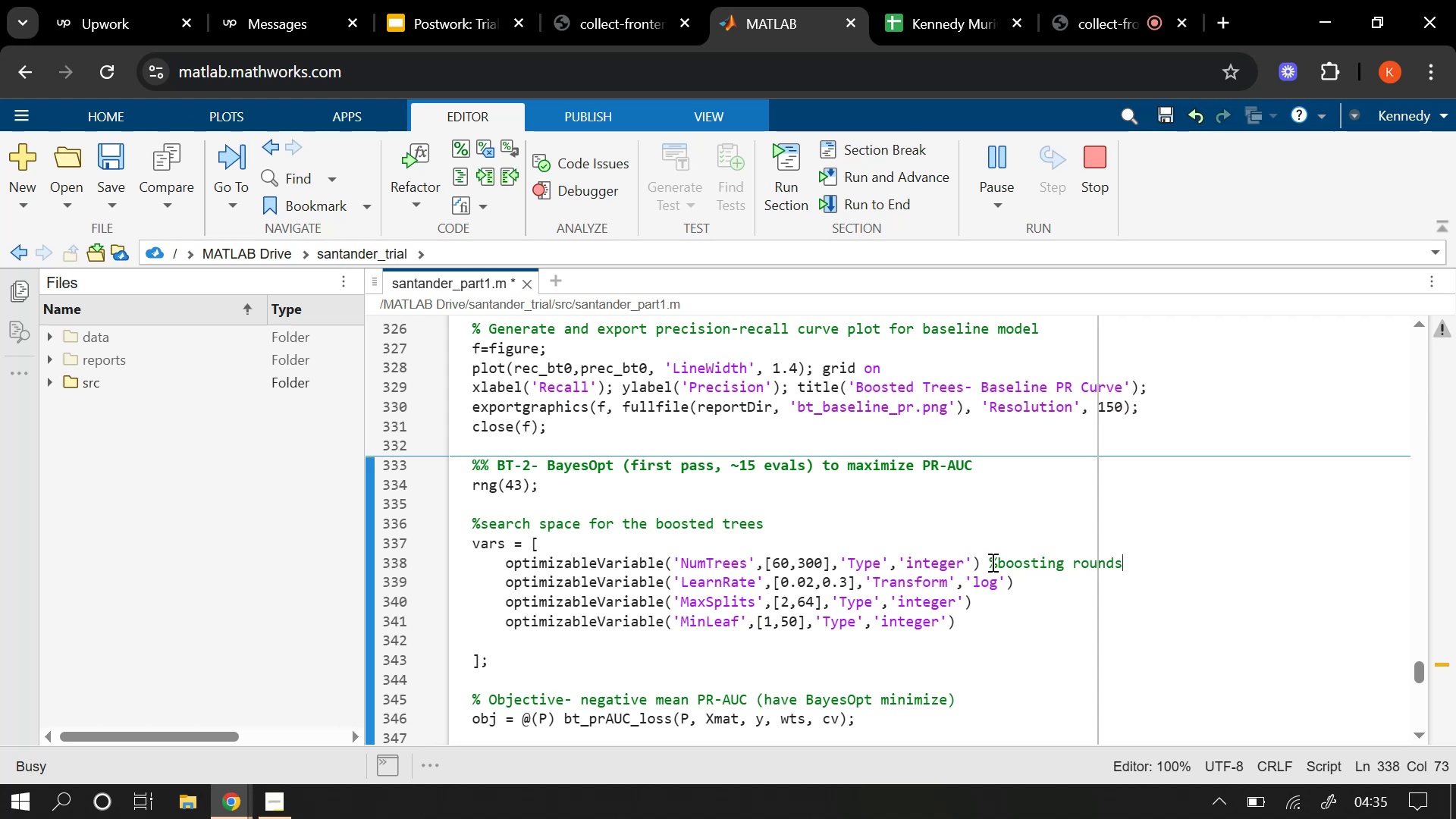 
left_click_drag(start_coordinate=[1042, 585], to_coordinate=[1049, 580])
 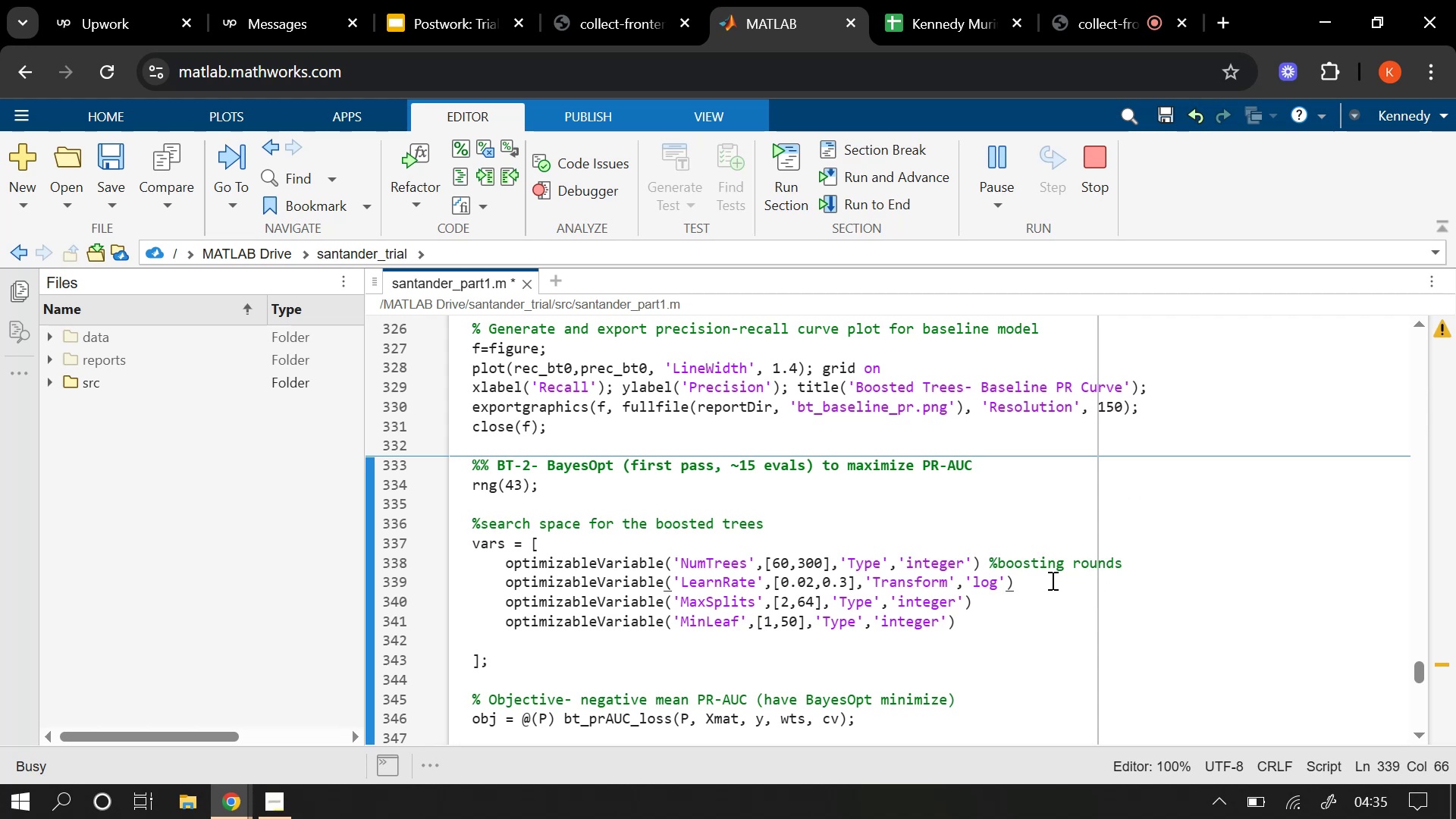 
type( % log sx)
key(Backspace)
type(cale)
 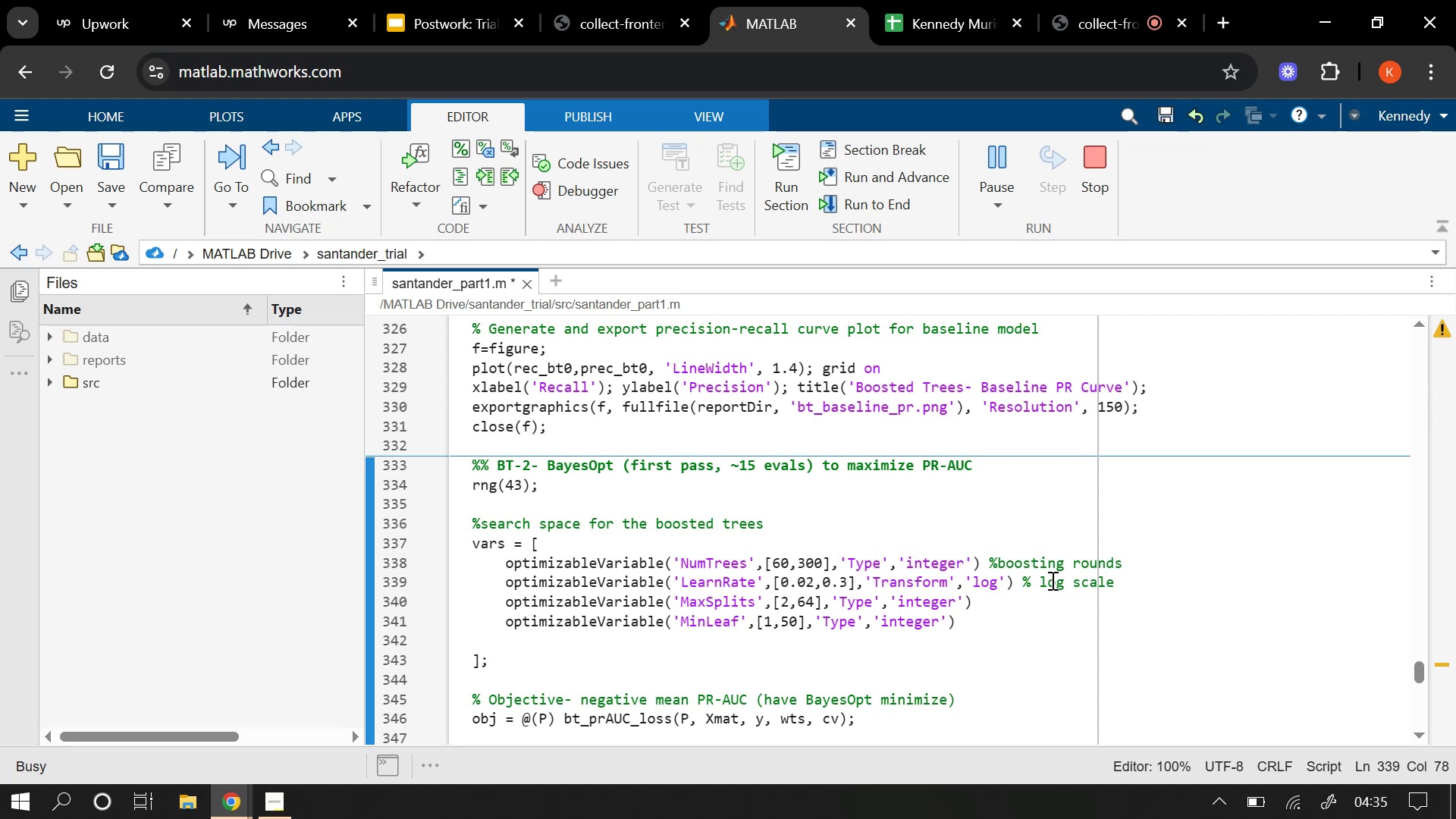 
left_click([1001, 604])
 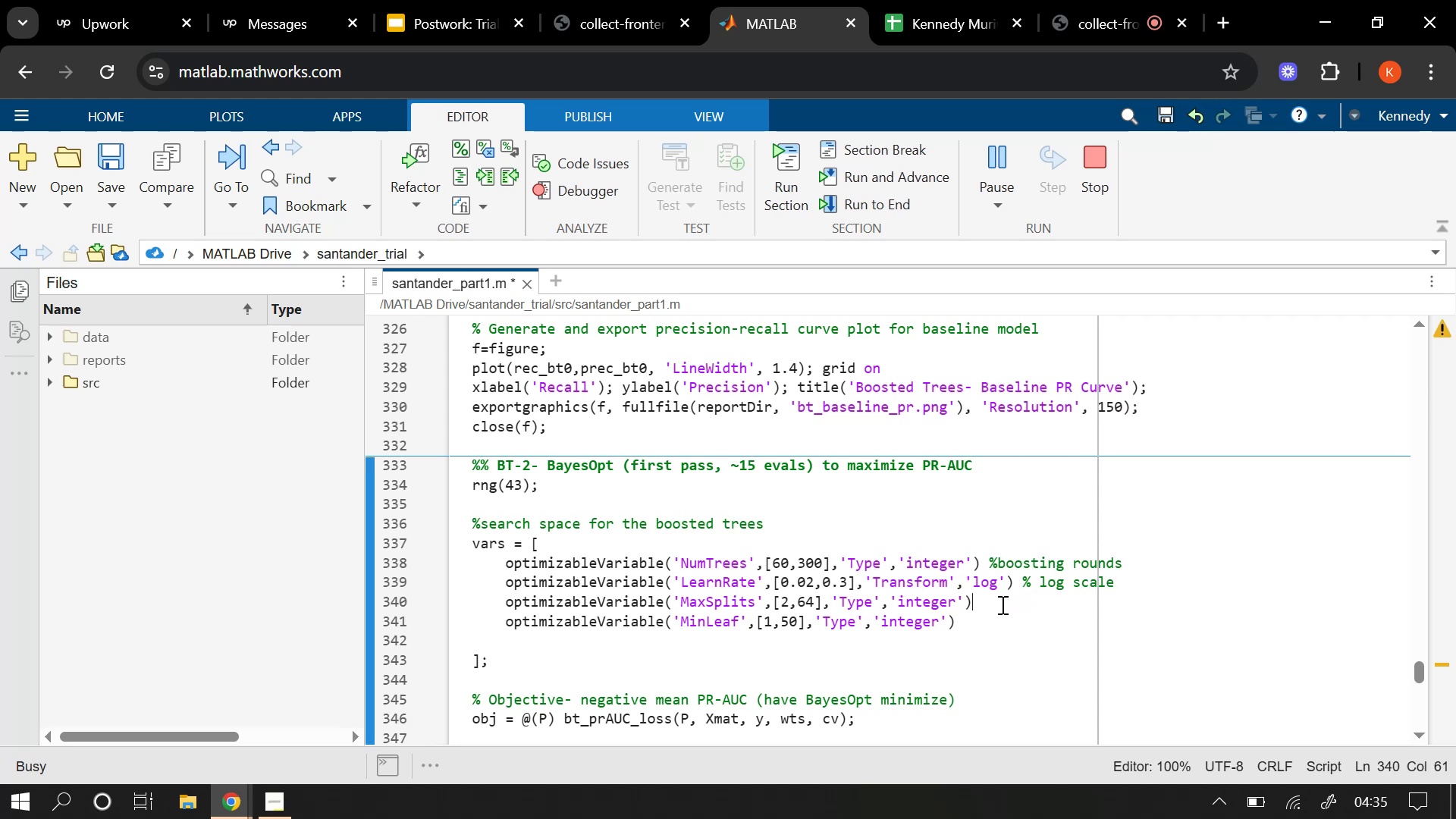 
type( % tree comlexity)
key(Backspace)
key(Backspace)
key(Backspace)
key(Backspace)
key(Backspace)
key(Backspace)
type(plexity)
 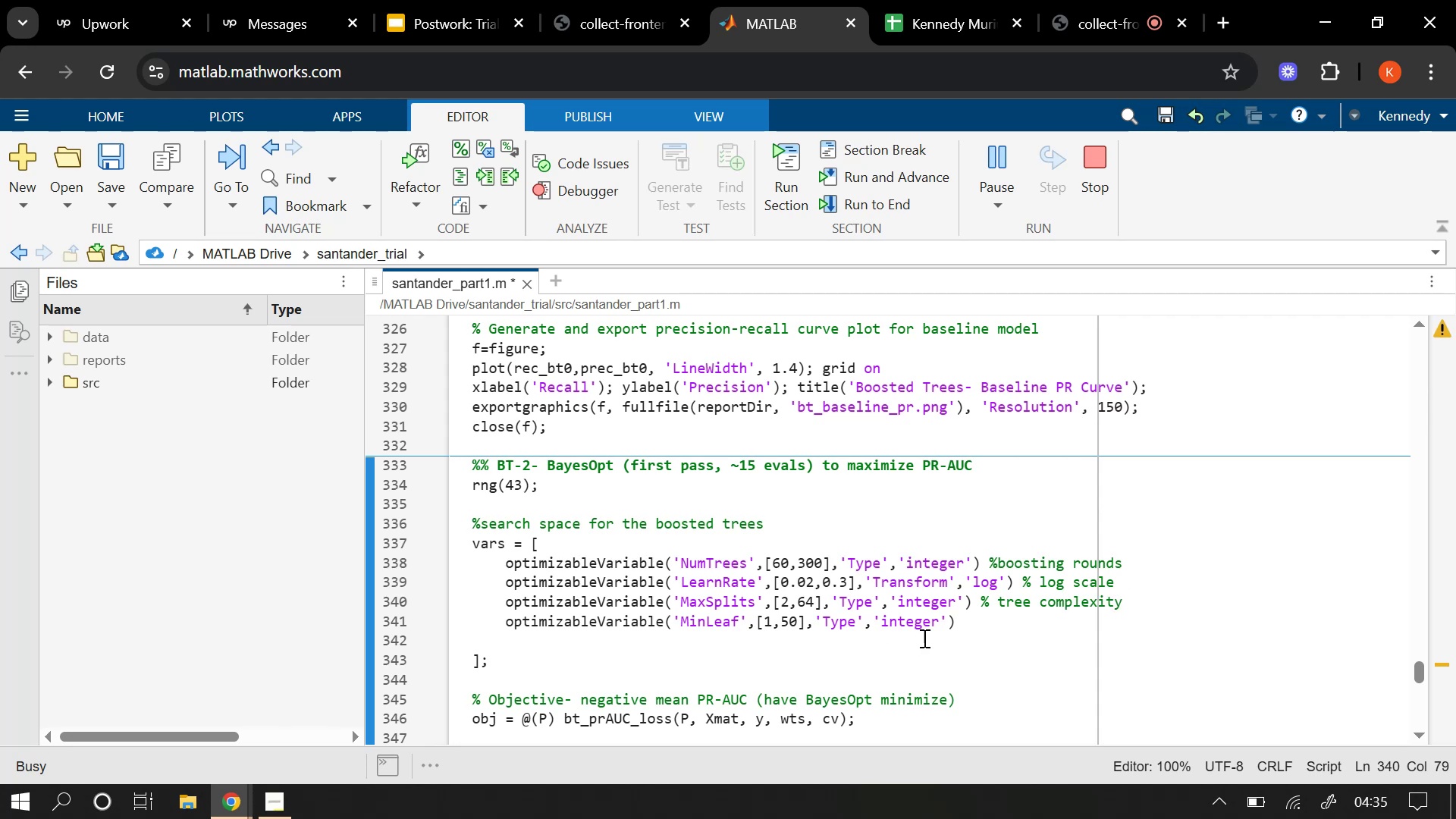 
left_click([1020, 635])
 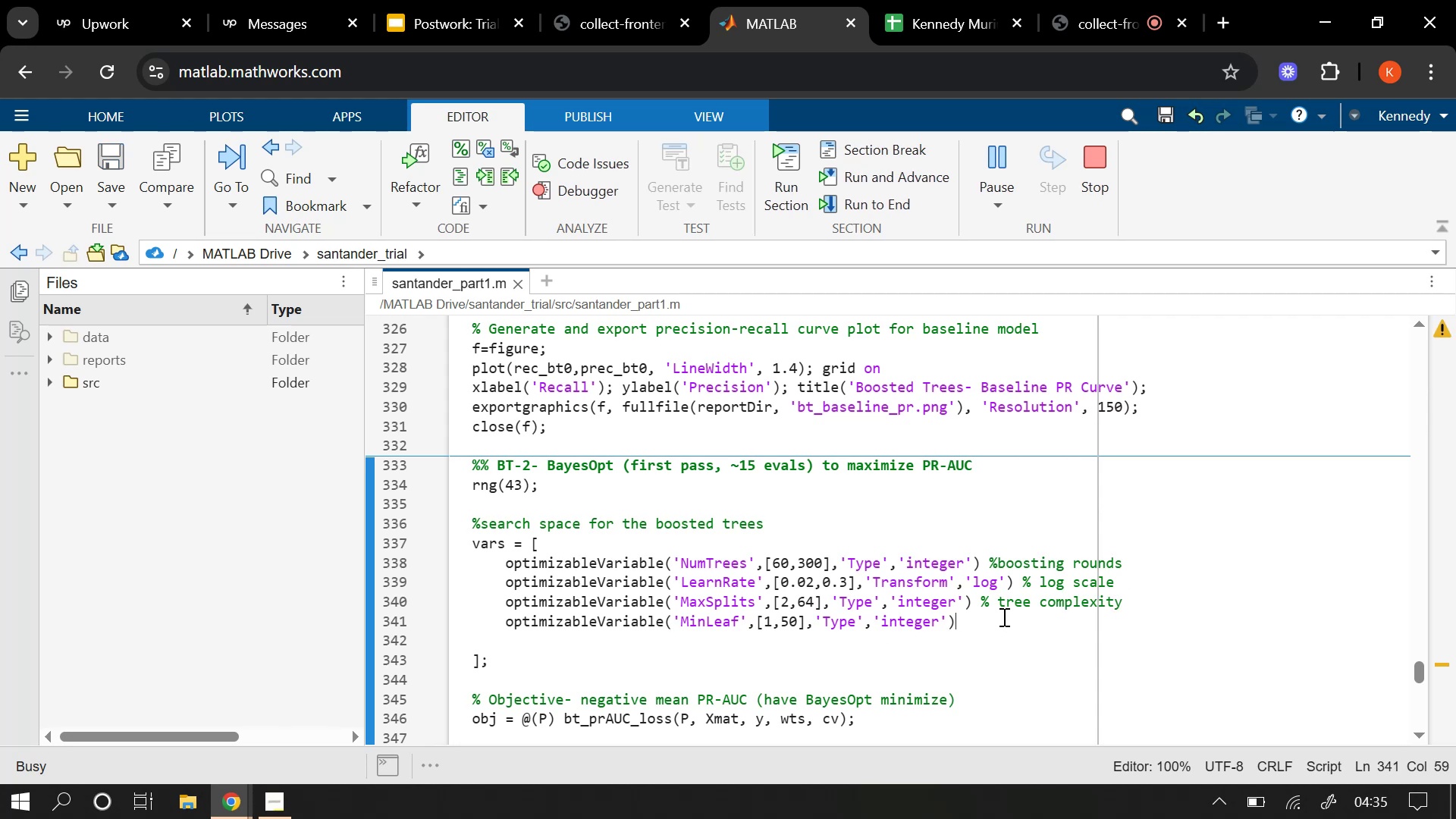 
type( % leaf size)
 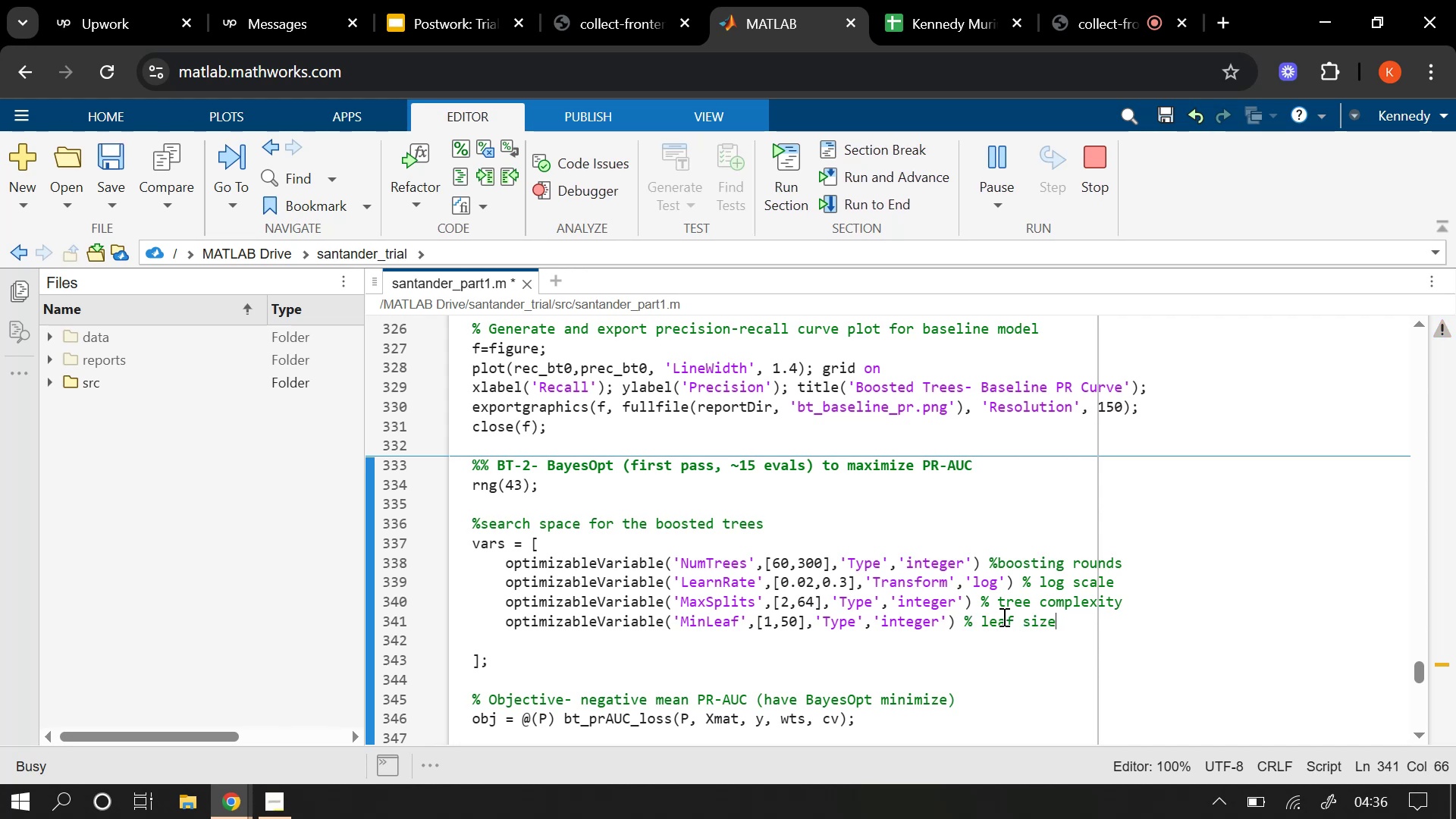 
wait(14.01)
 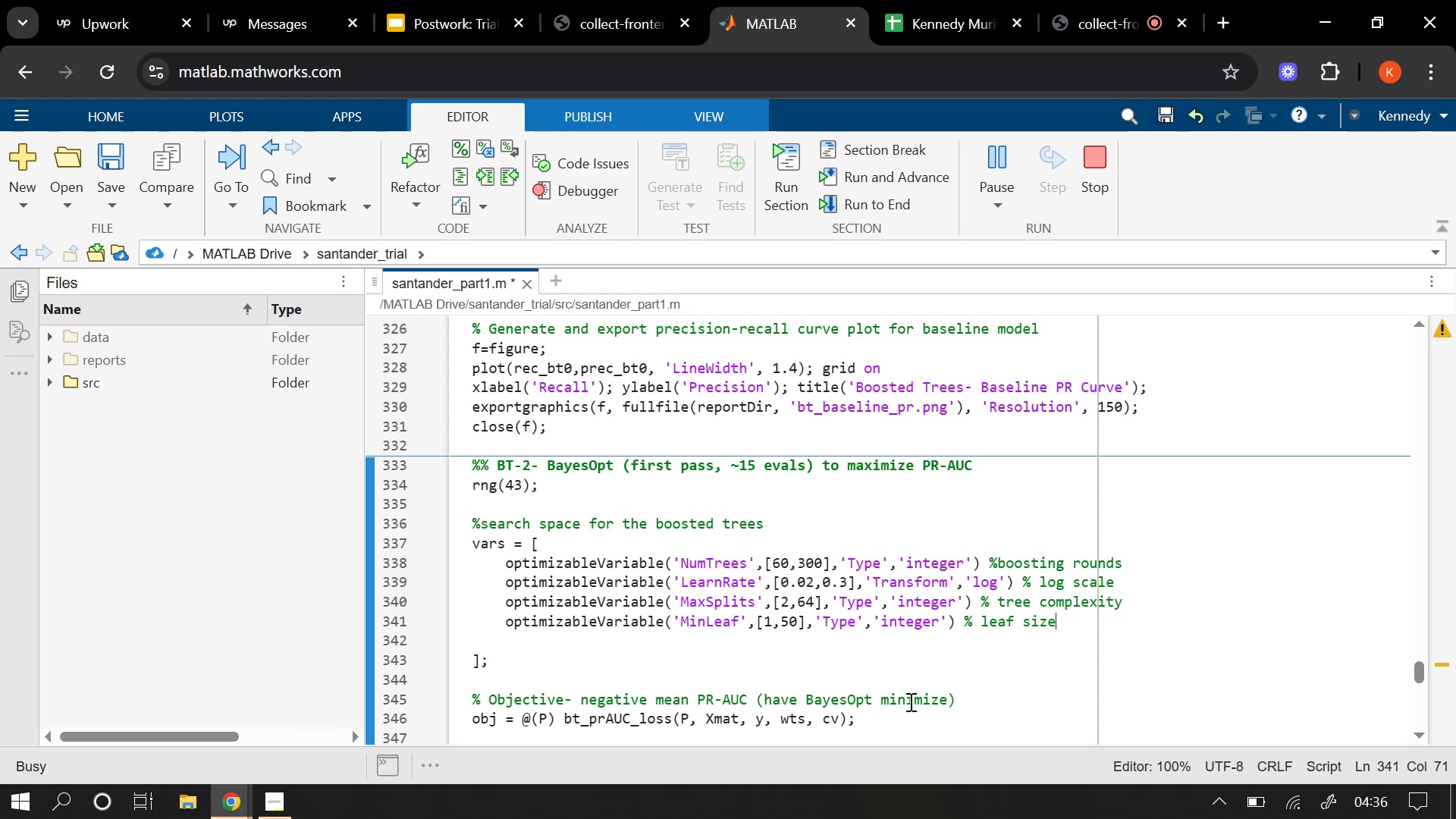 
type(, PR-AUC Maximized)
 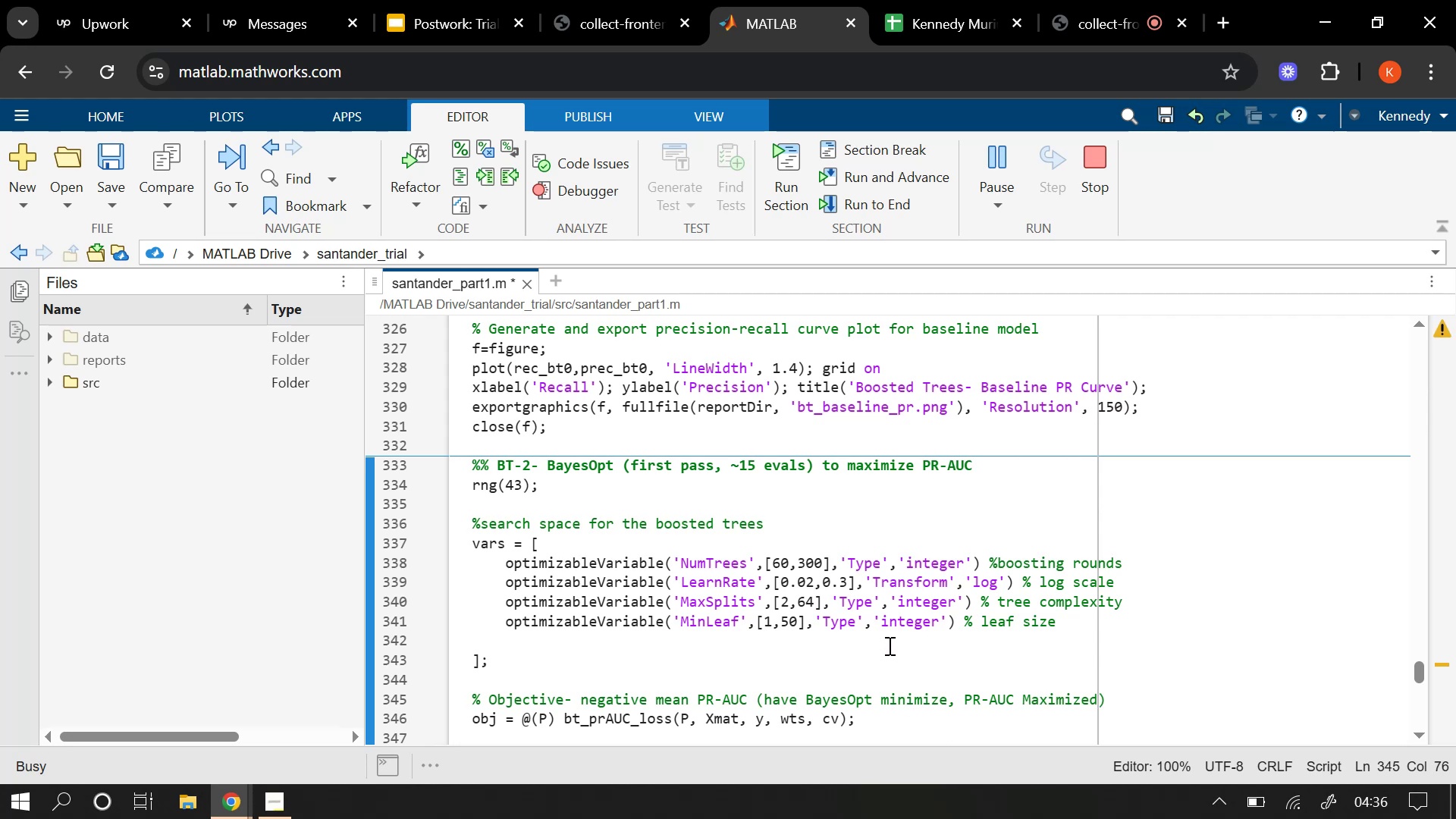 
scroll: coordinate [888, 645], scroll_direction: down, amount: 1.0
 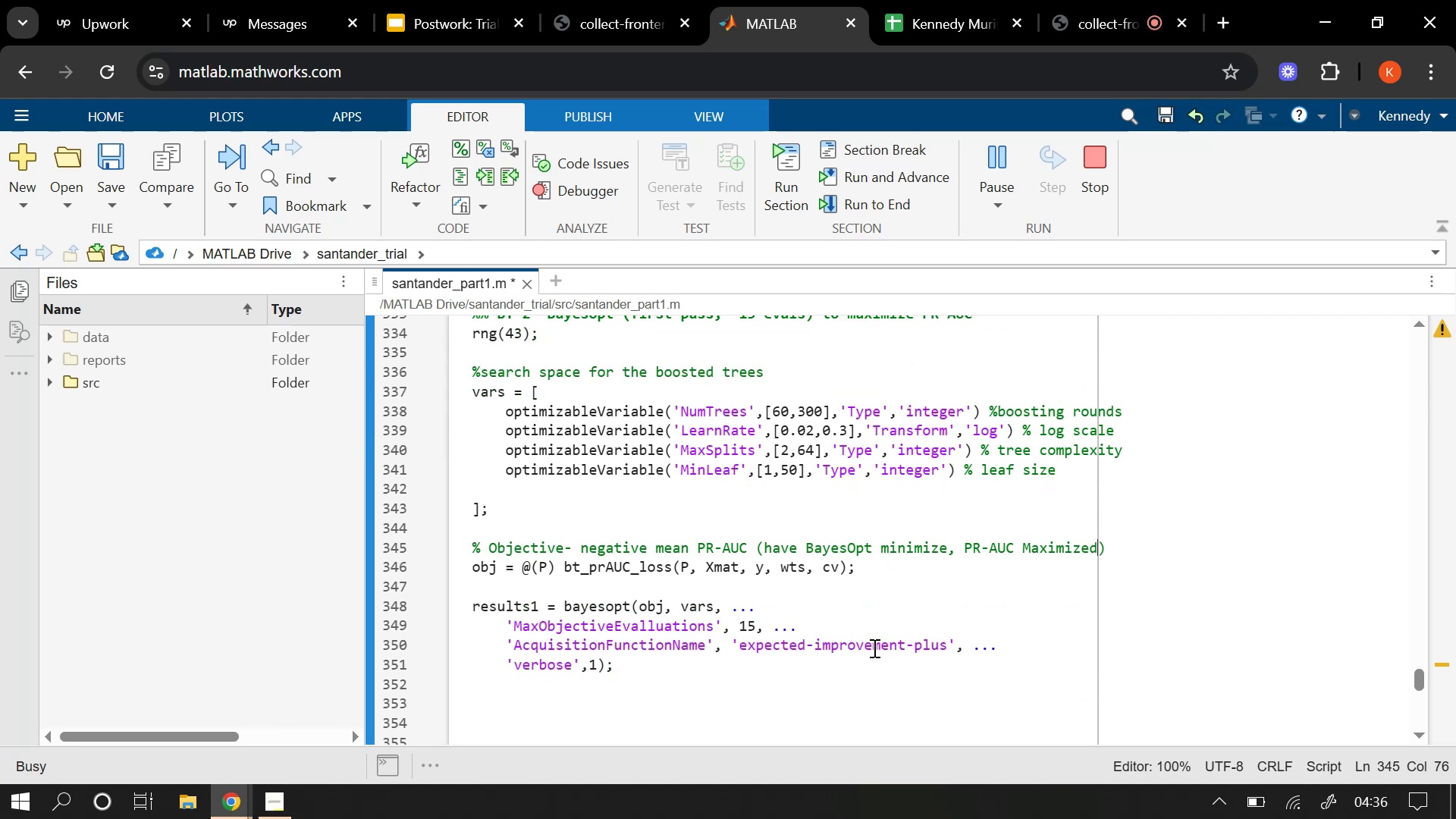 
wait(12.54)
 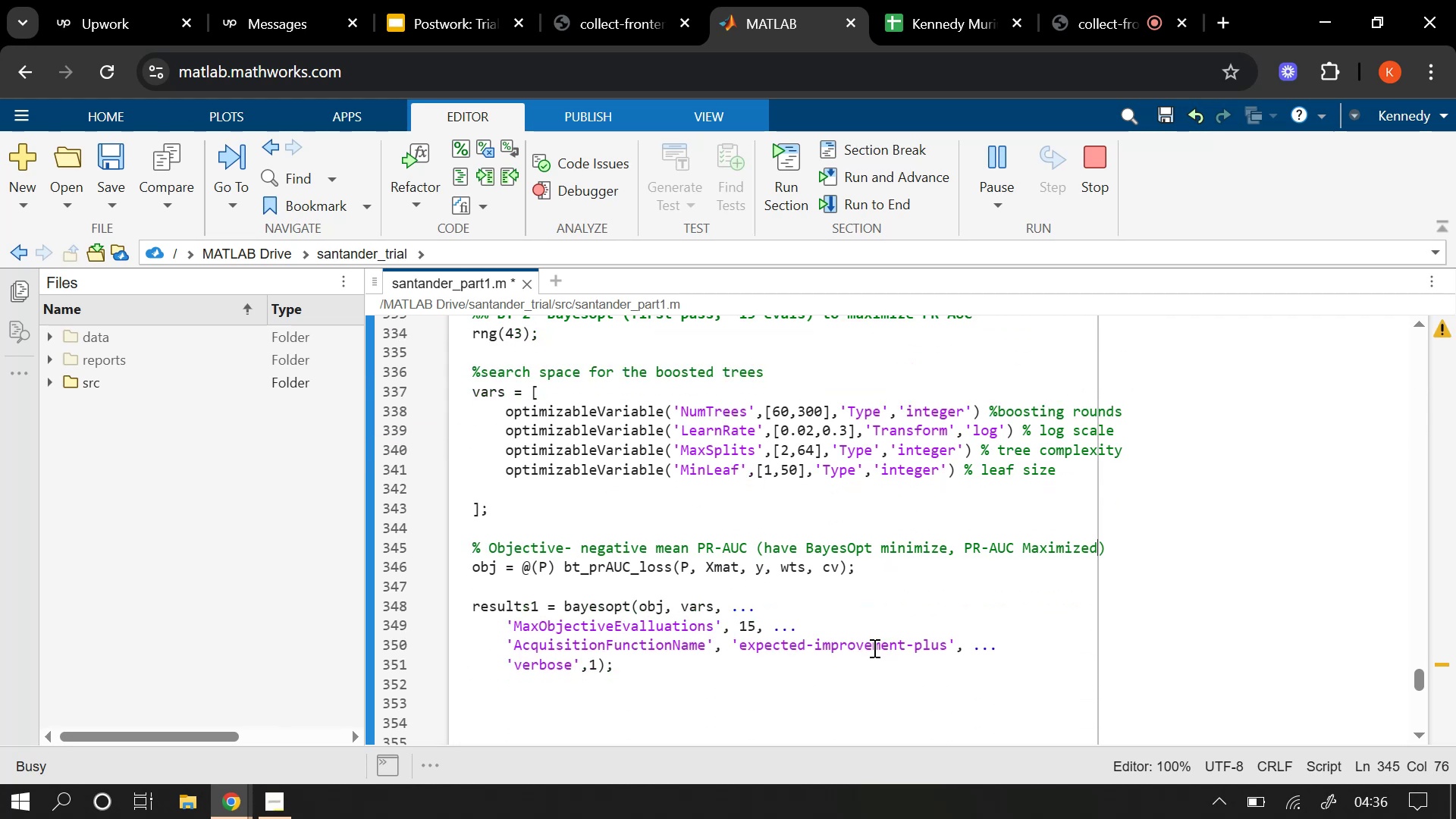 
left_click([538, 595])
 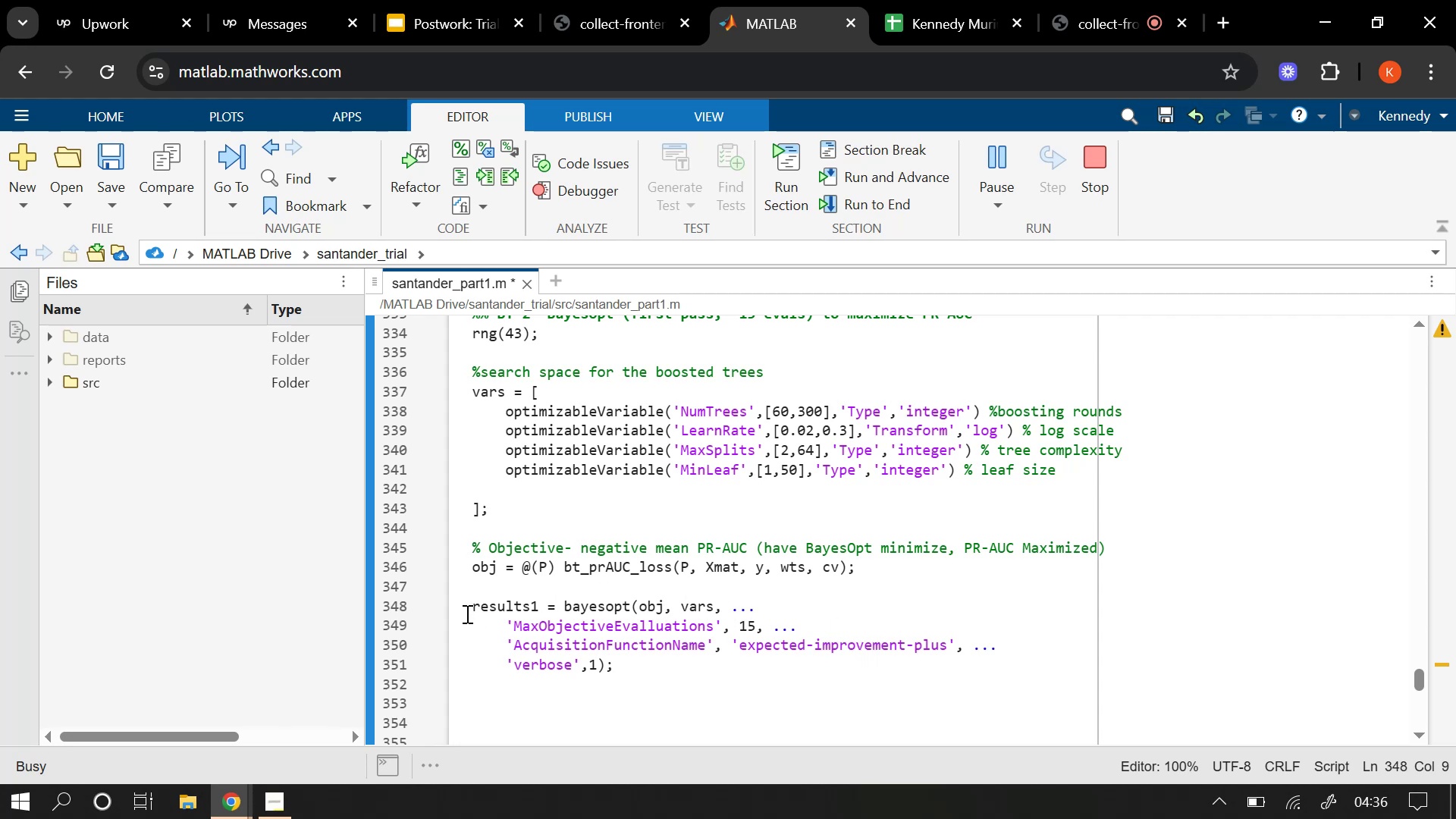 
left_click([466, 607])
 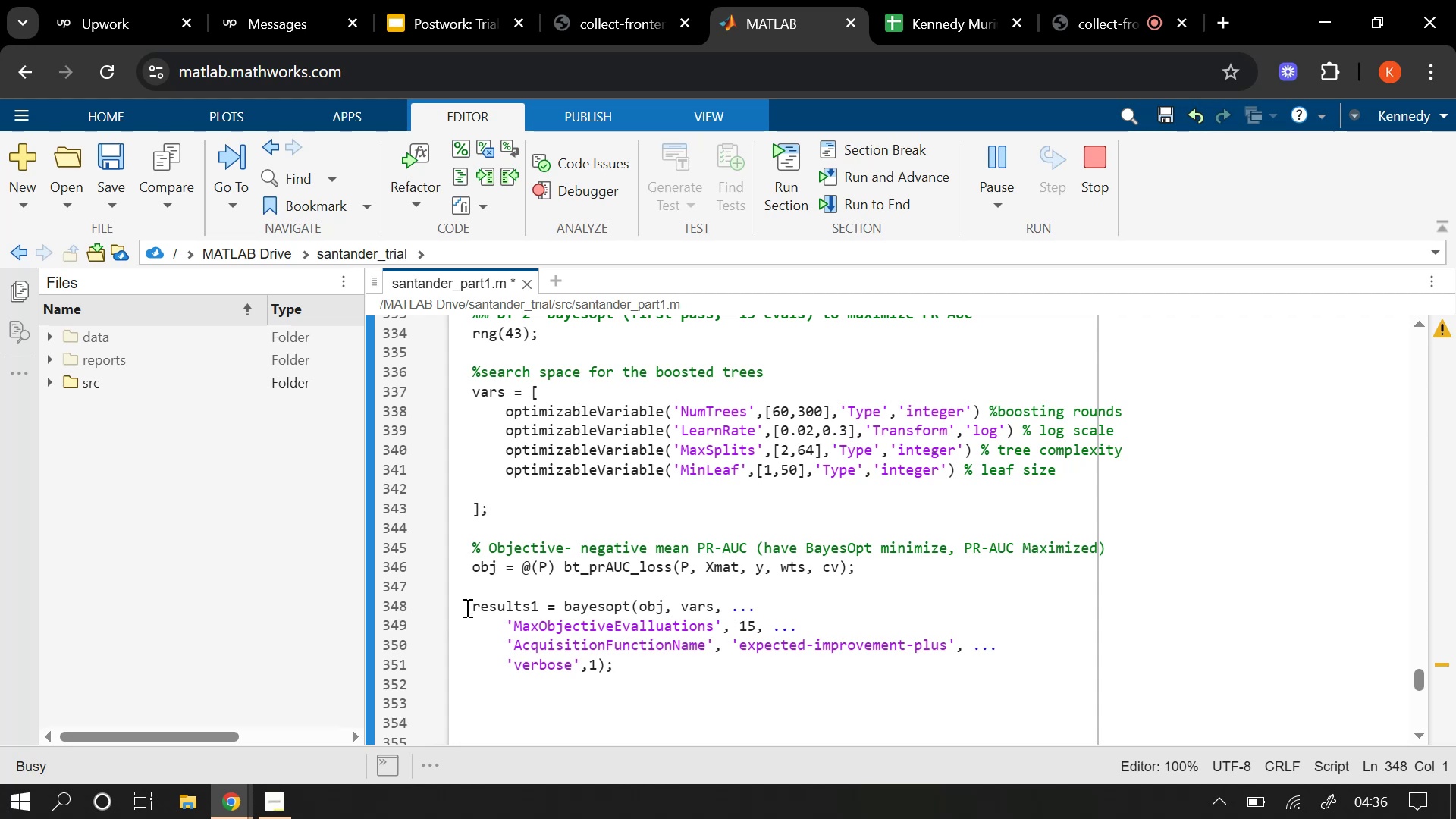 
wait(7.33)
 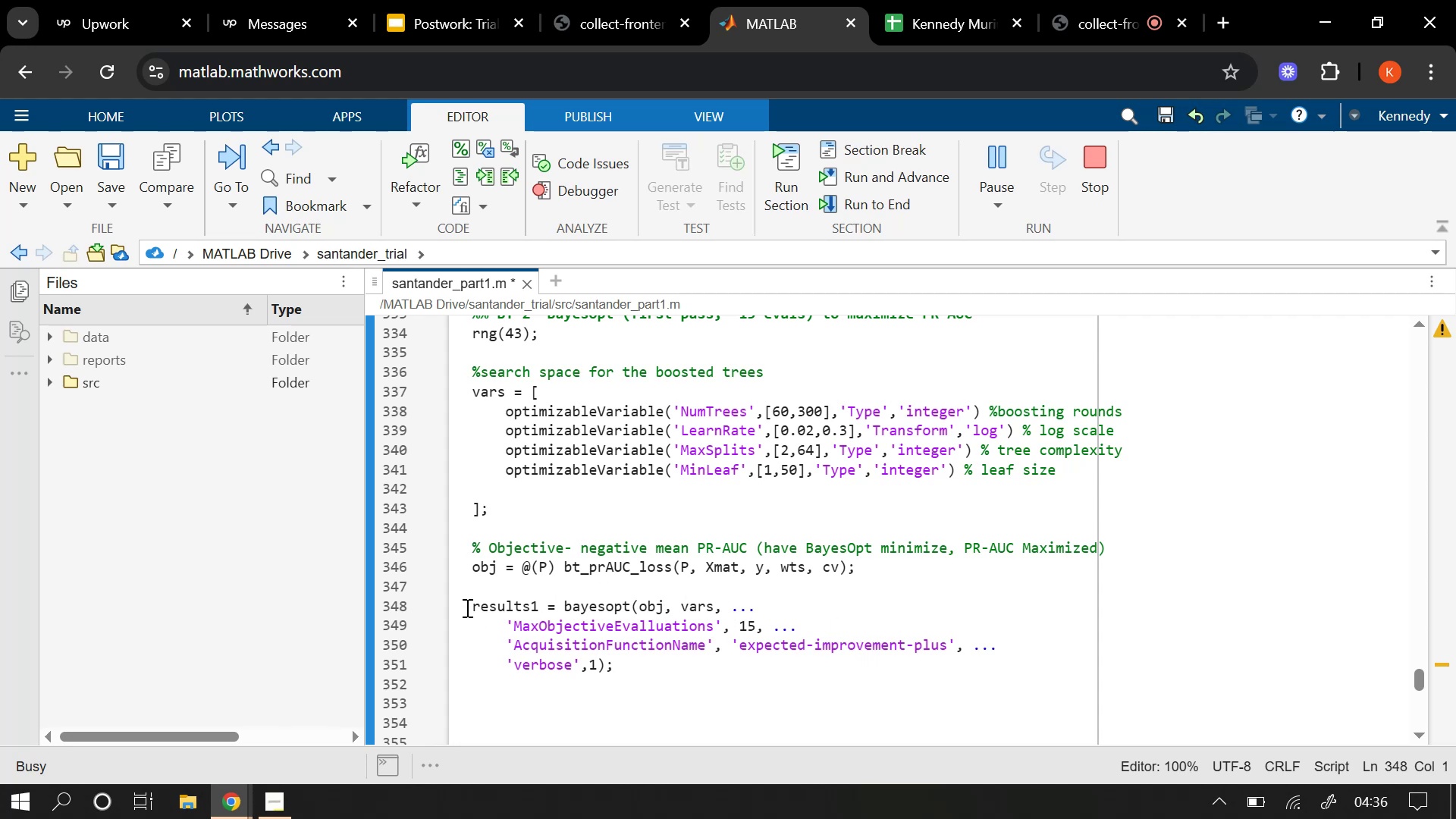 
key(Enter)
 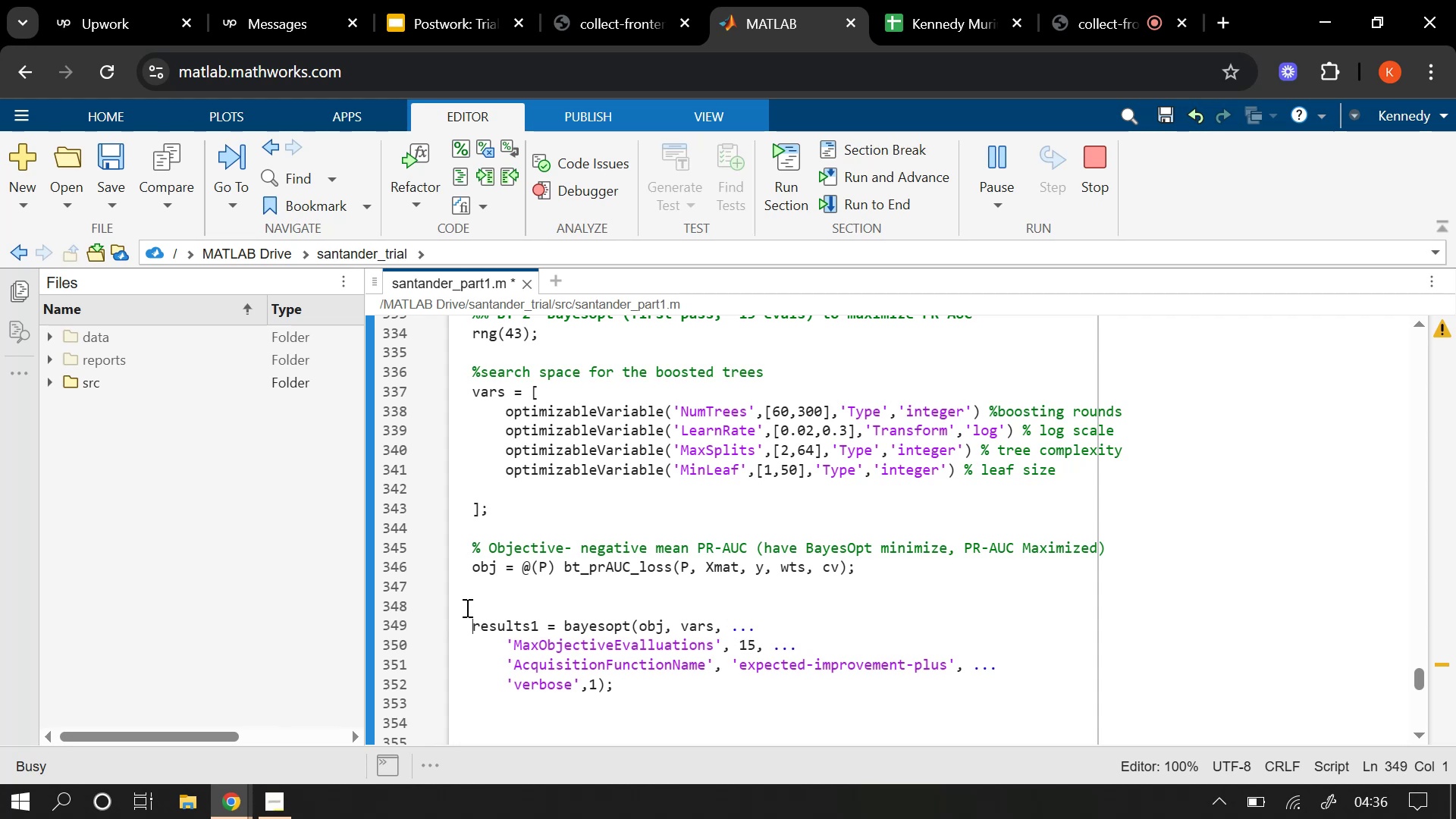 
left_click([492, 604])
 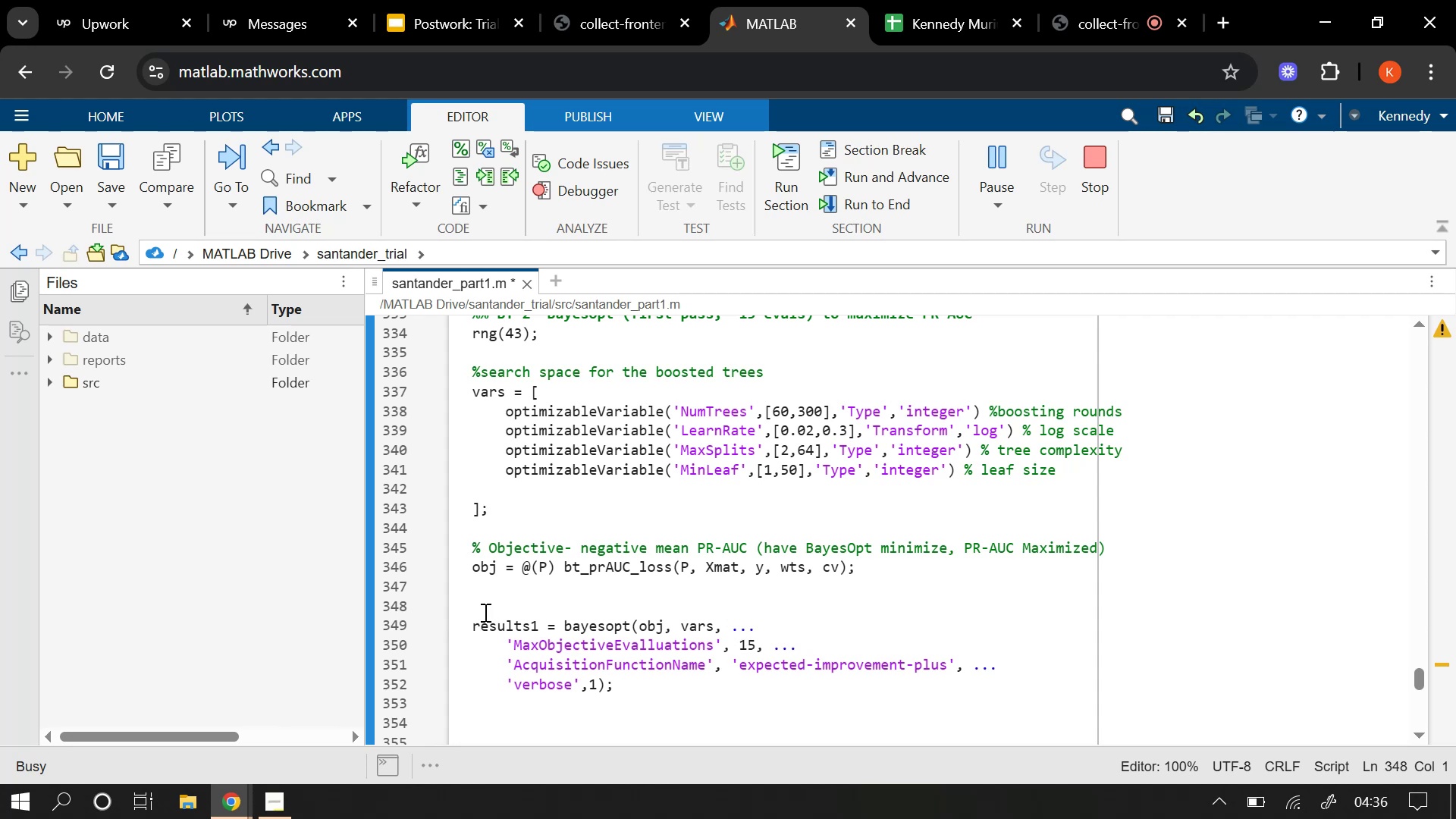 
key(Shift+ShiftLeft)
 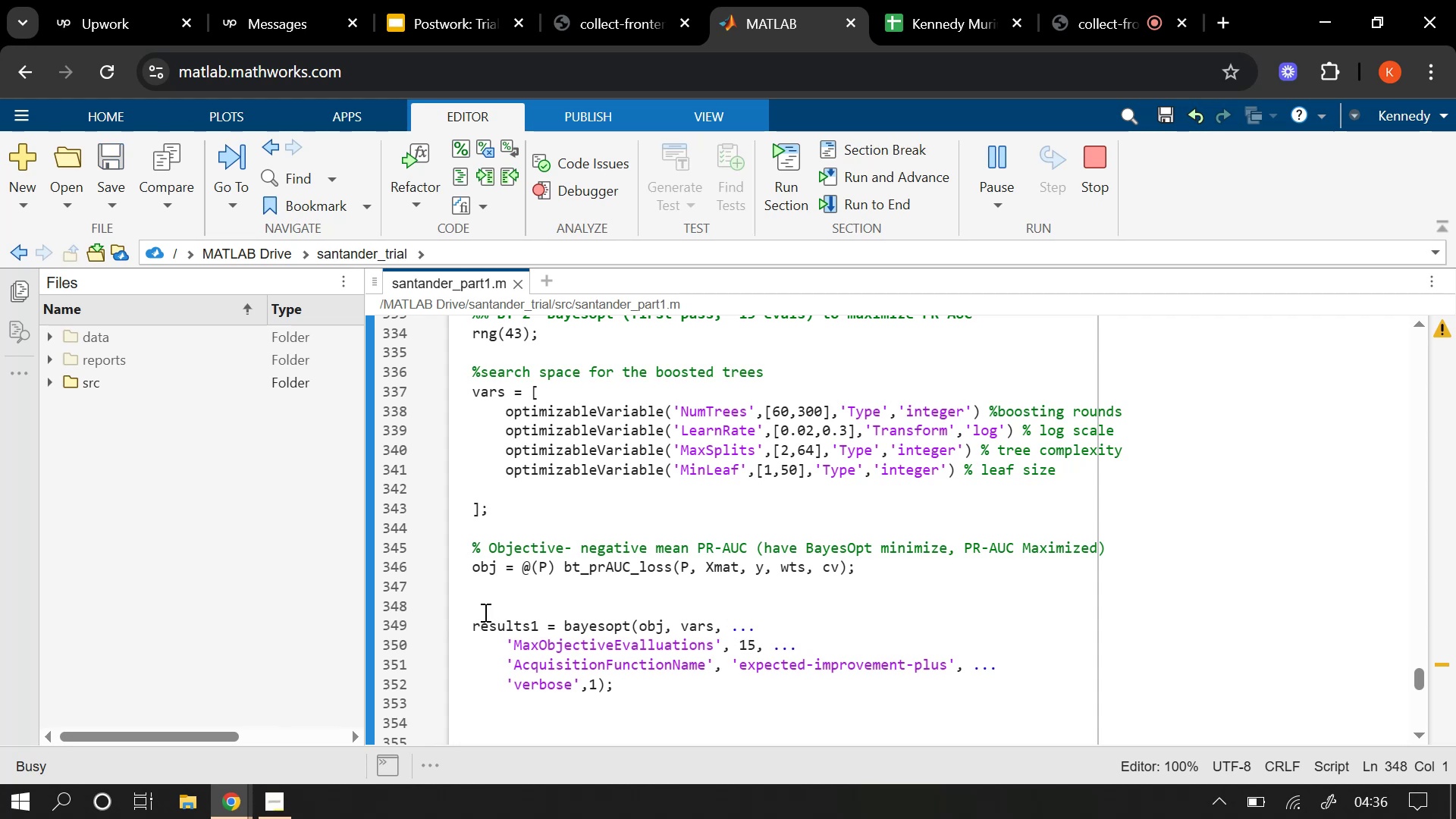 
key(Shift+5)
 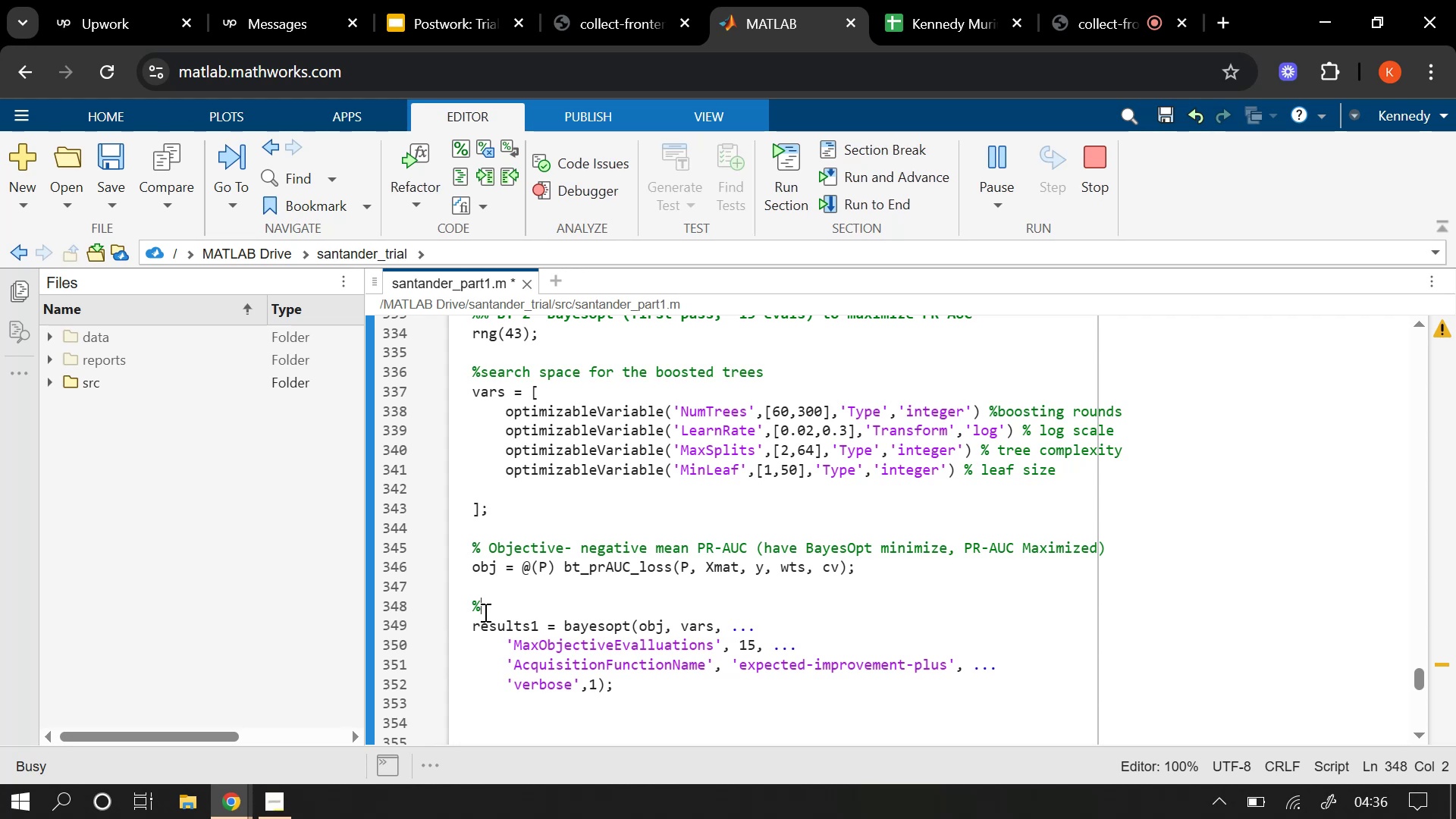 
type( Fie)
key(Backspace)
type(rst tuning pass)
 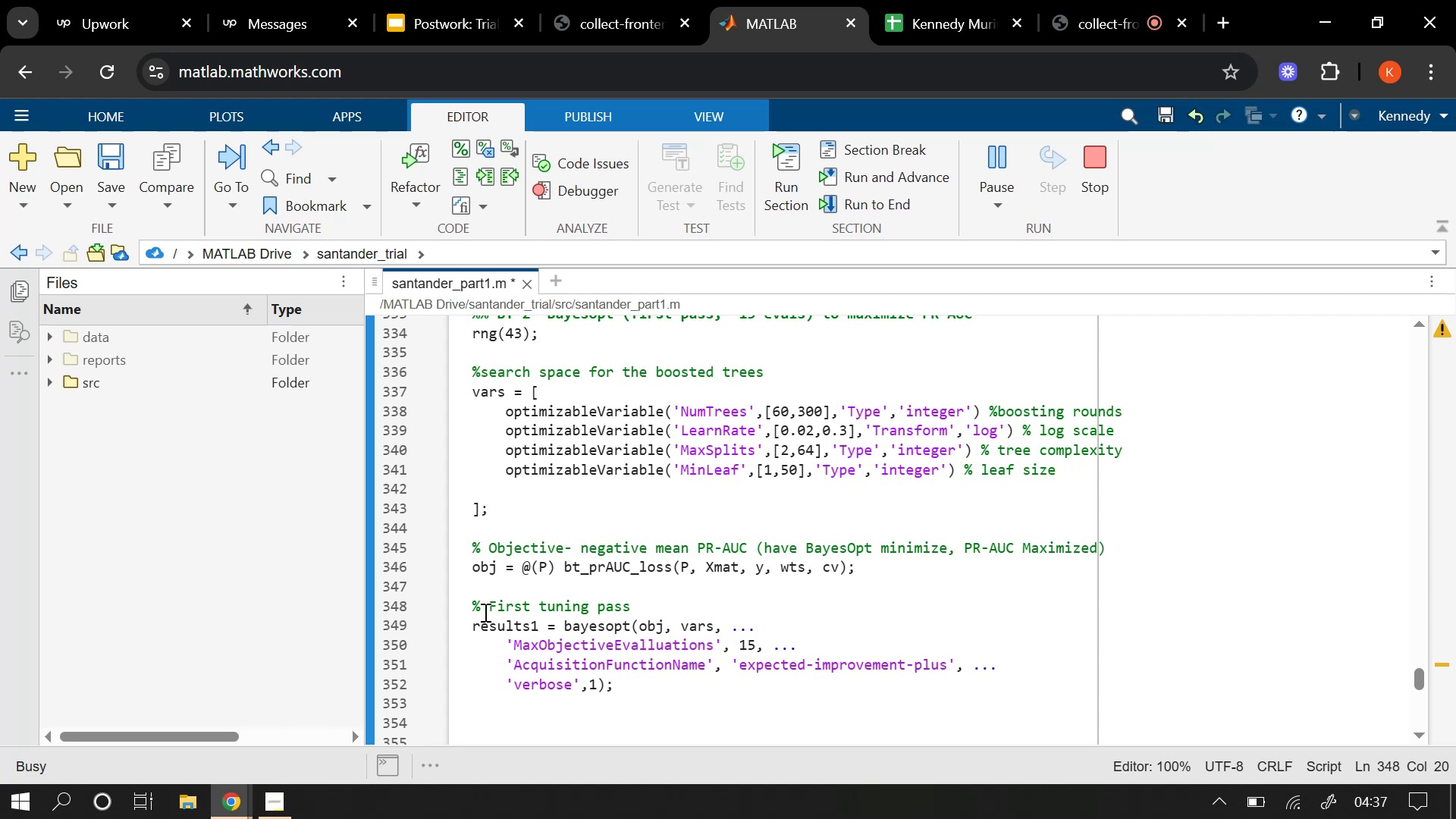 
wait(9.85)
 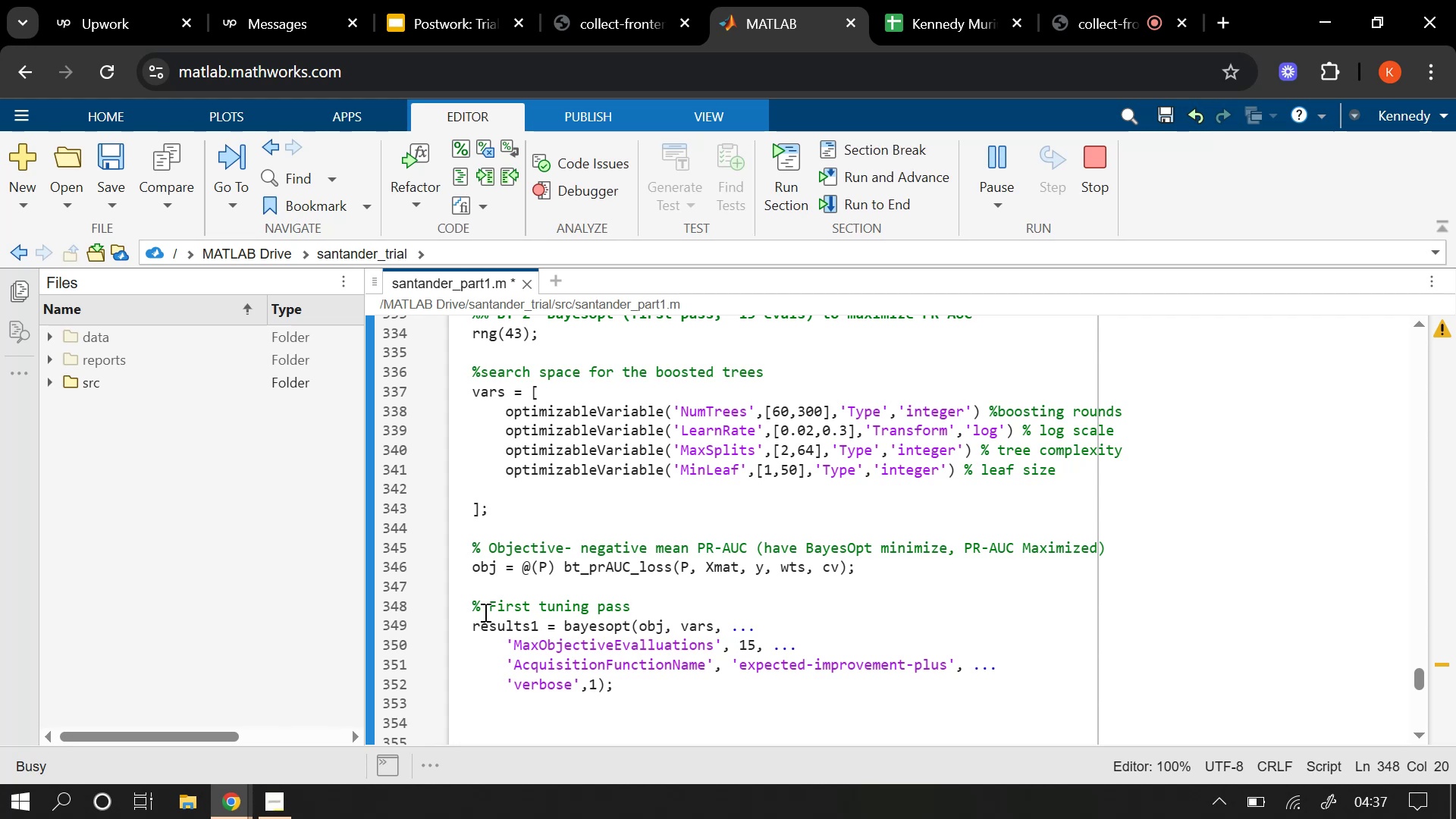 
left_click([659, 688])
 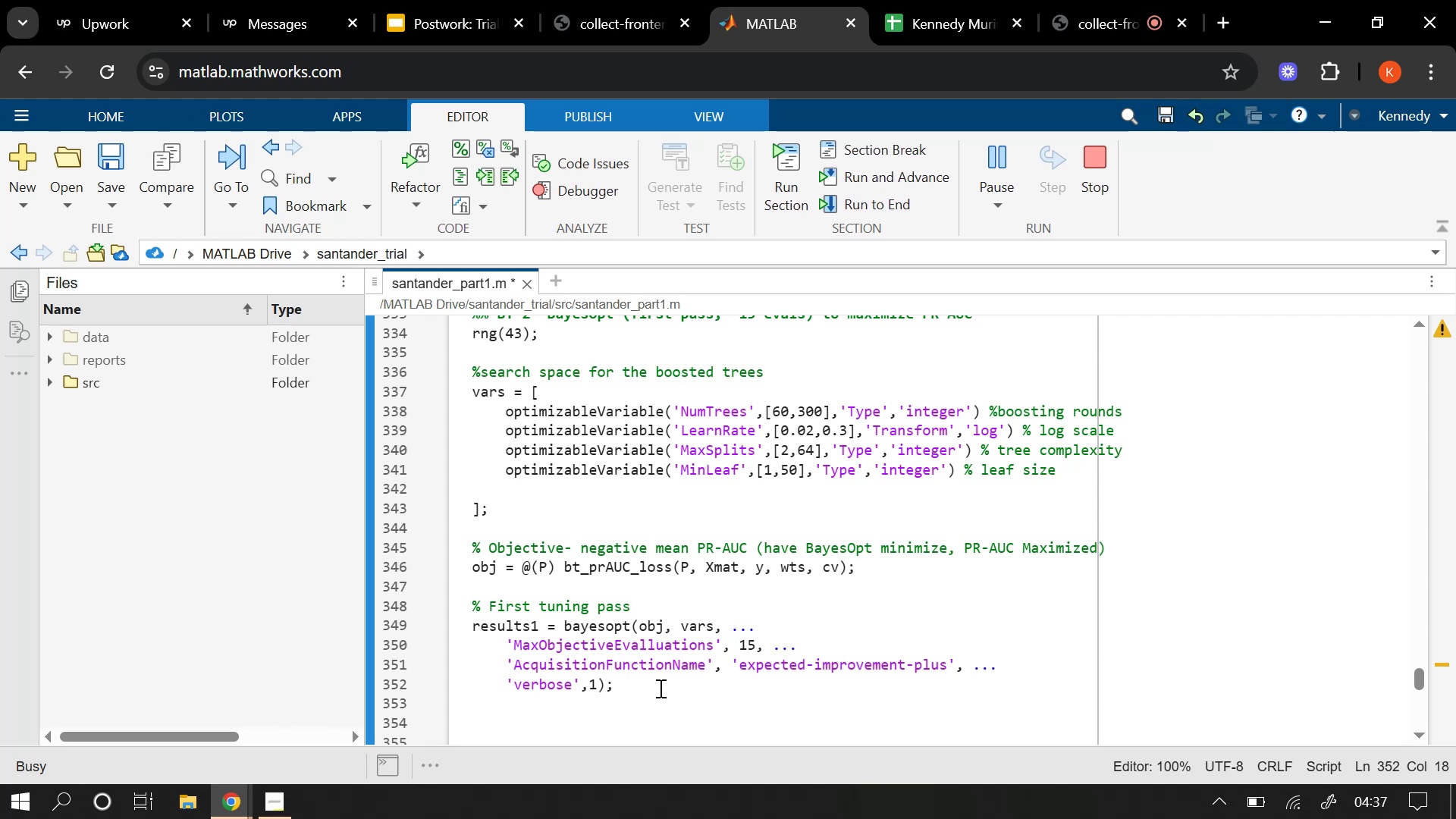 
key(Enter)
 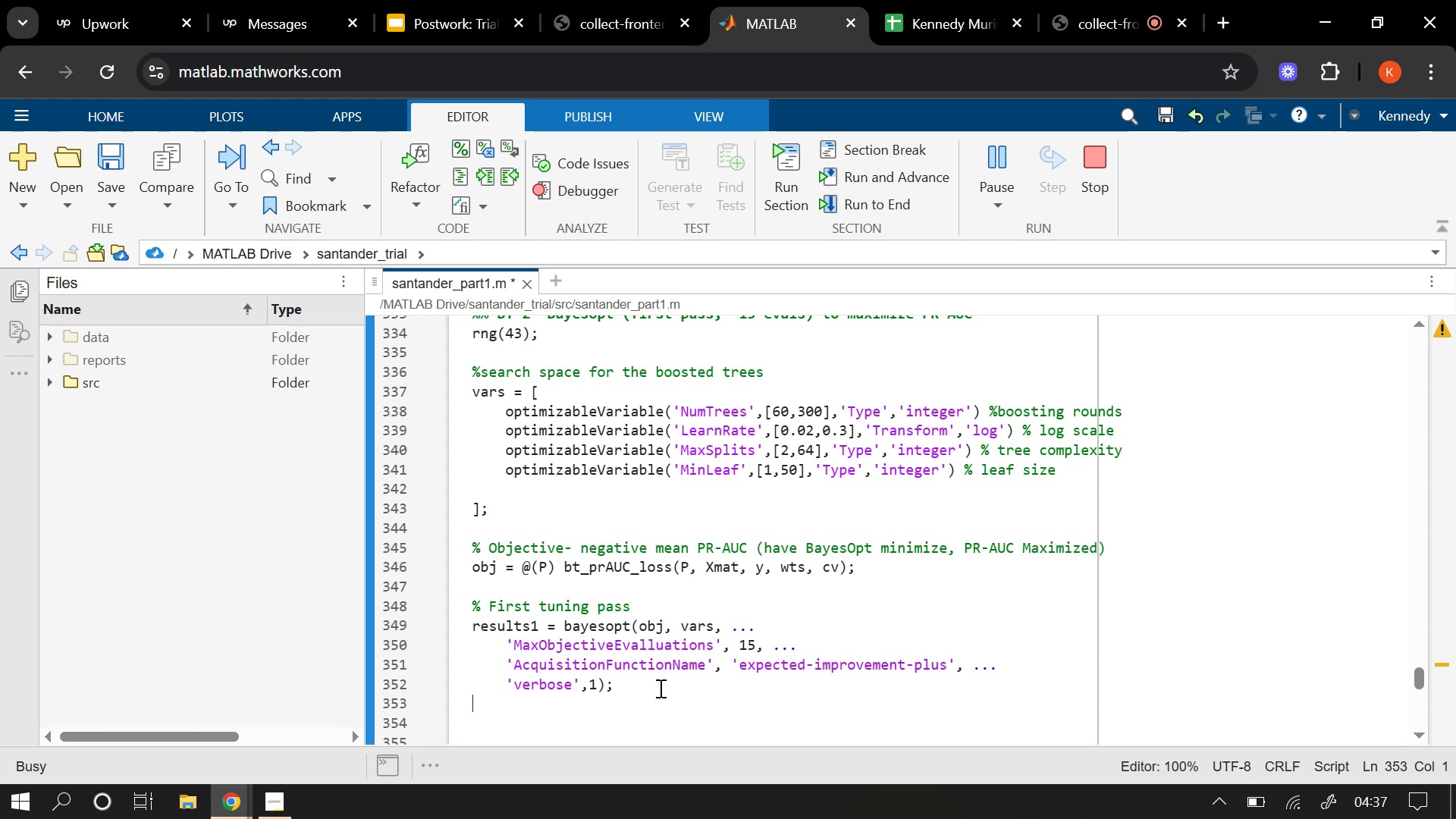 
wait(5.1)
 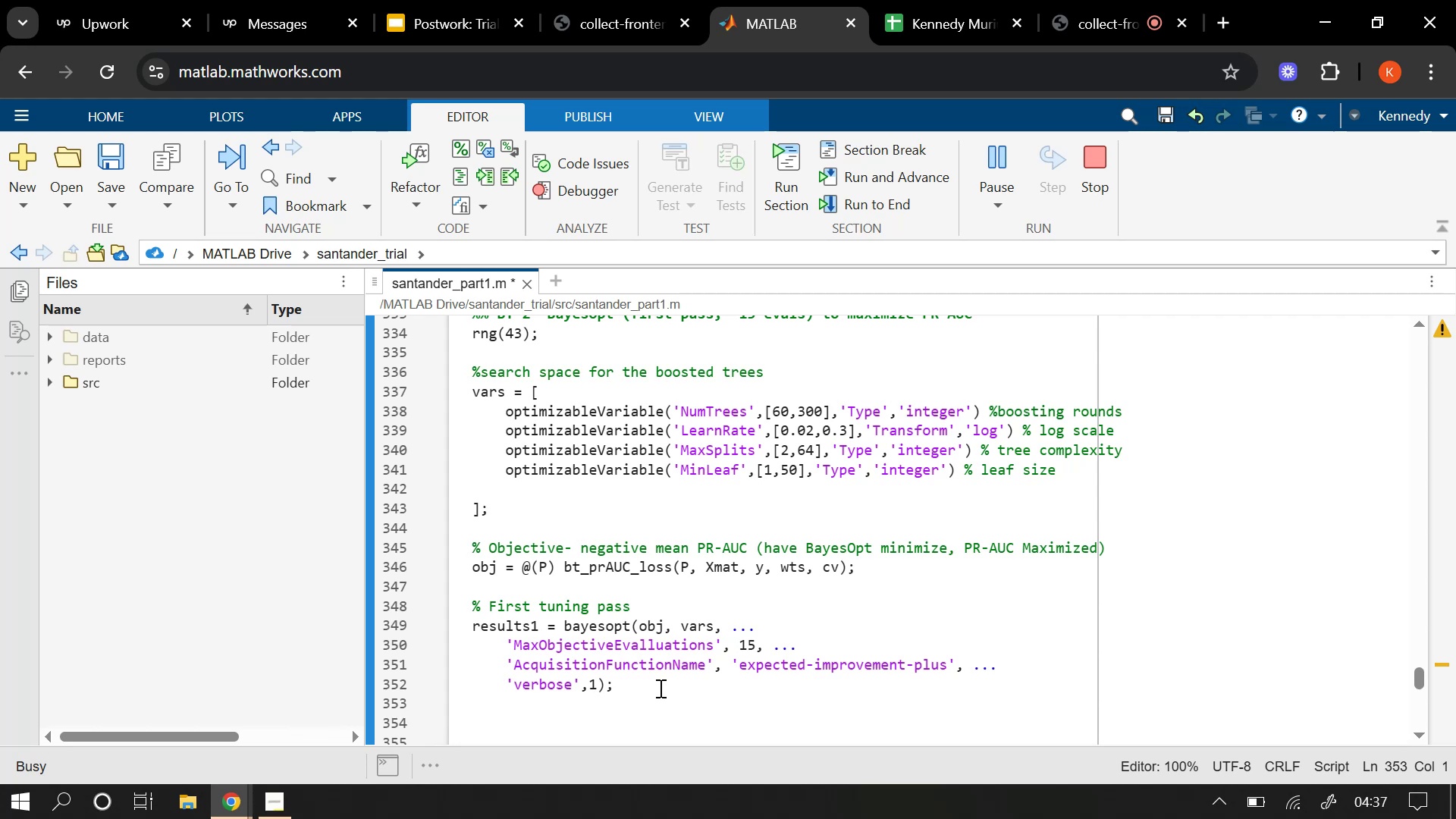 
type(h)
key(Backspace)
type(%Have)
key(Backspace)
key(Backspace)
key(Backspace)
key(Backspace)
type( Have )
 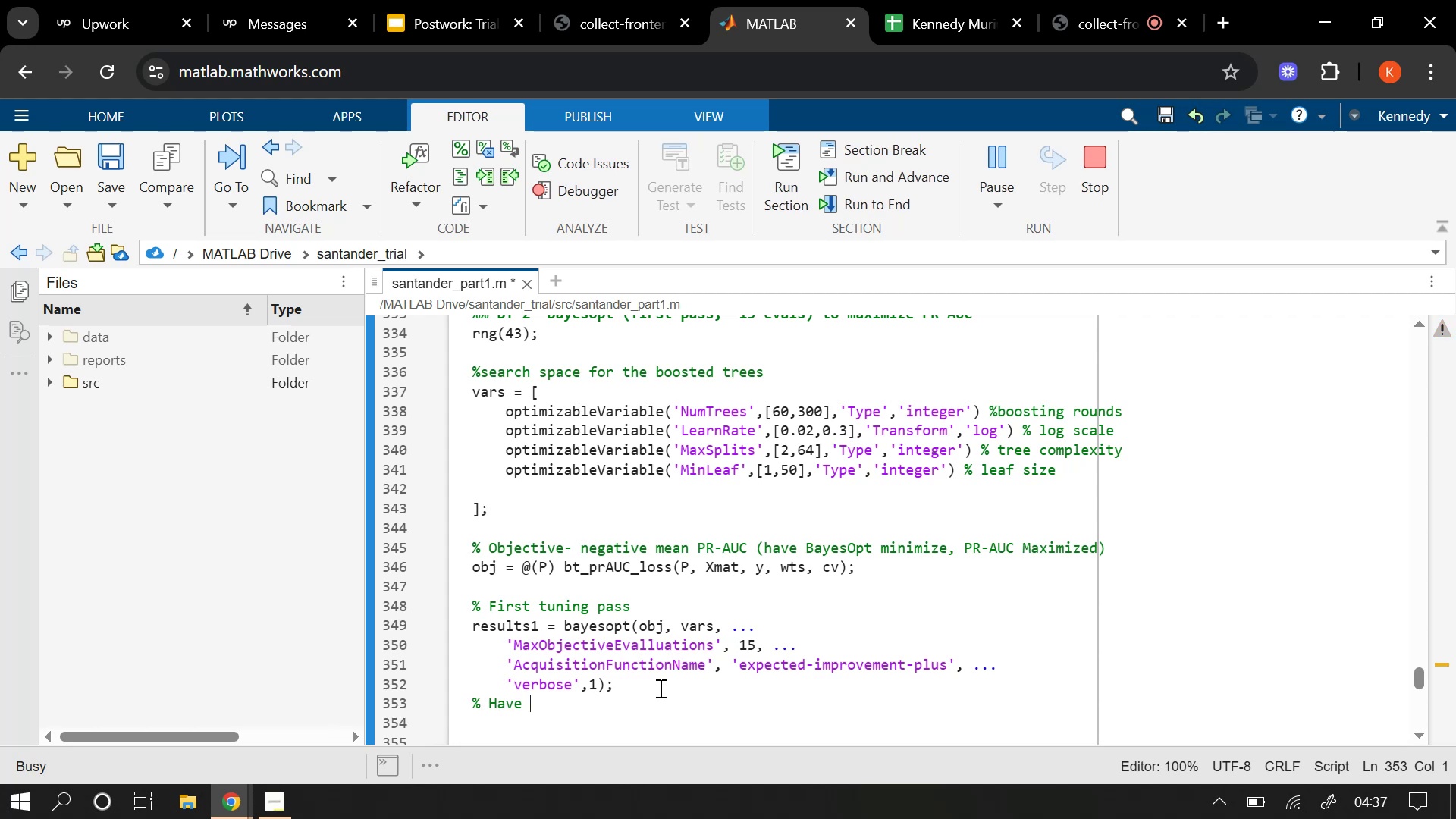 
type(best configuration extracted with its PR-AUC)
 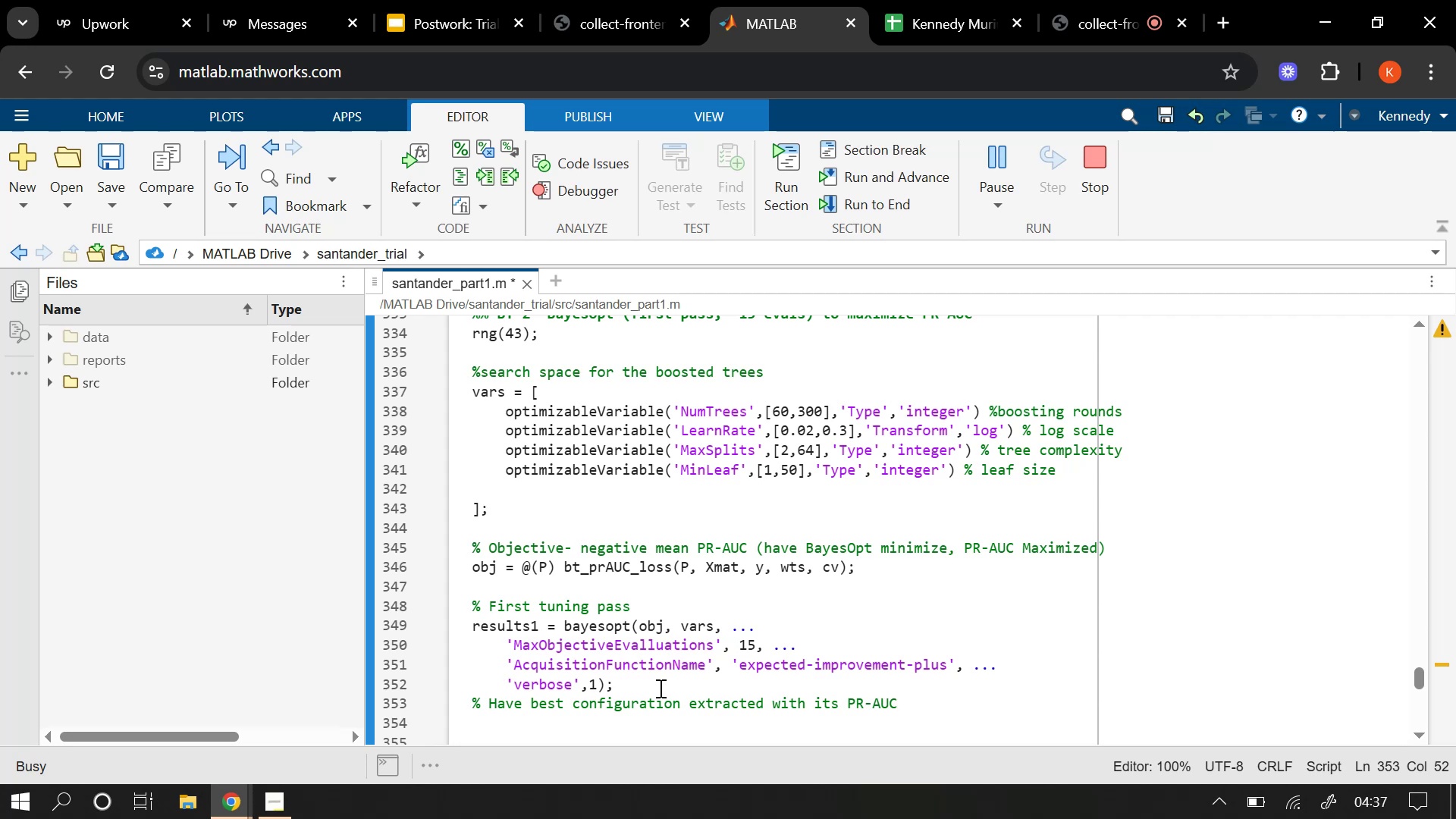 
wait(6.38)
 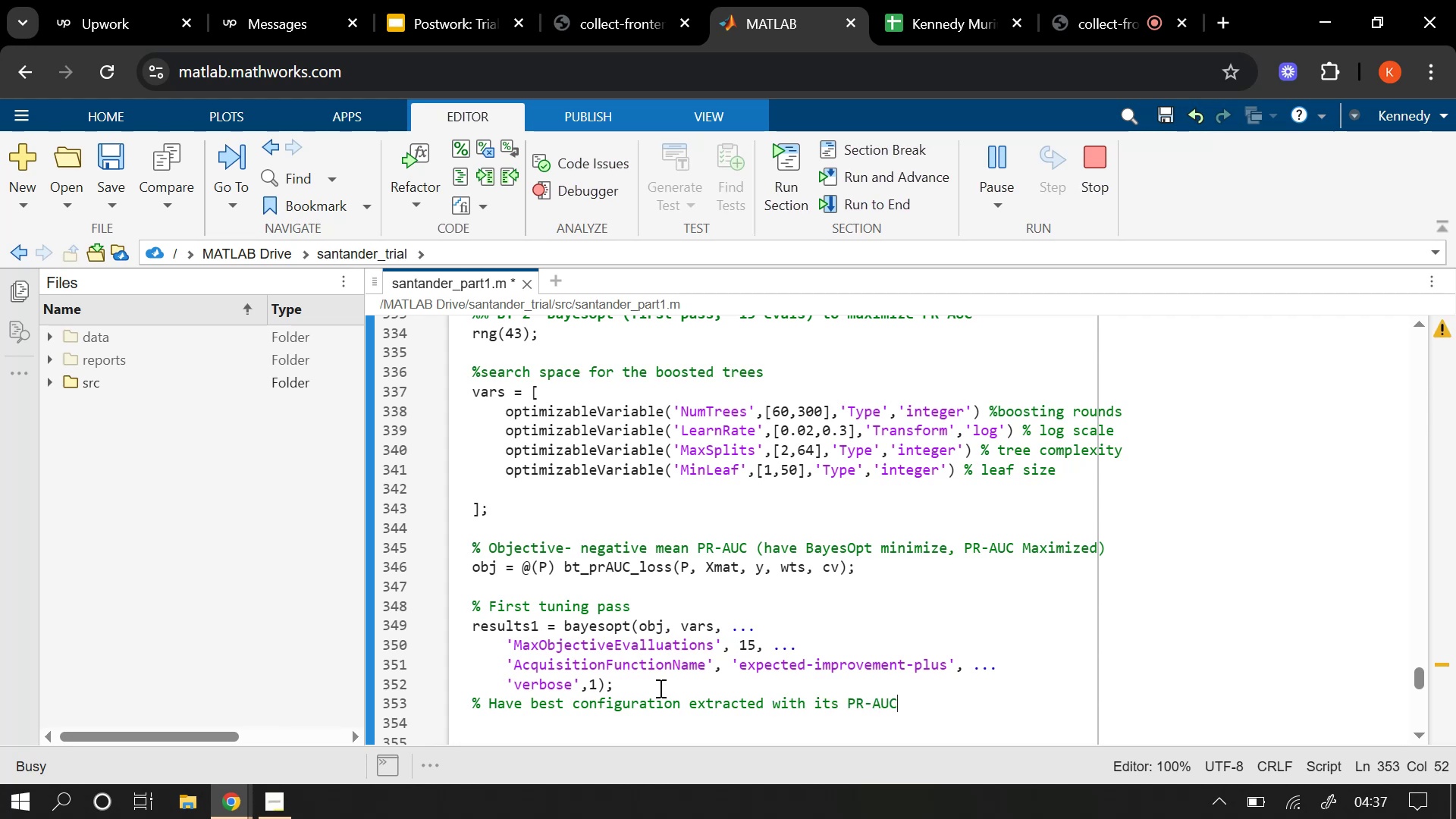 
key(Enter)
 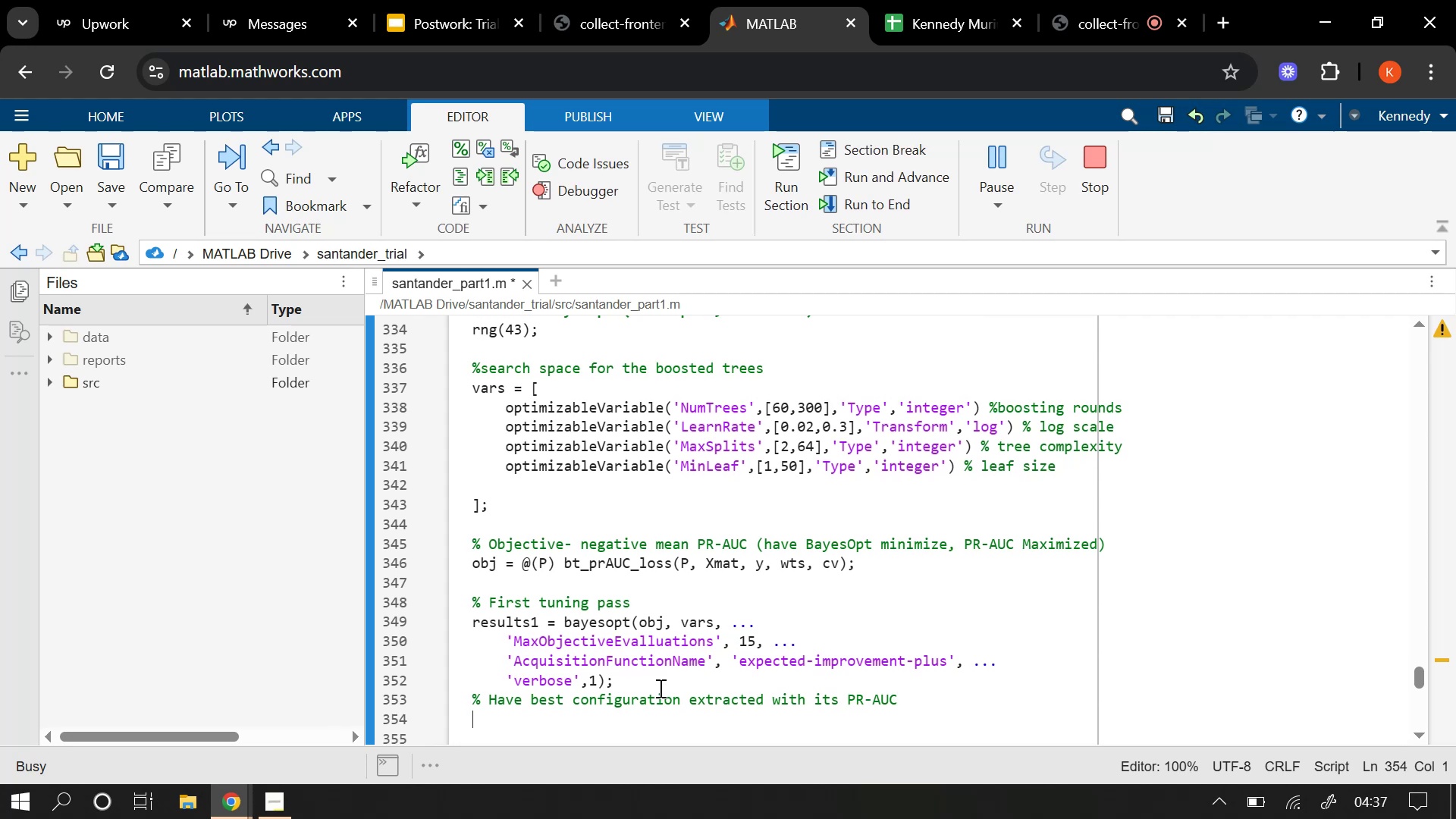 
type(BEST)
key(Backspace)
key(Backspace)
key(Backspace)
key(Backspace)
type(best1  )
 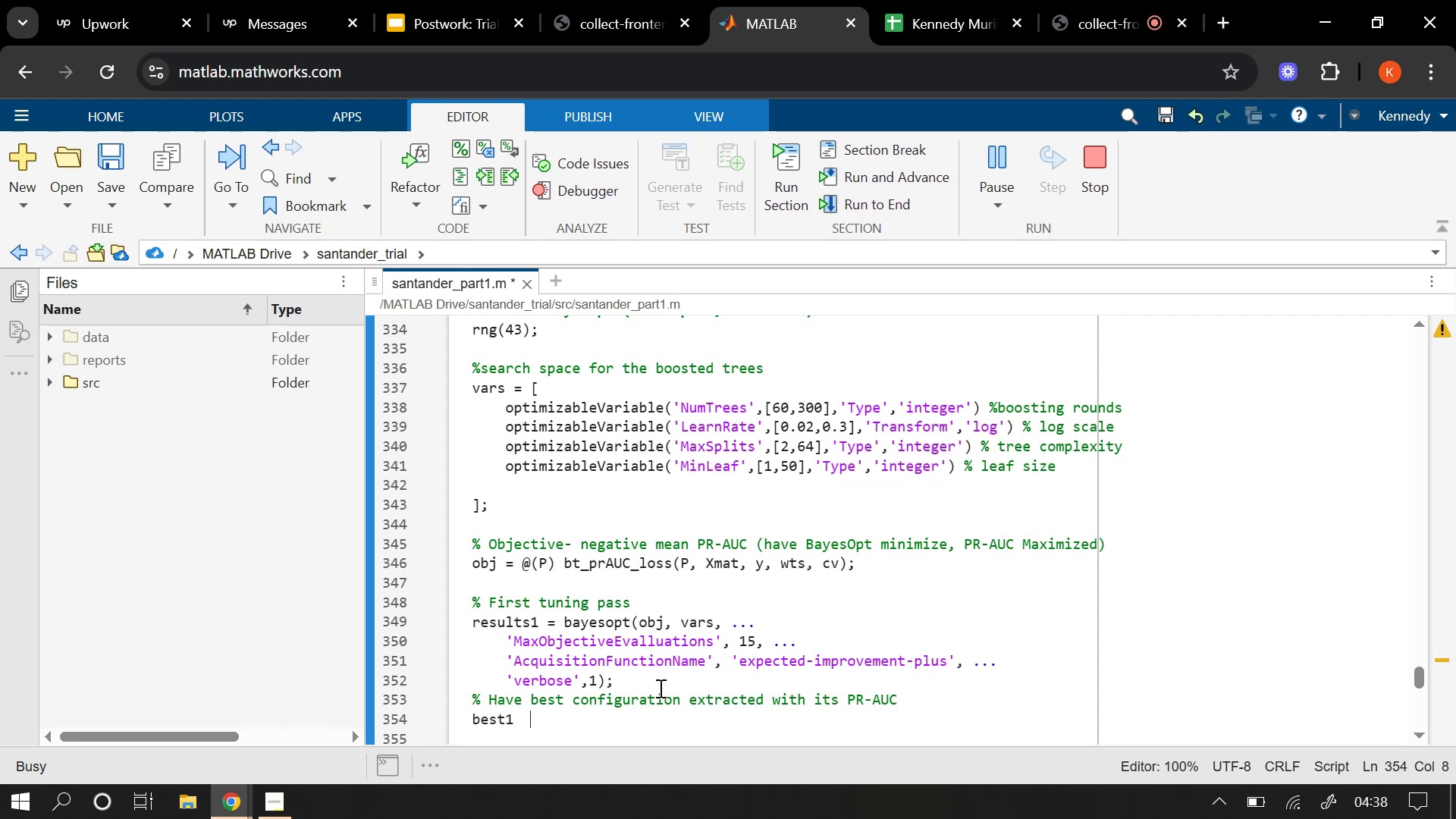 
type(= results1.)
 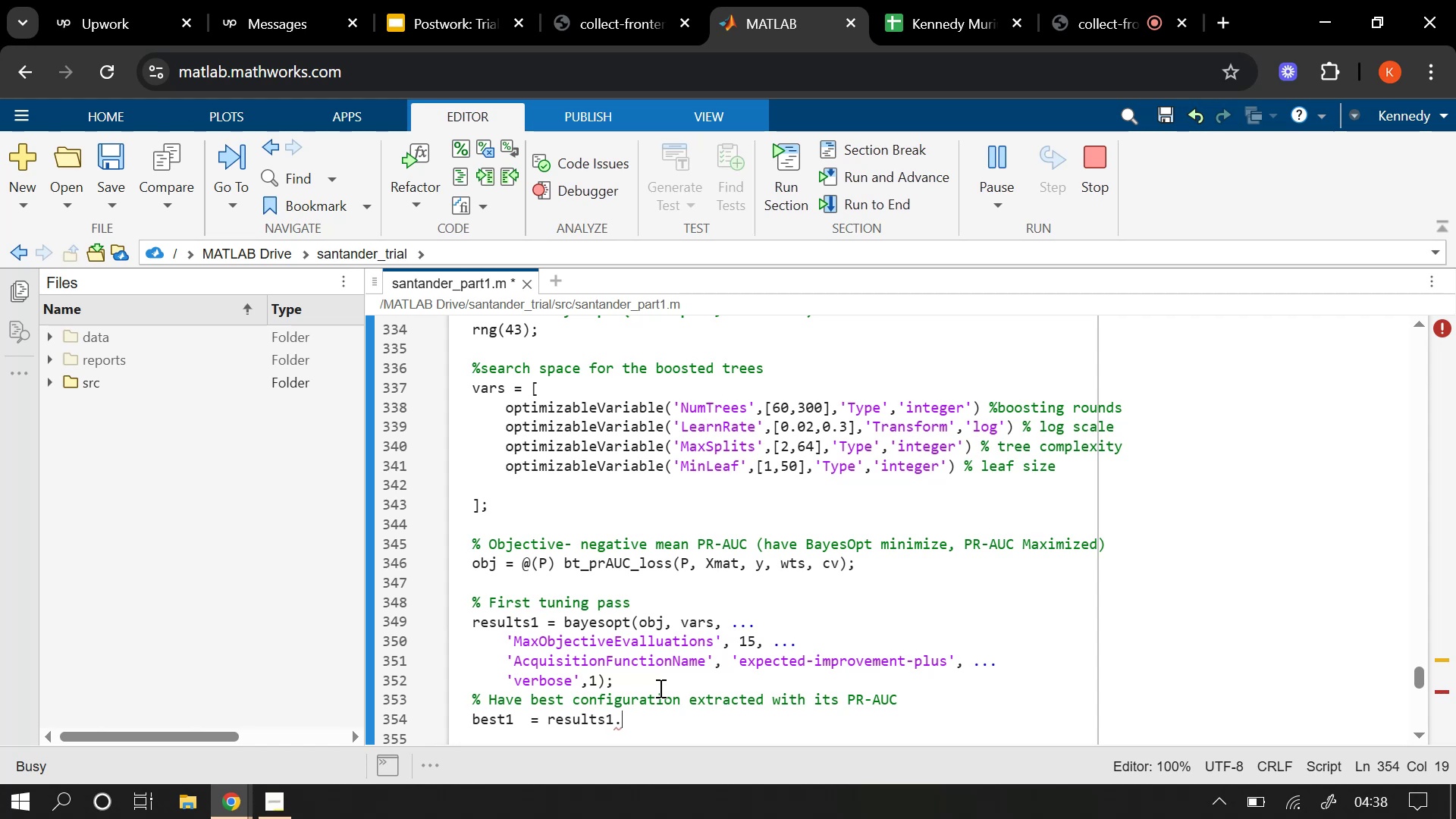 
wait(6.95)
 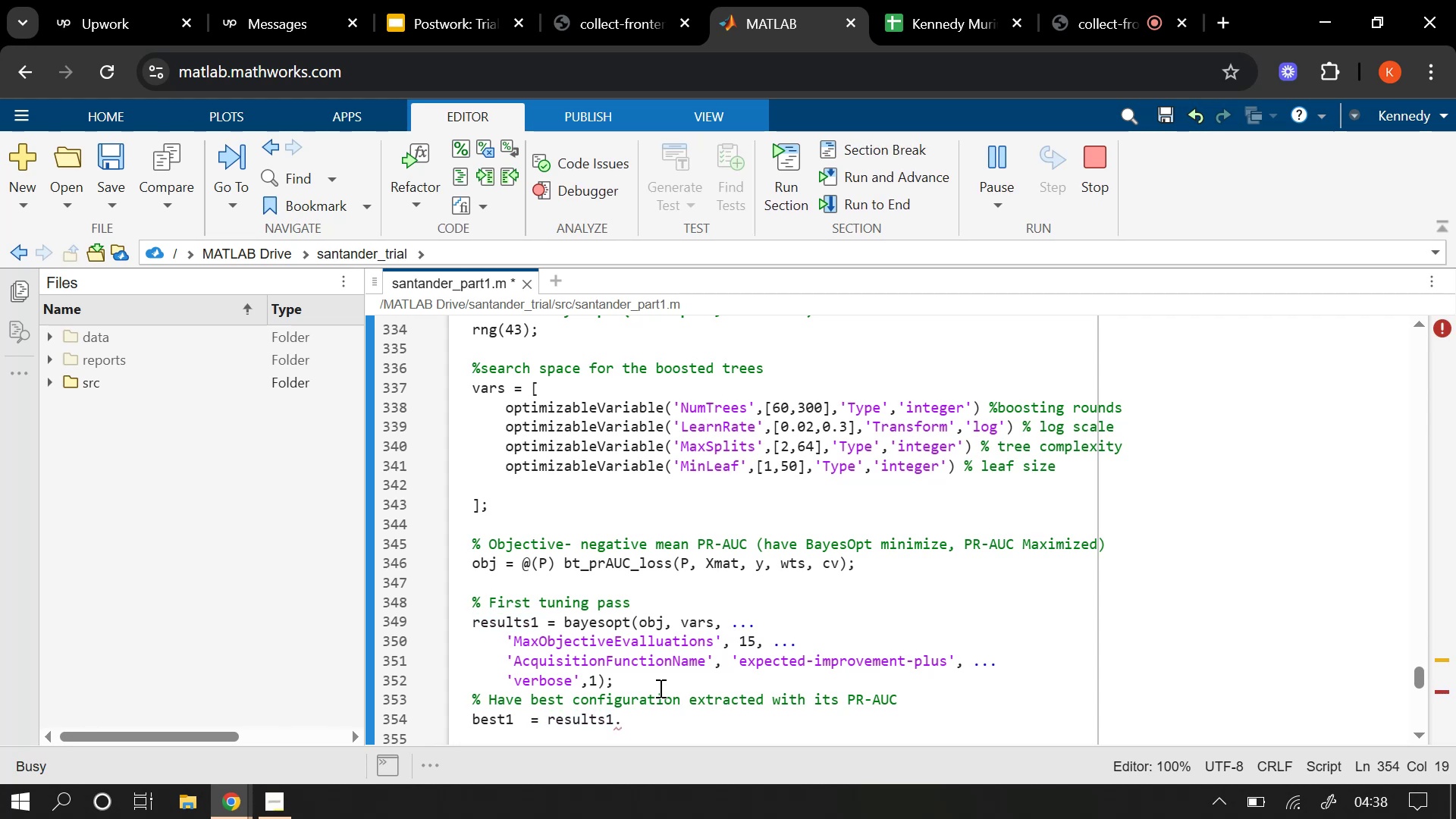 
key(CapsLock)
 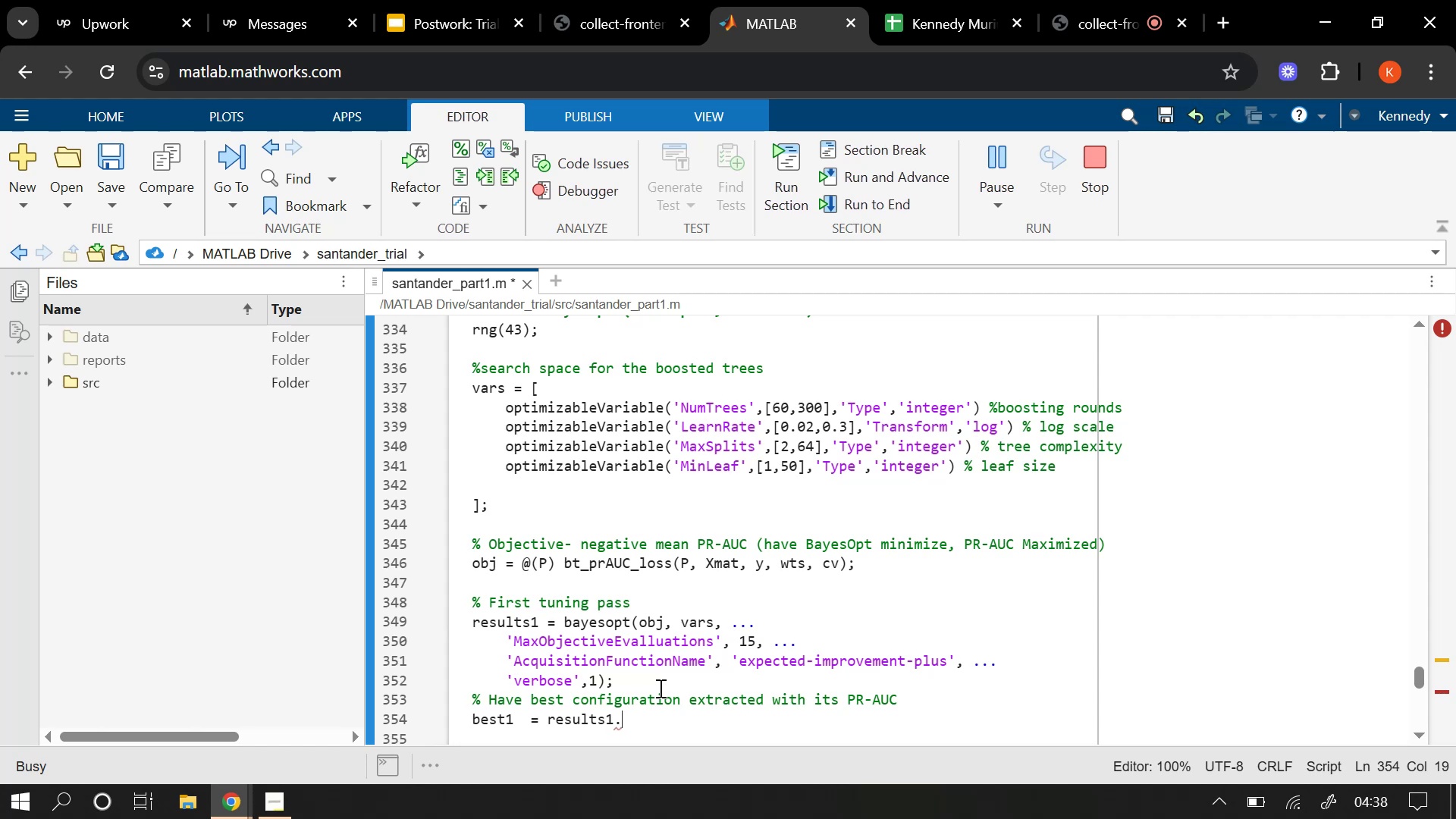 
key(X)
 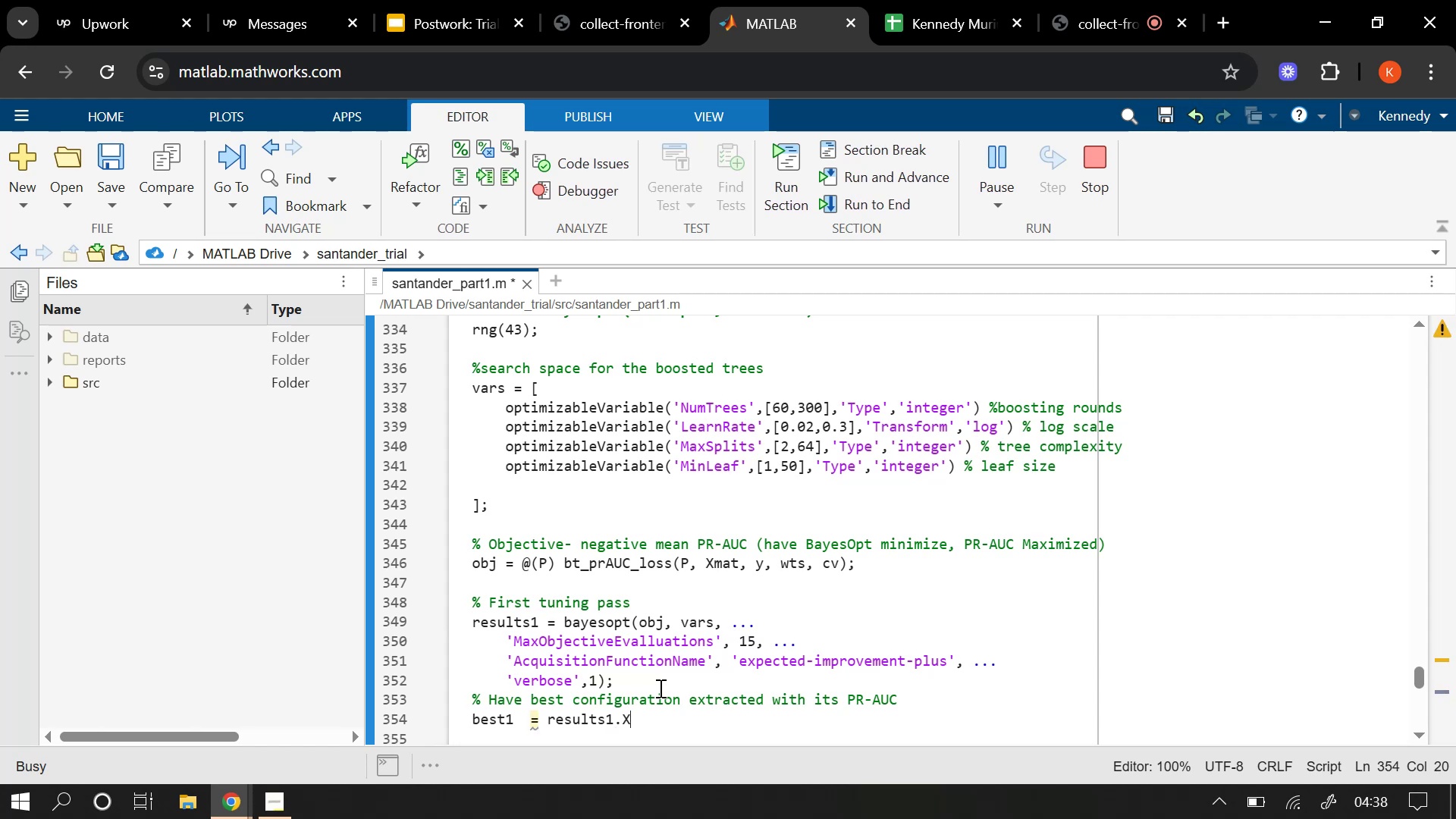 
key(CapsLock)
 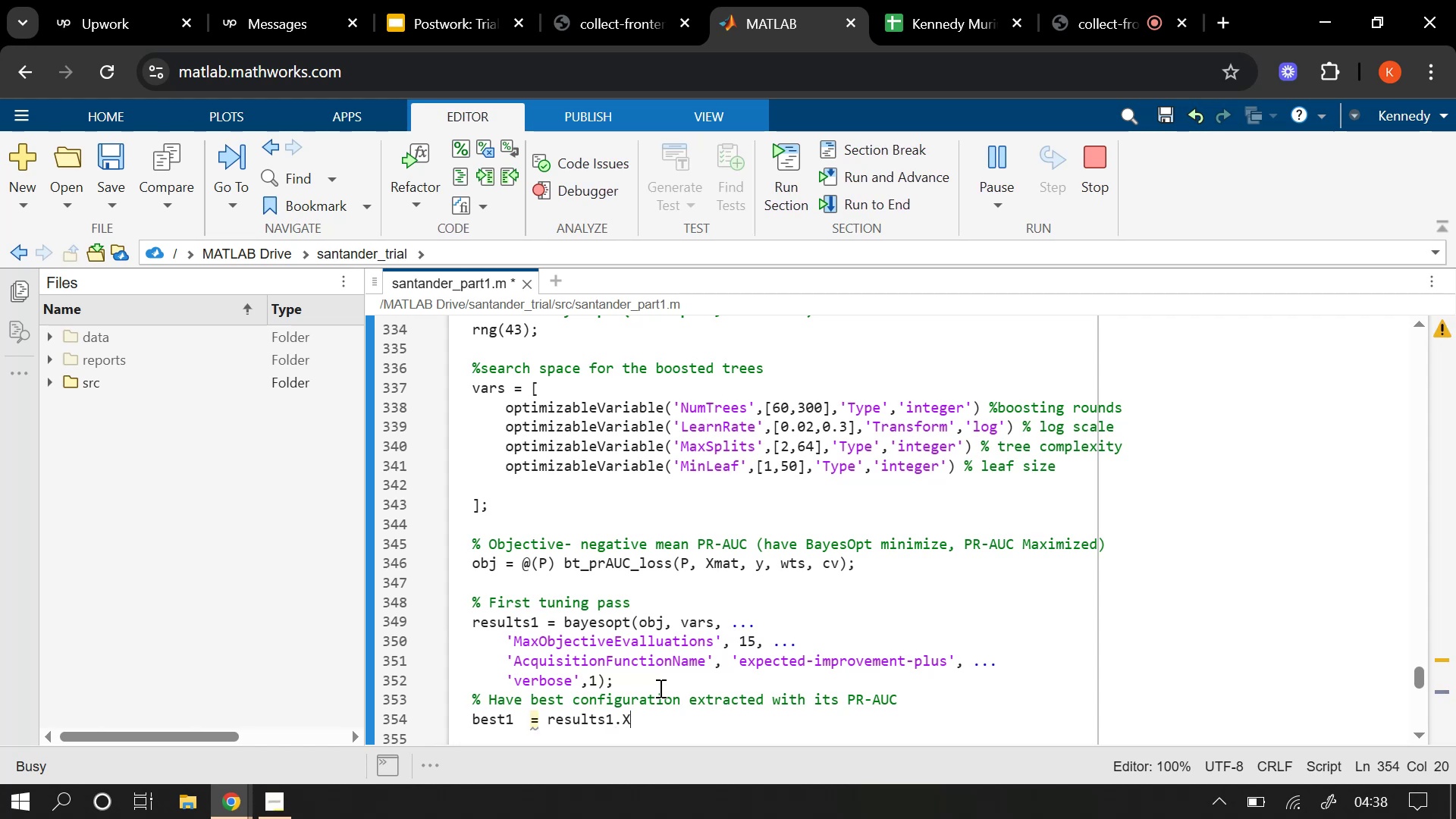 
key(CapsLock)
 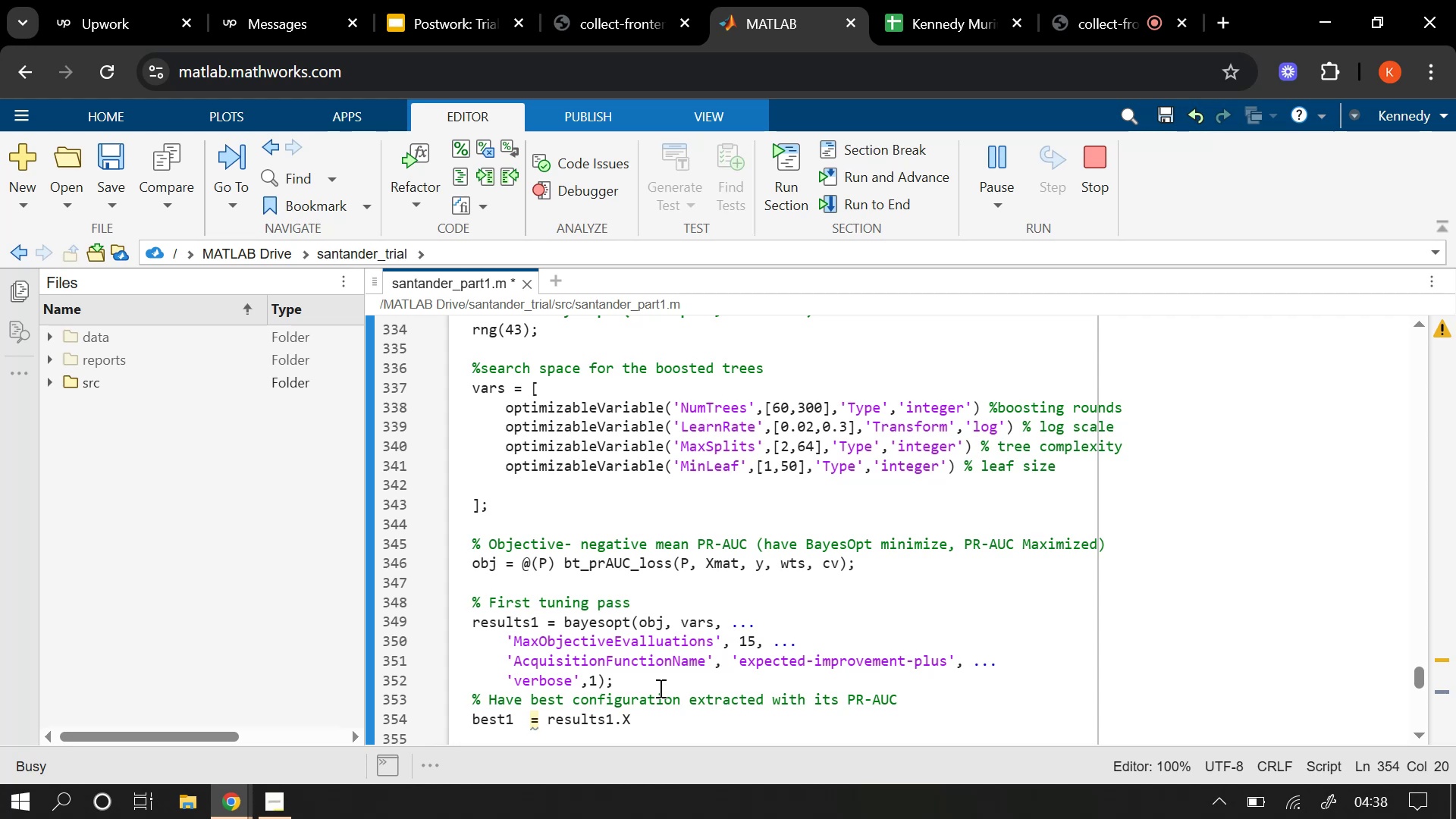 
key(A)
 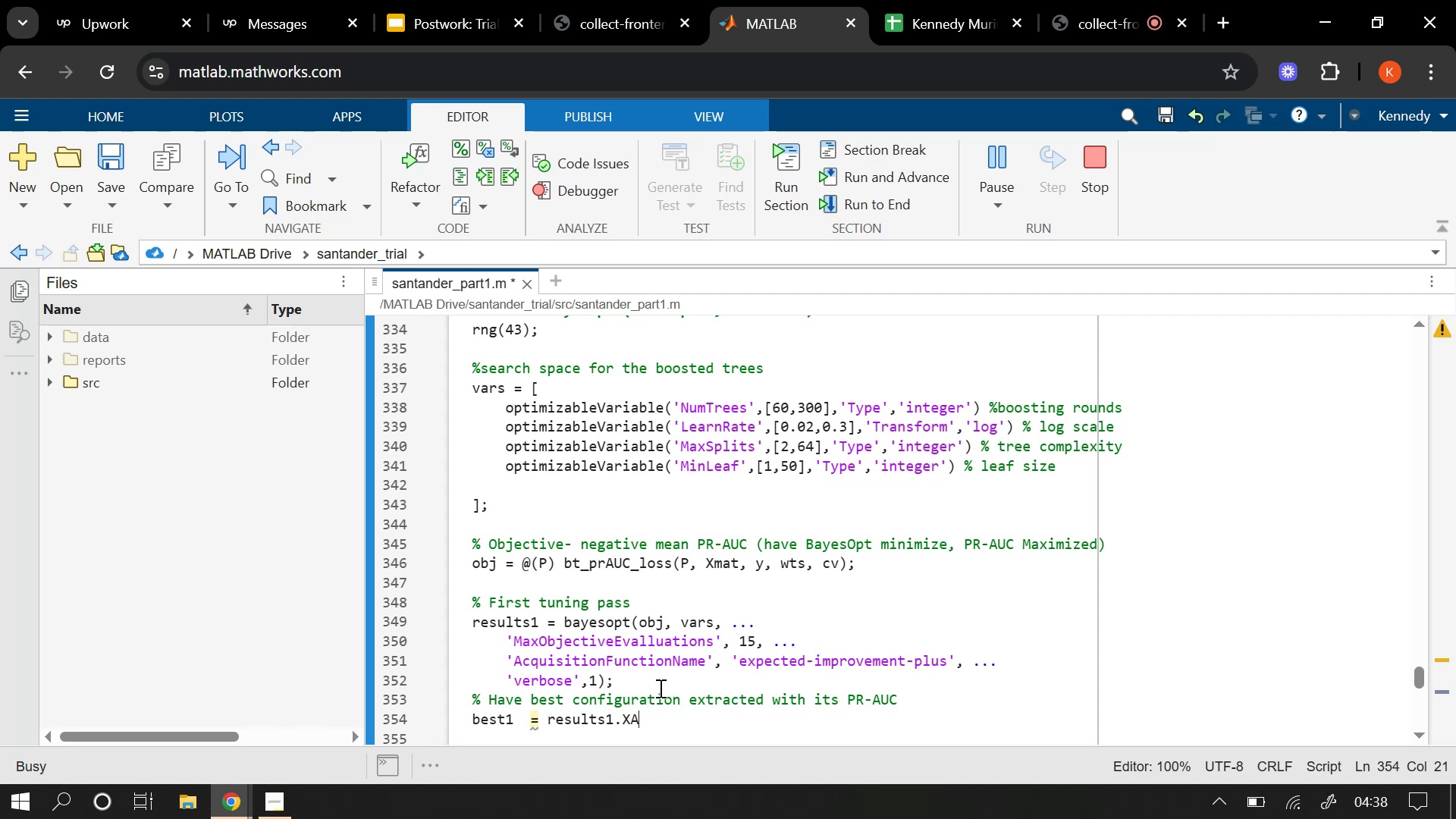 
key(CapsLock)
 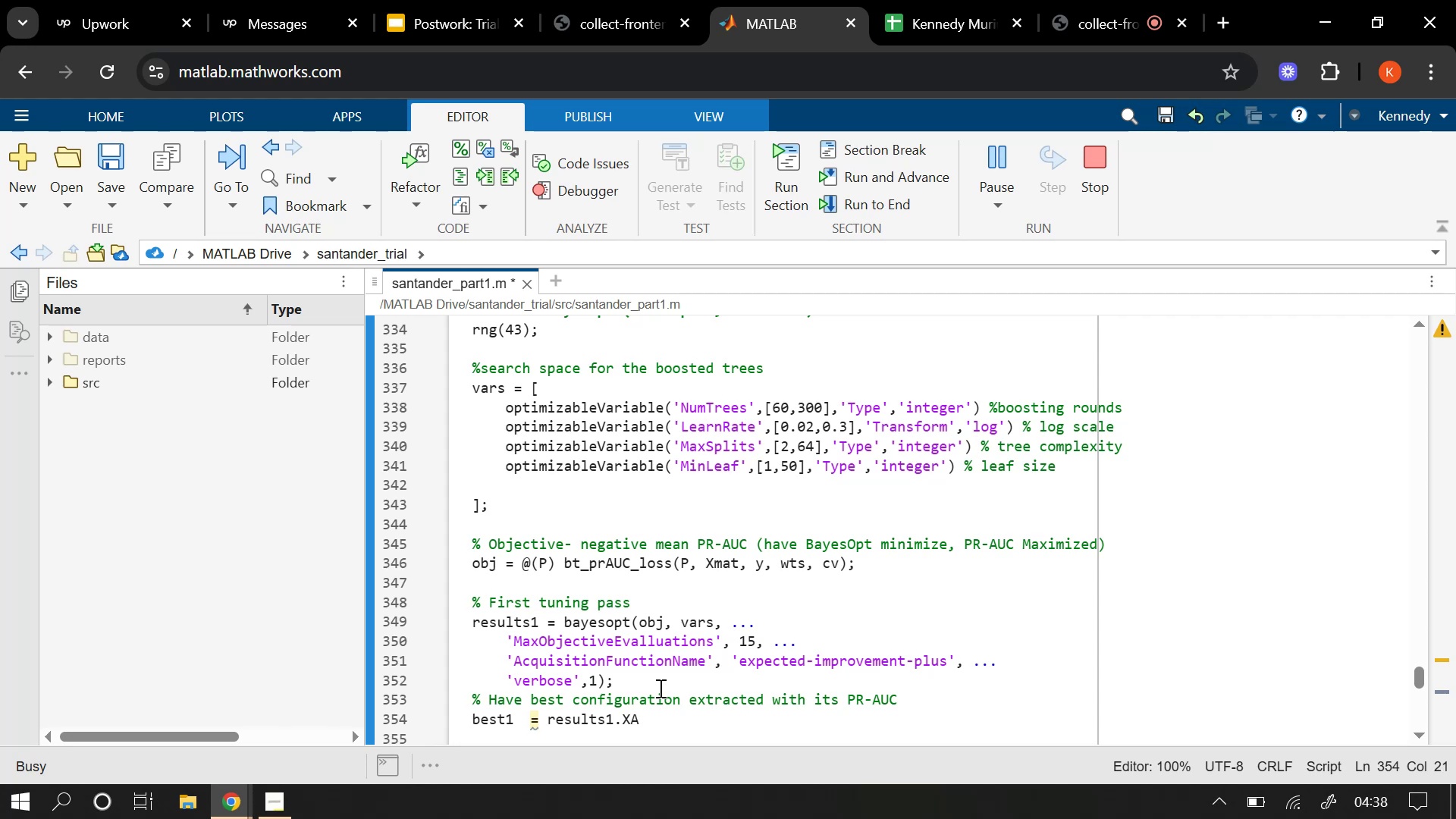 
key(T)
 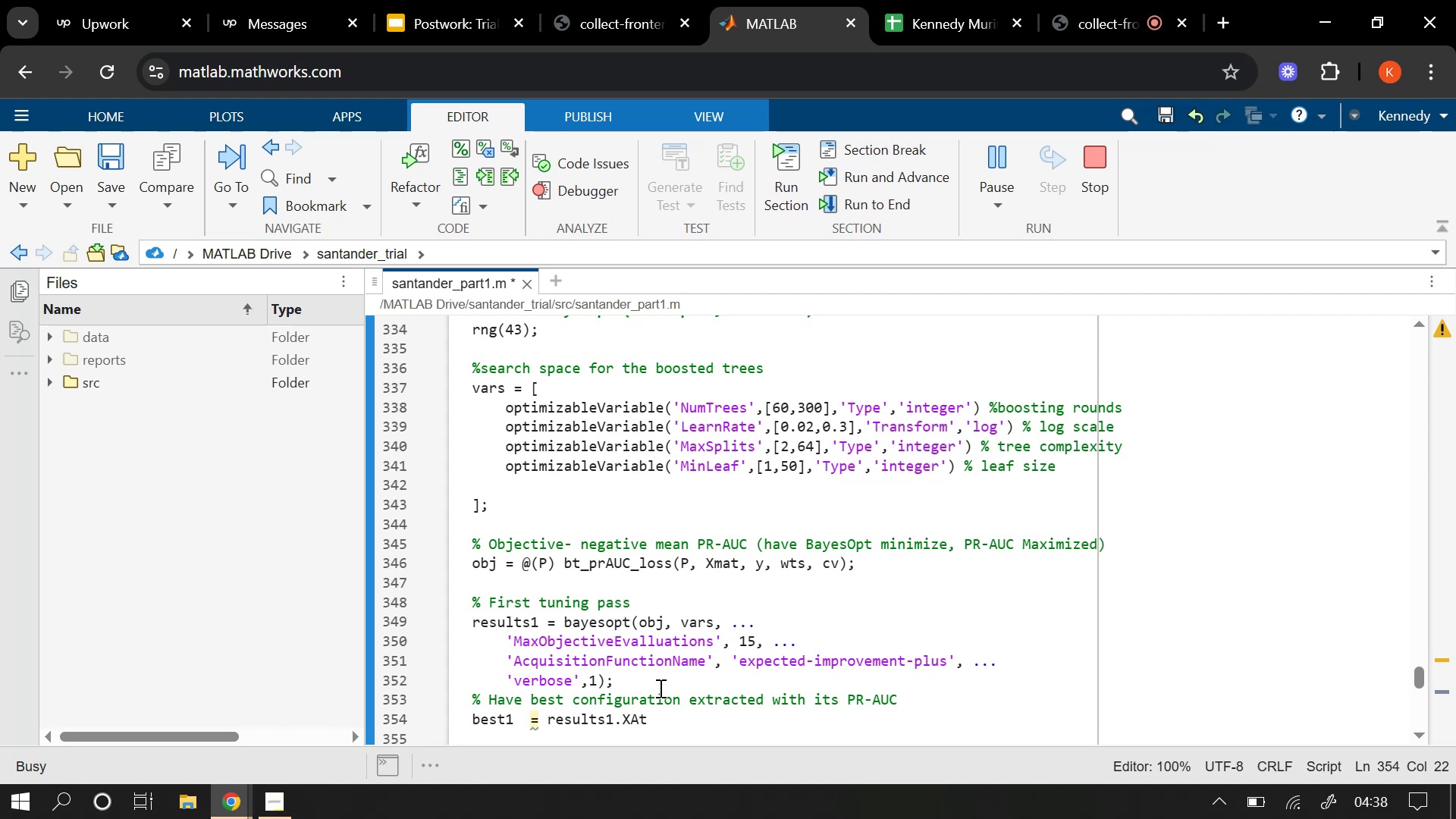 
type(Min)
 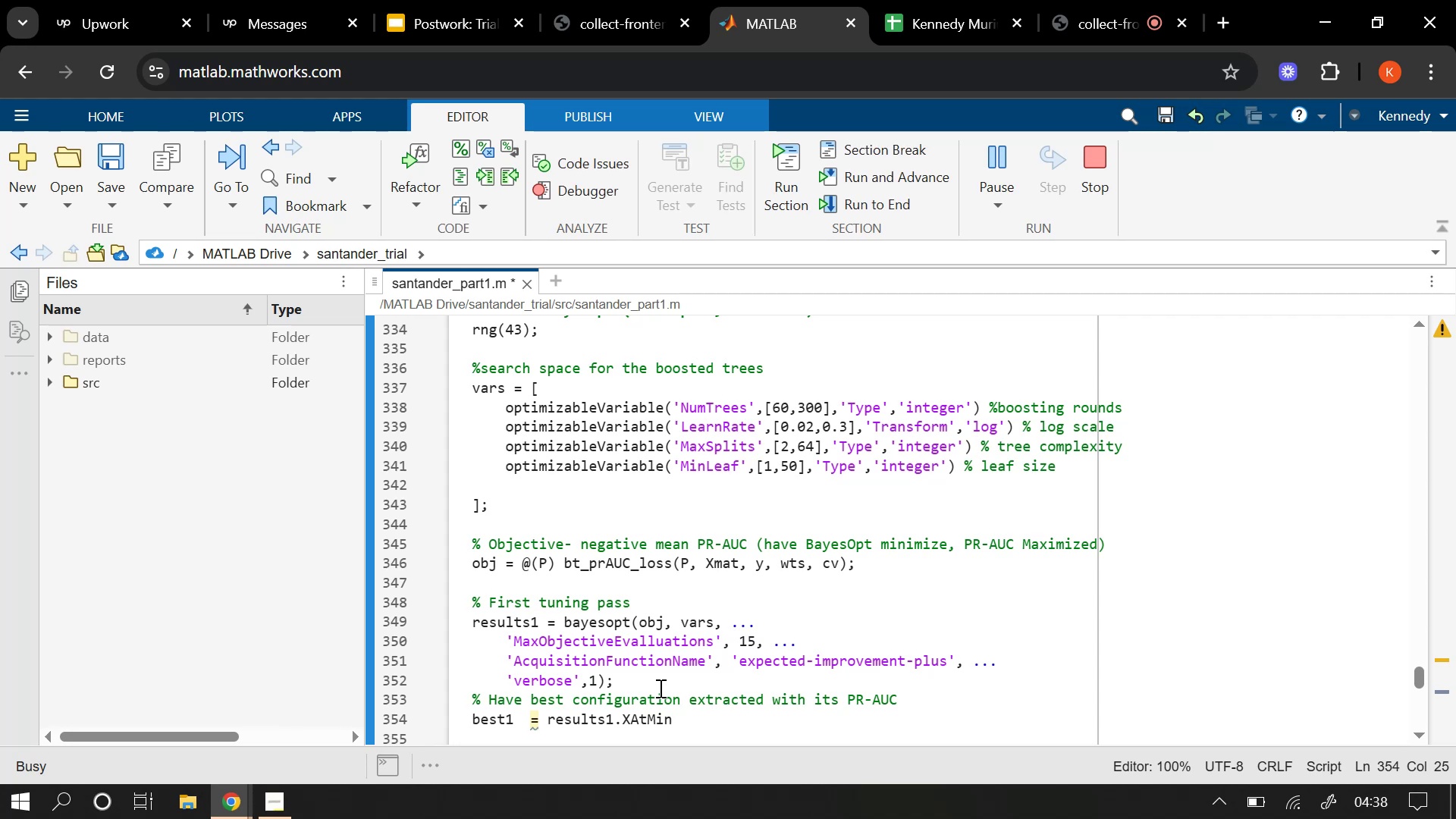 
wait(6.51)
 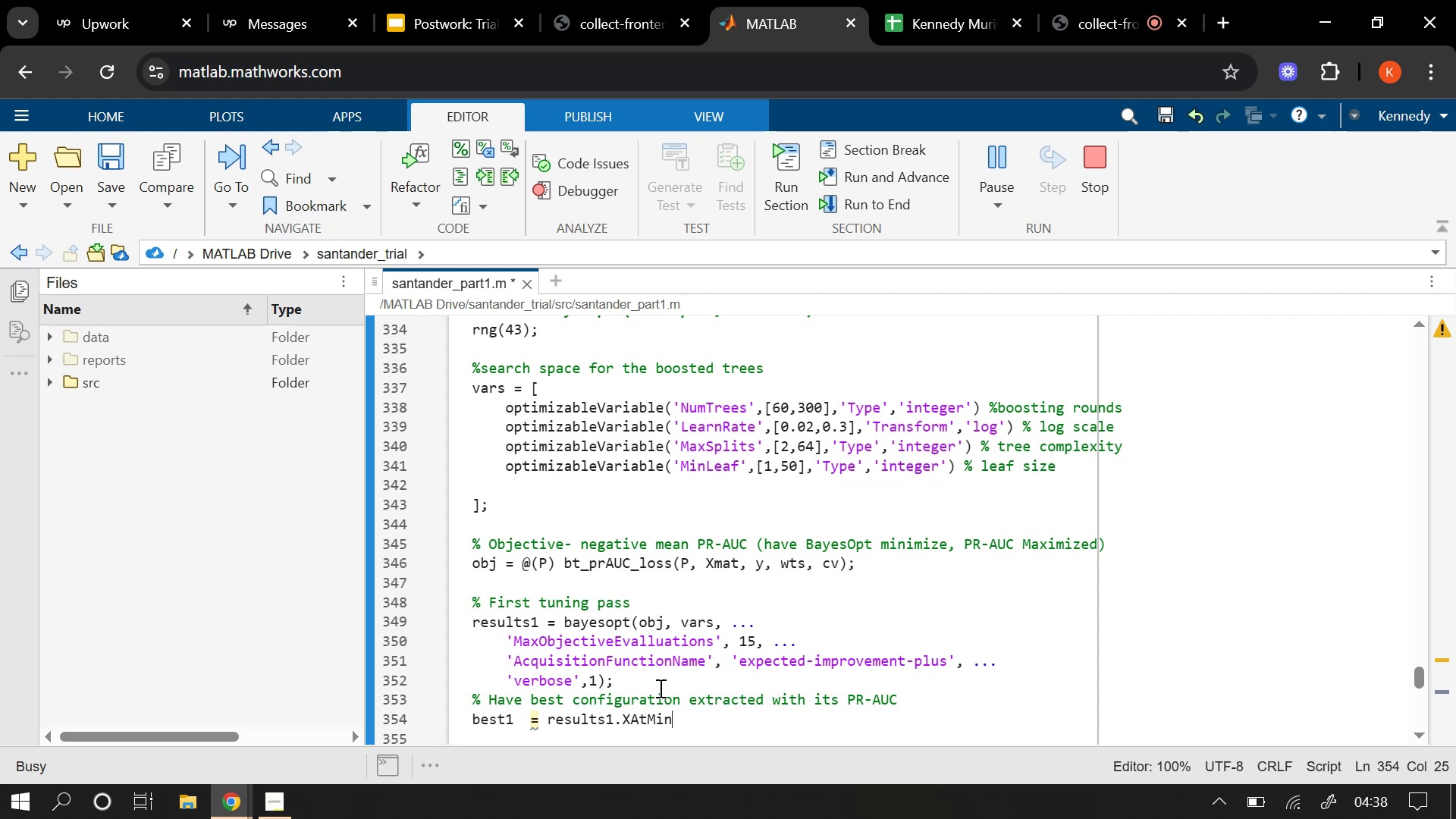 
type(Objective;)
 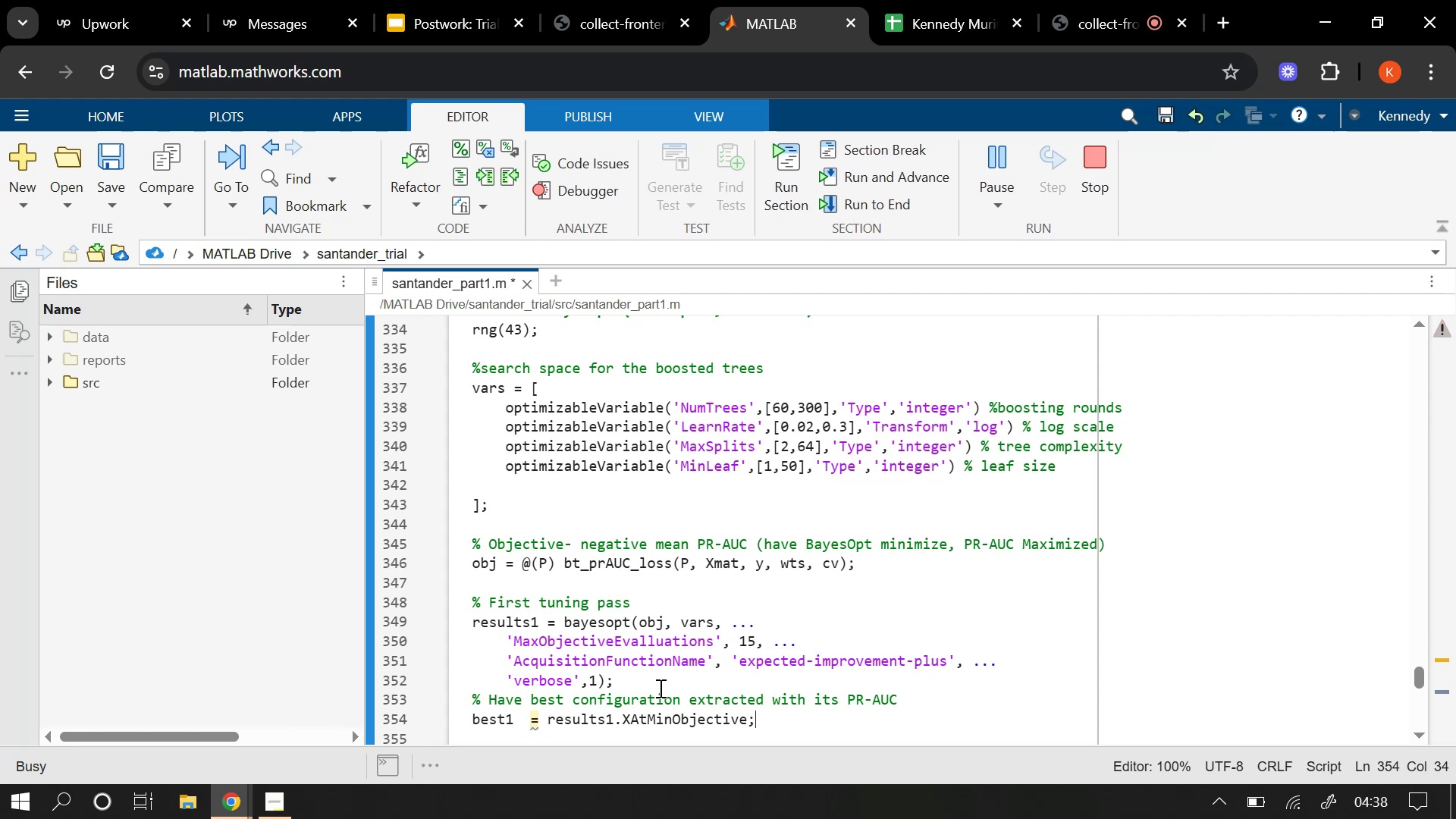 
key(Enter)
 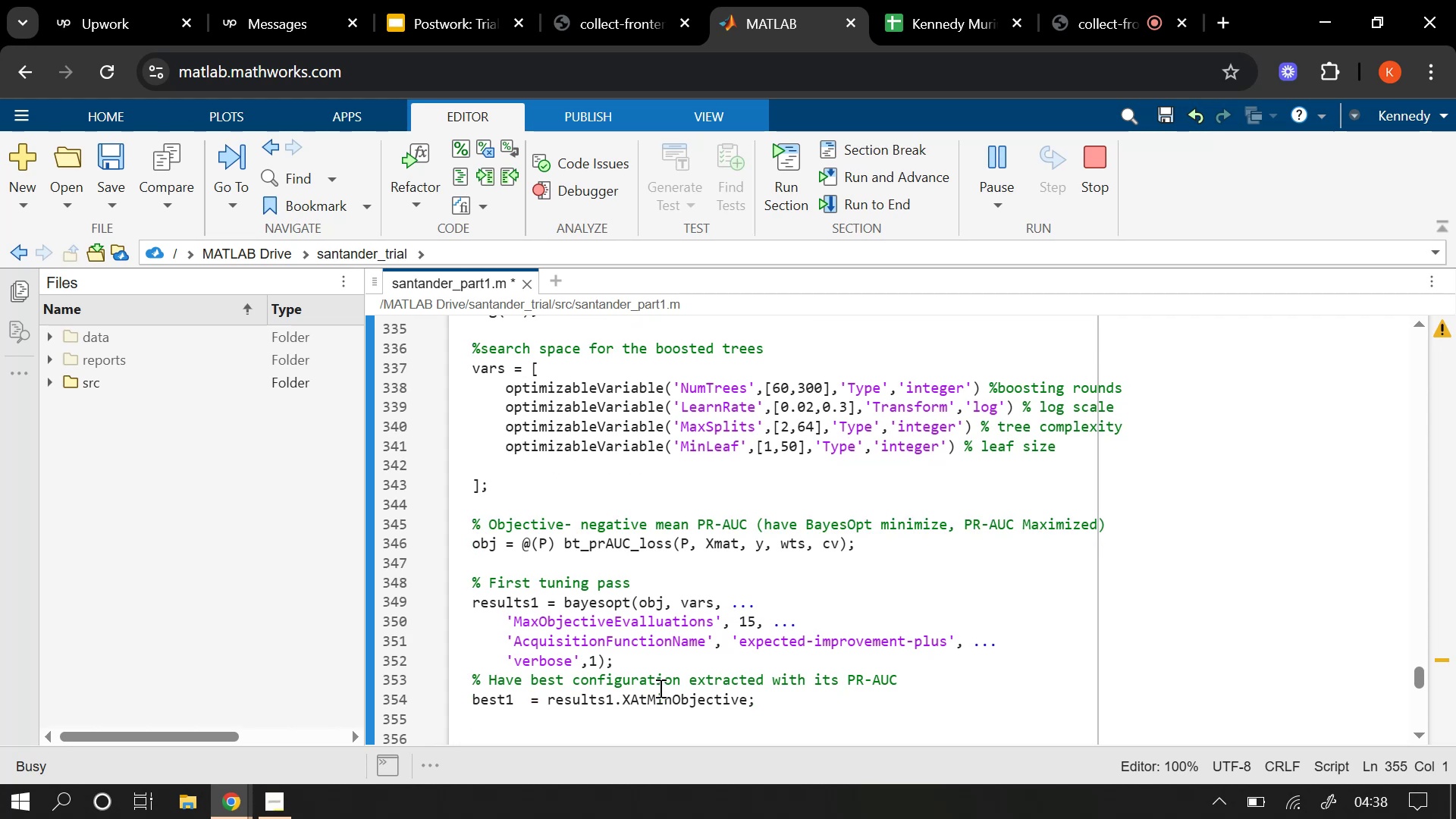 
type(best1_PR)
 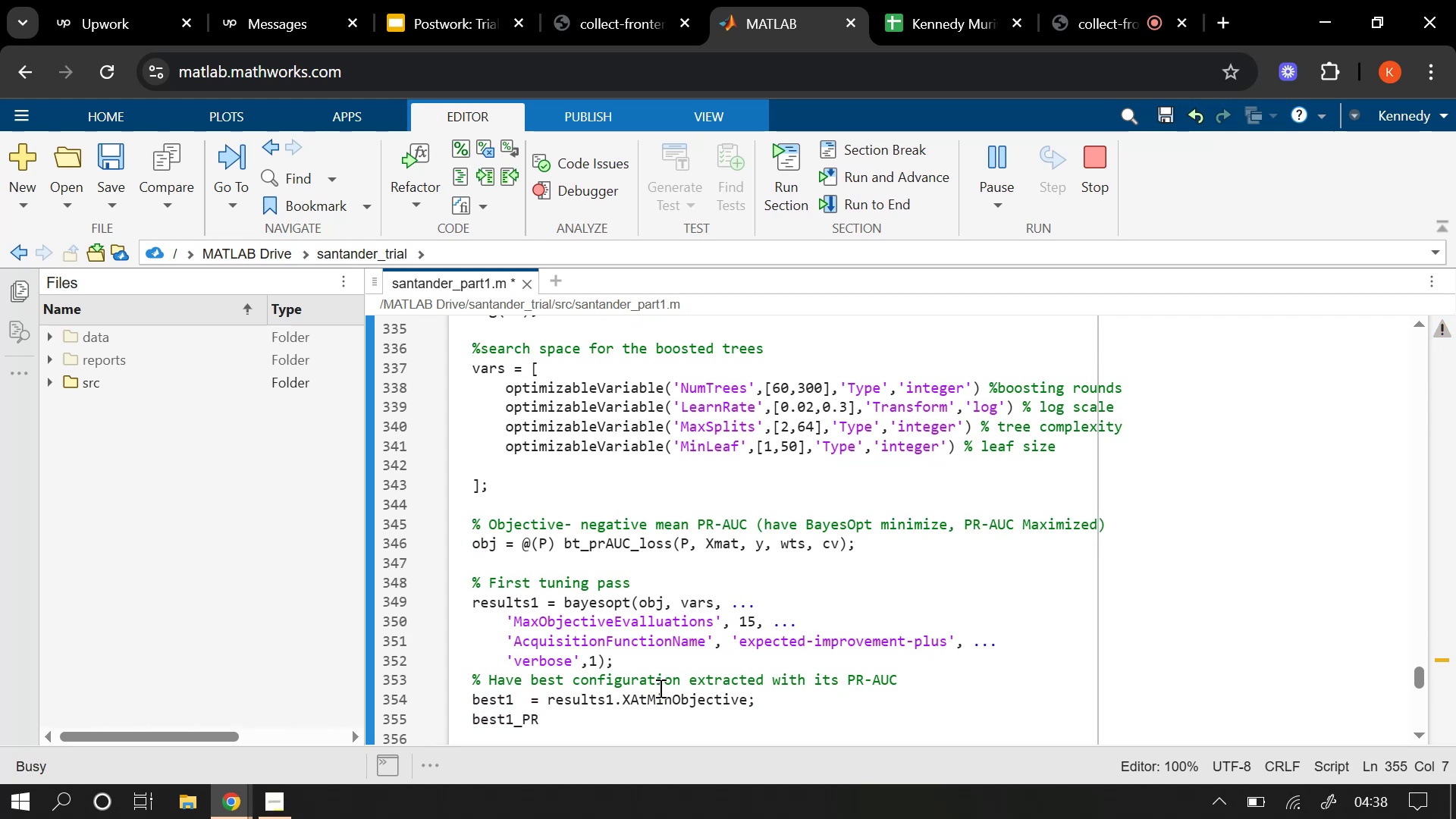 
key(Space)
 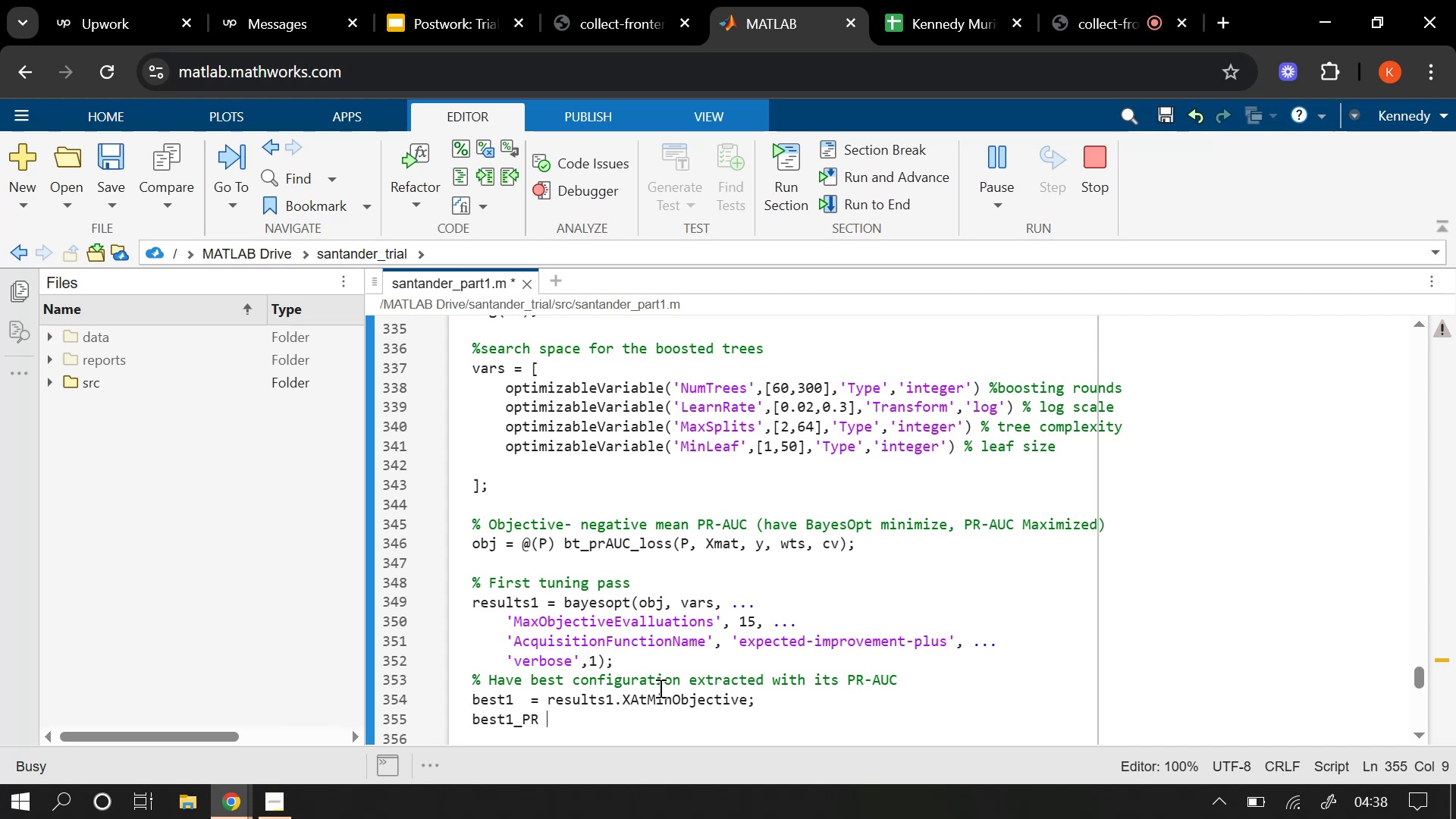 
key(Equal)
 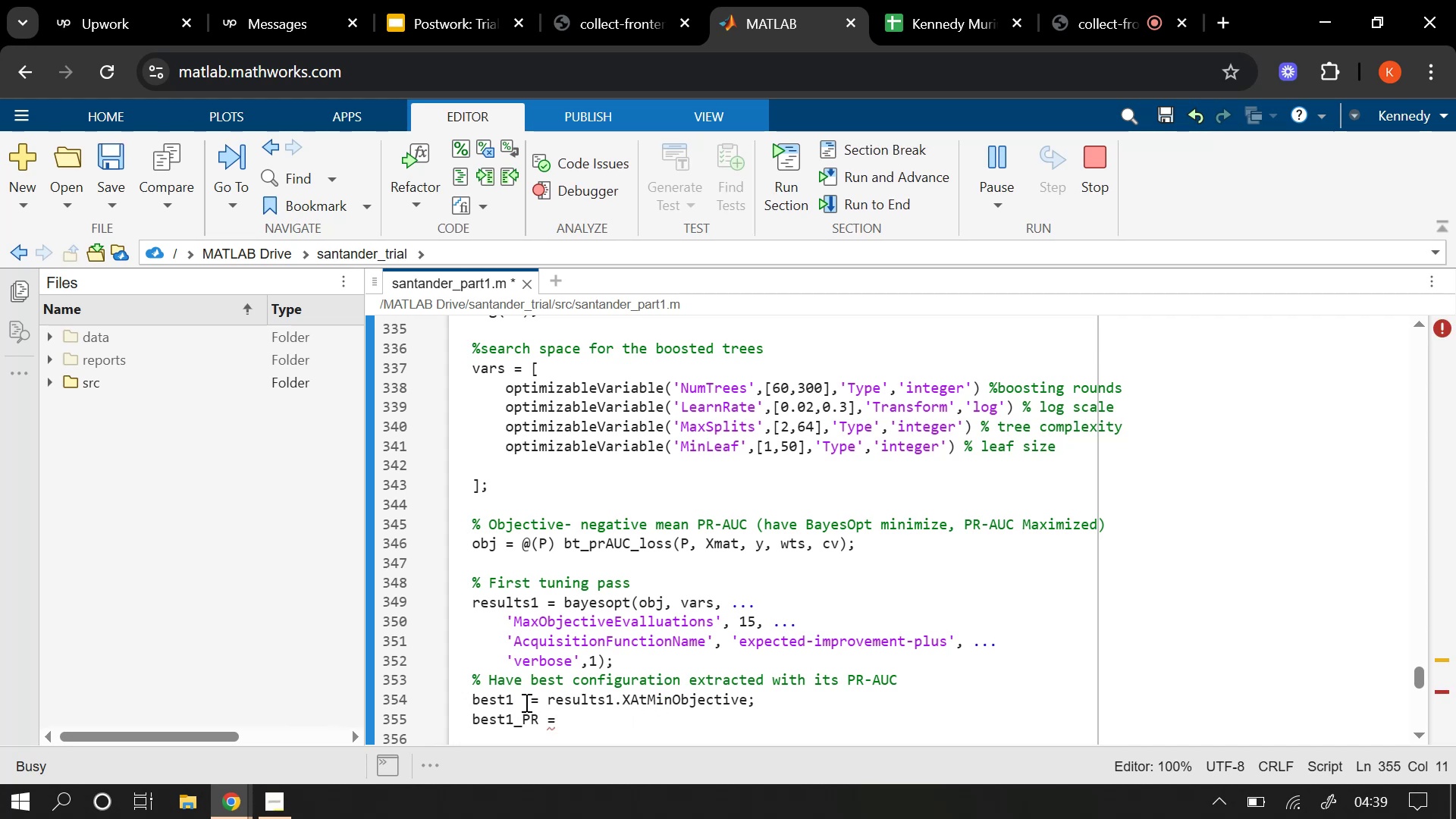 
left_click([533, 698])
 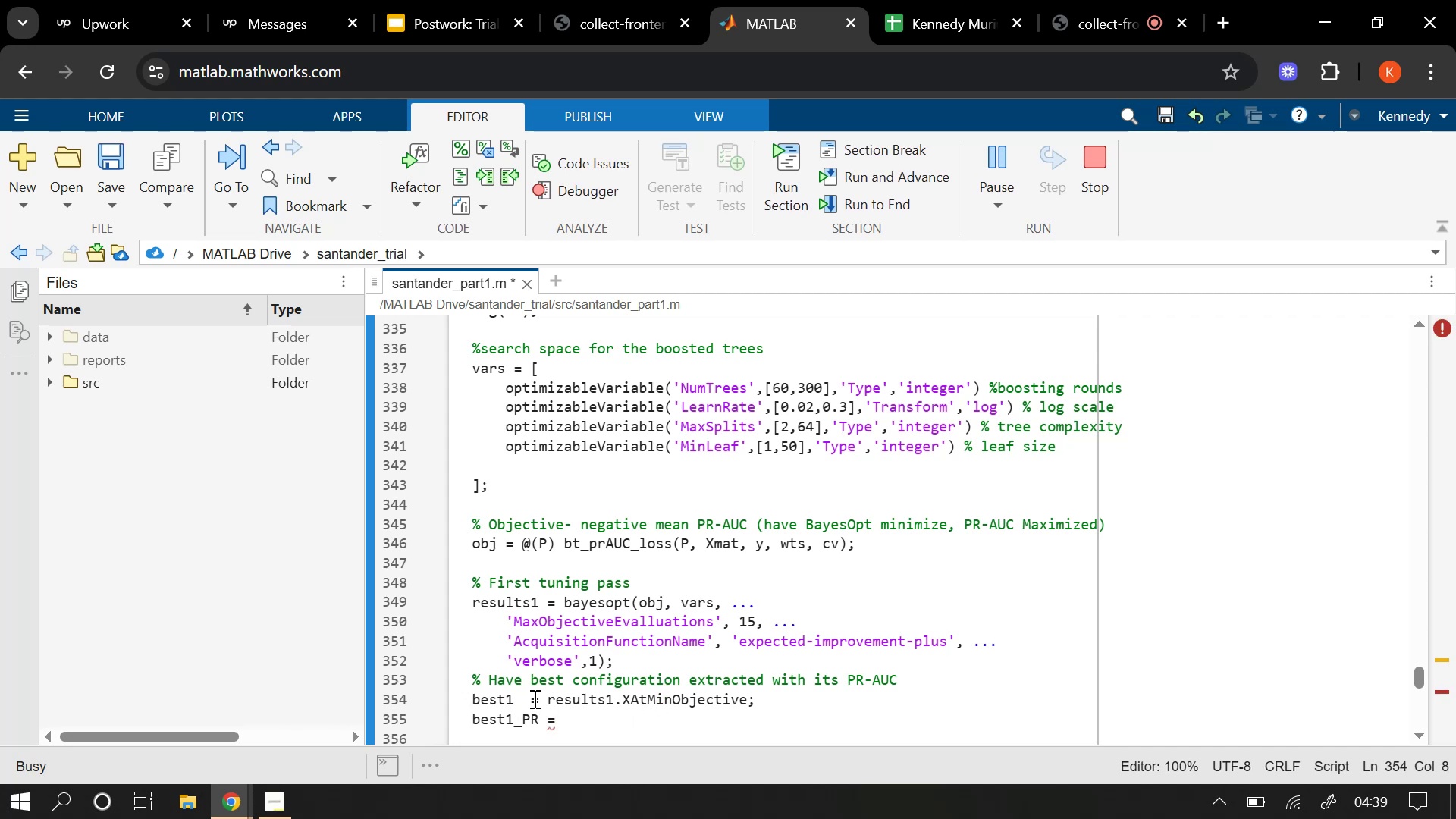 
key(Space)
 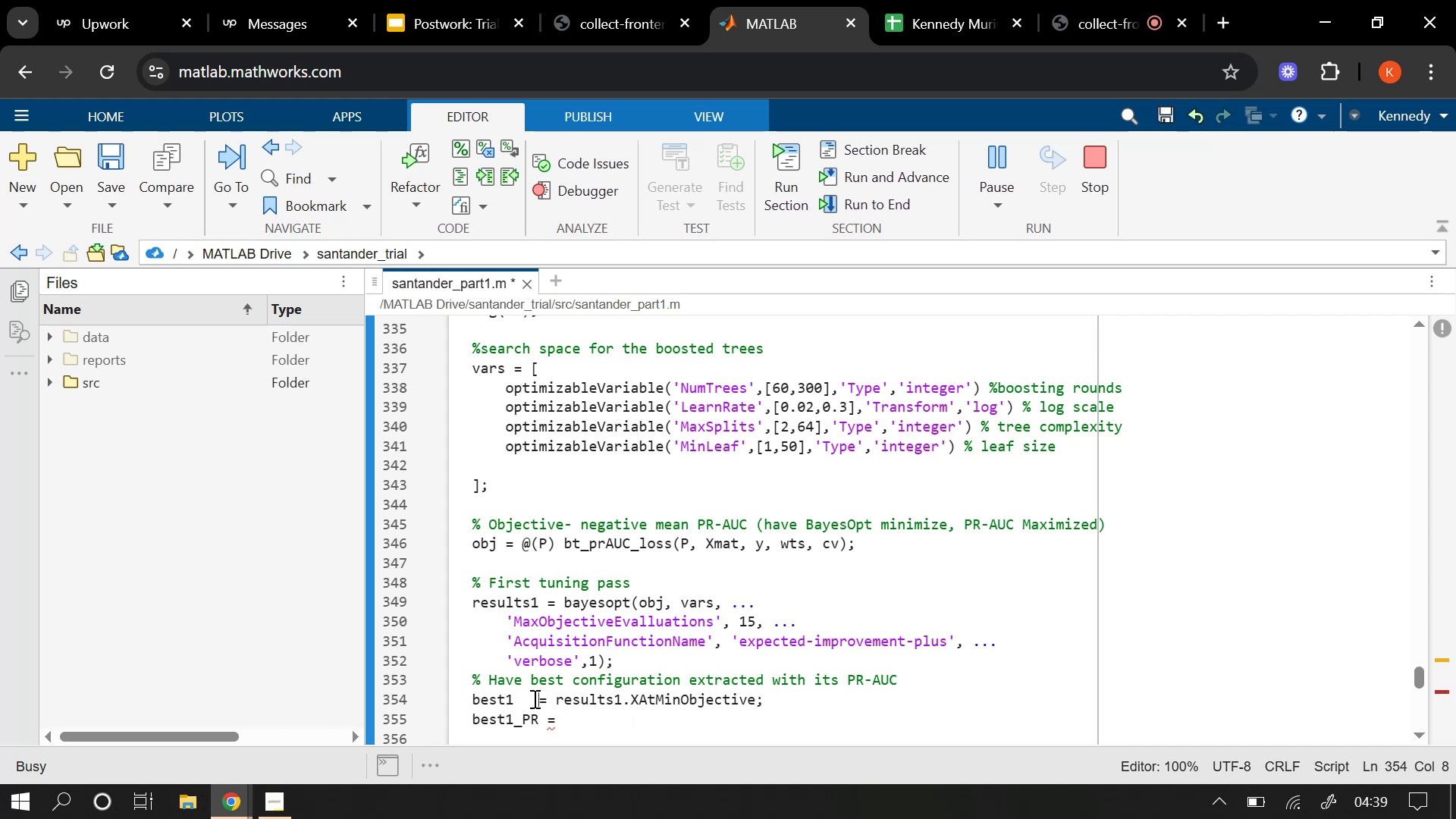 
key(Space)
 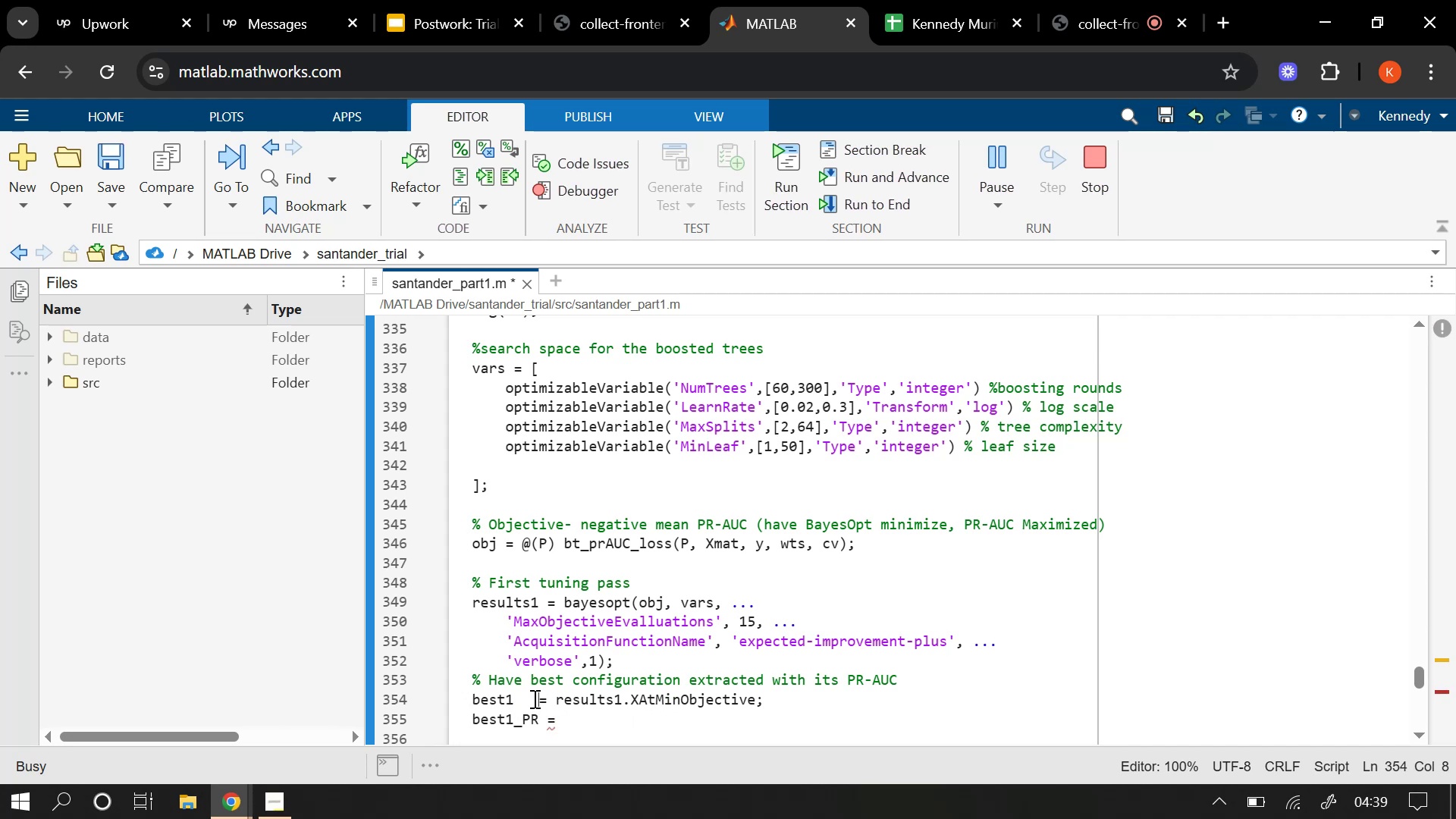 
key(N)
 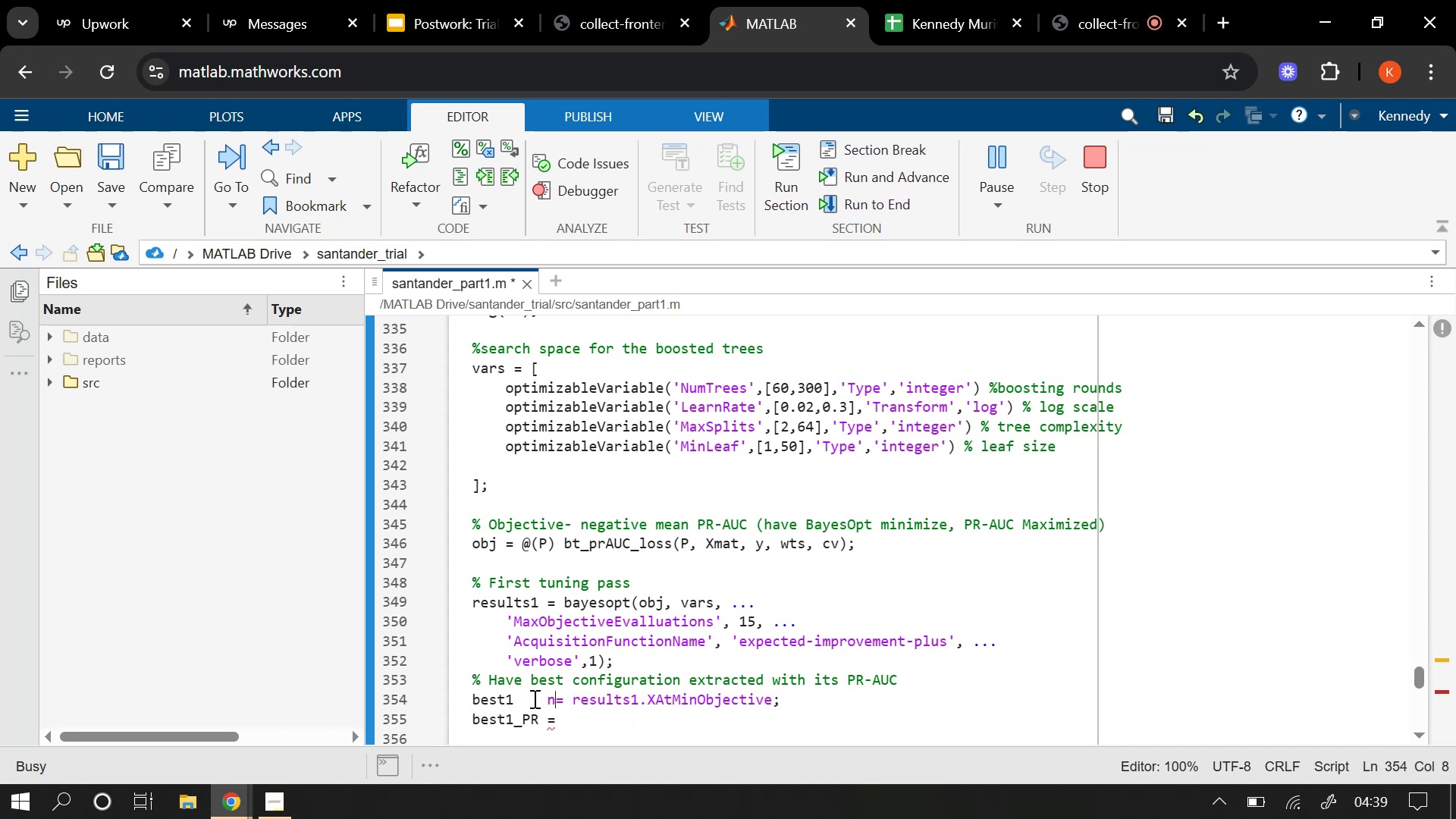 
key(Backspace)
 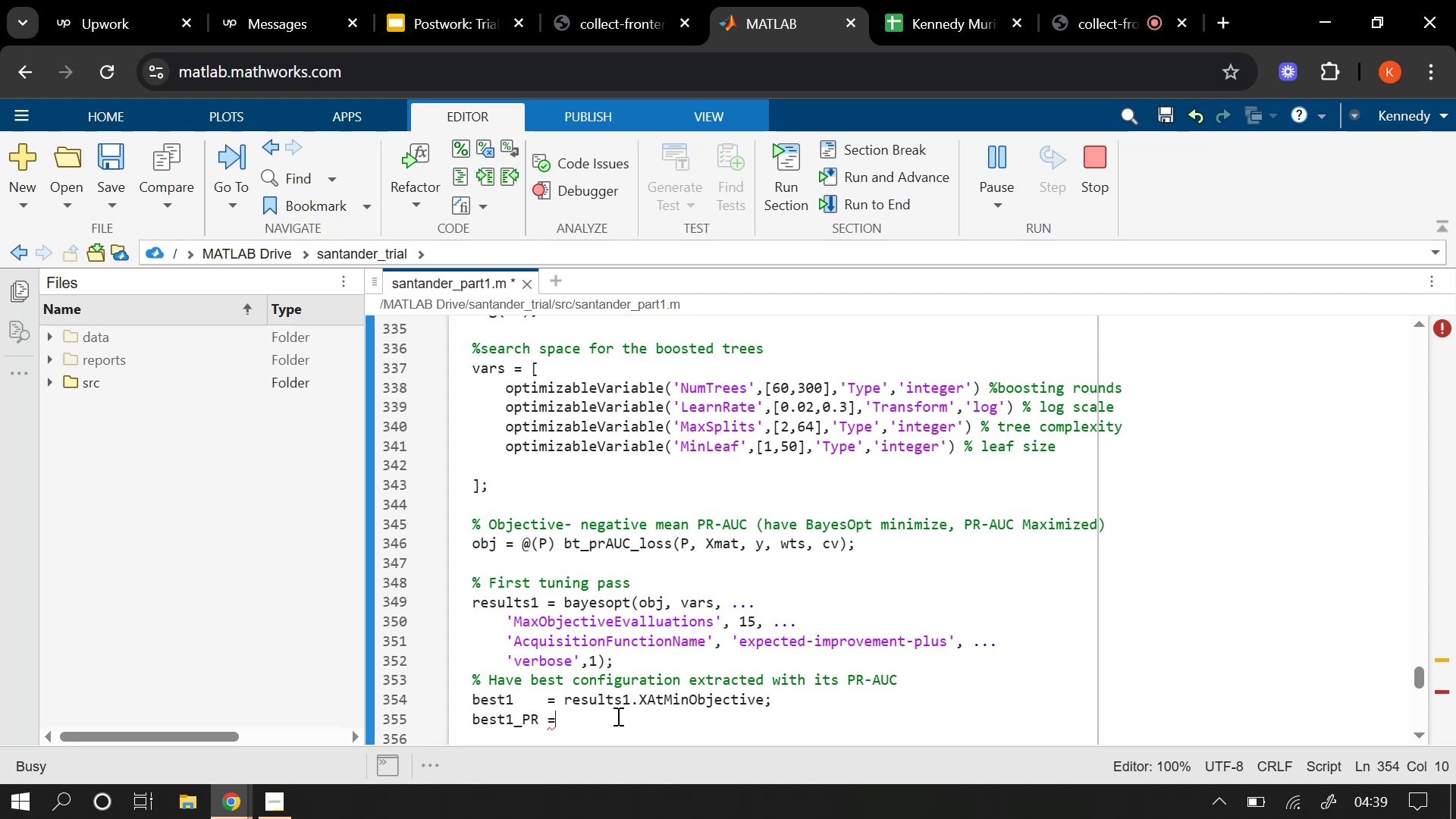 
type( results1.)
 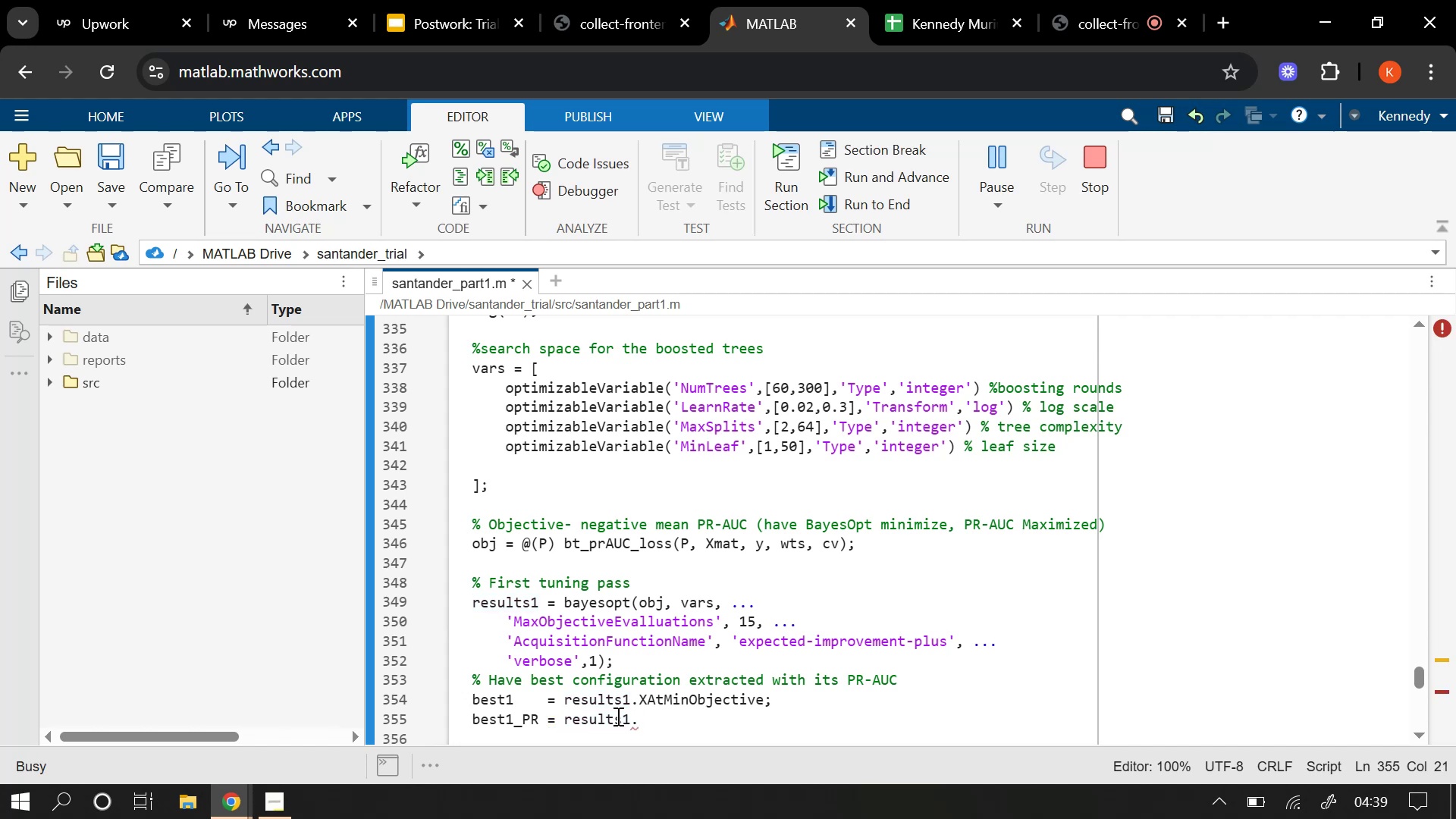 
type(MinObjective;)
 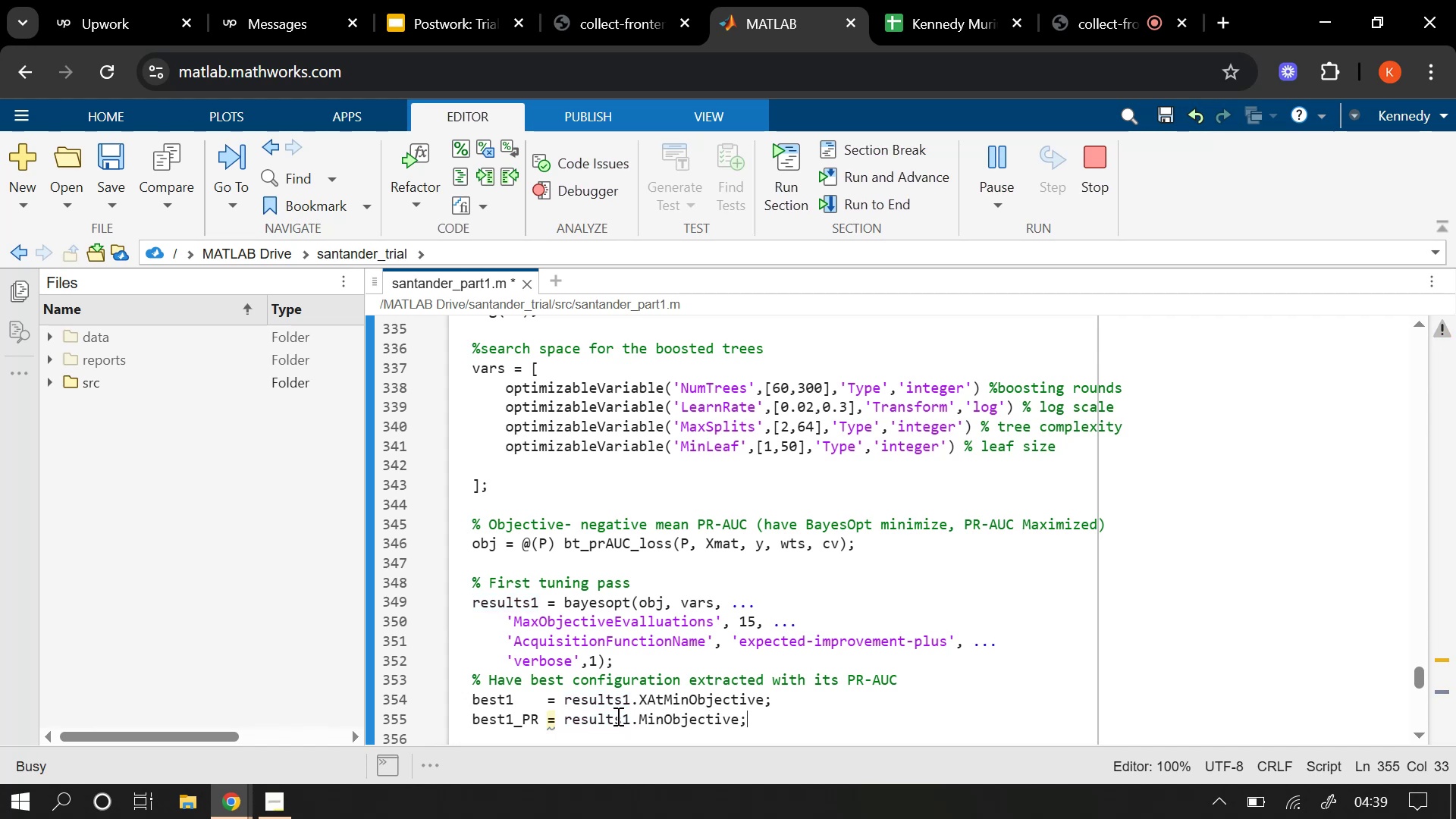 
key(Enter)
 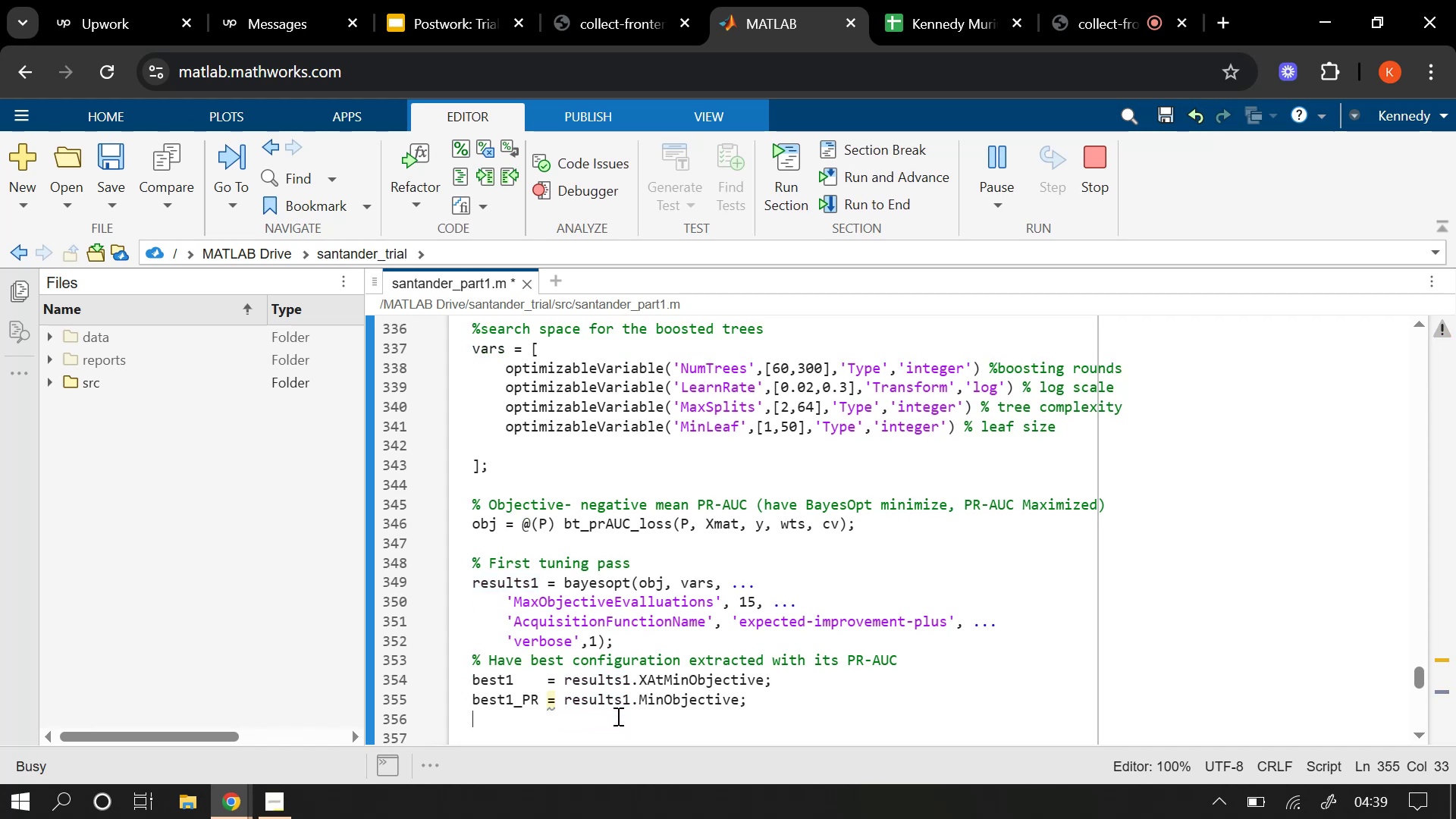 
key(Enter)
 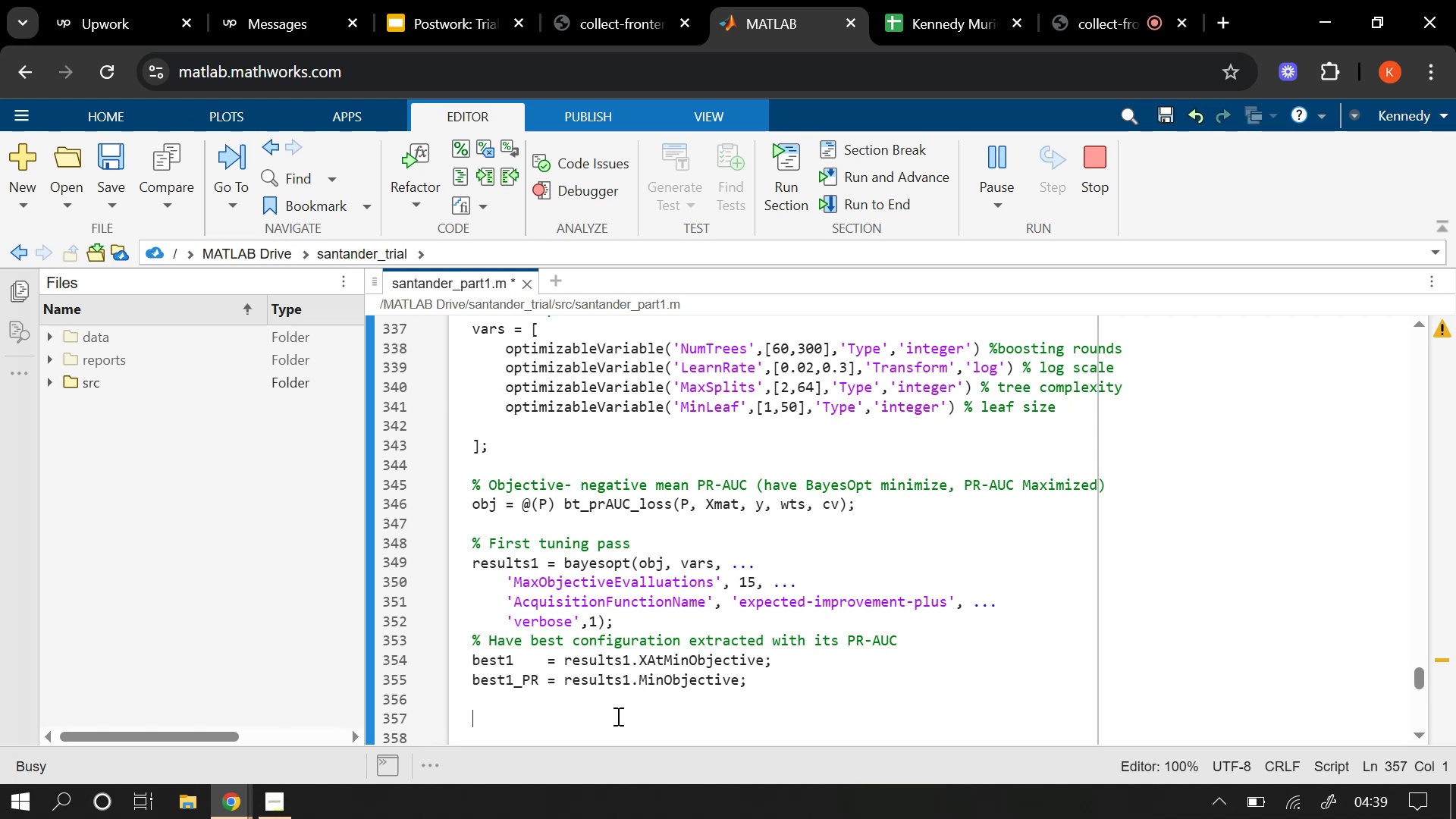 
wait(9.24)
 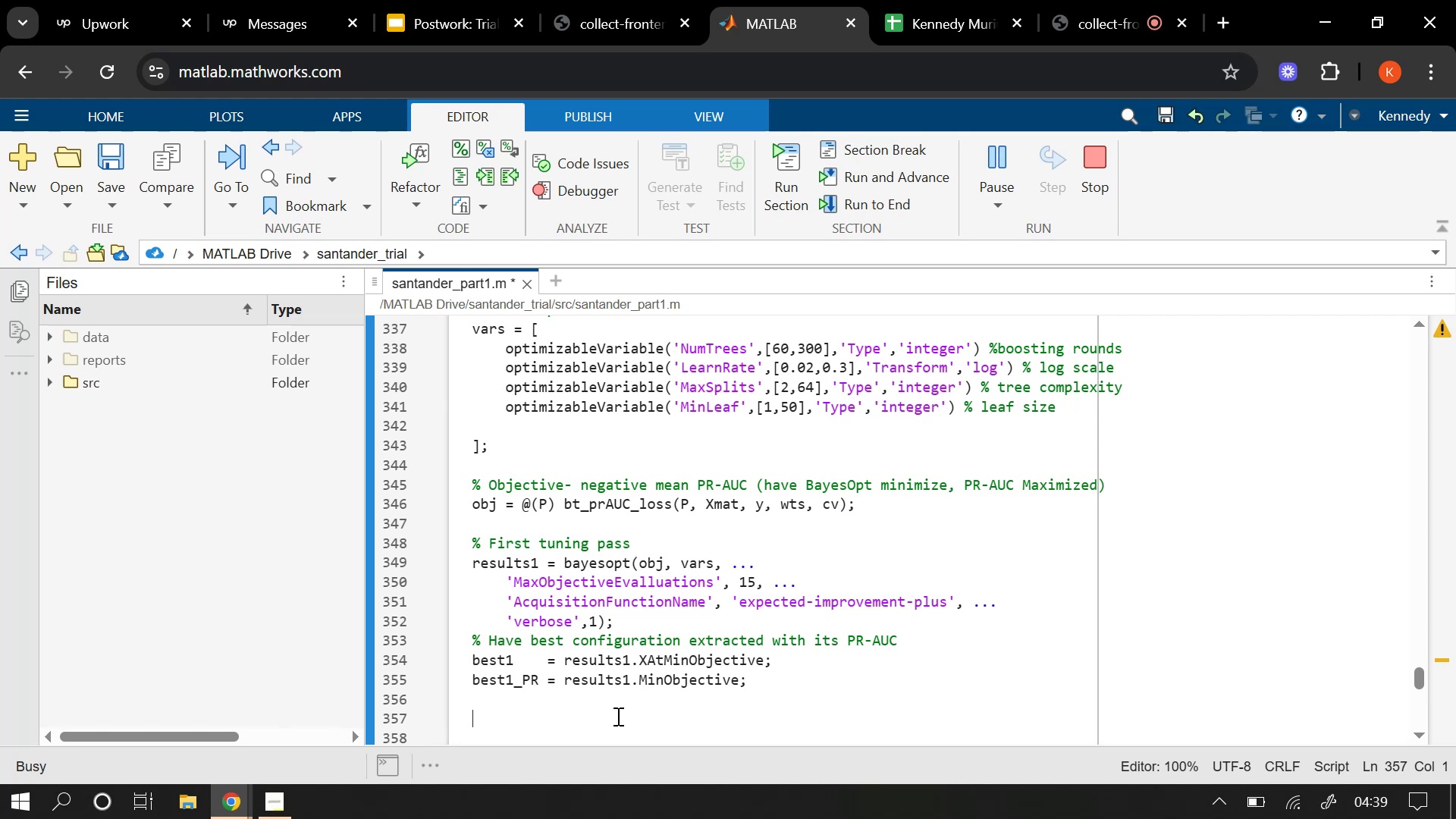 
type(fprintf)
 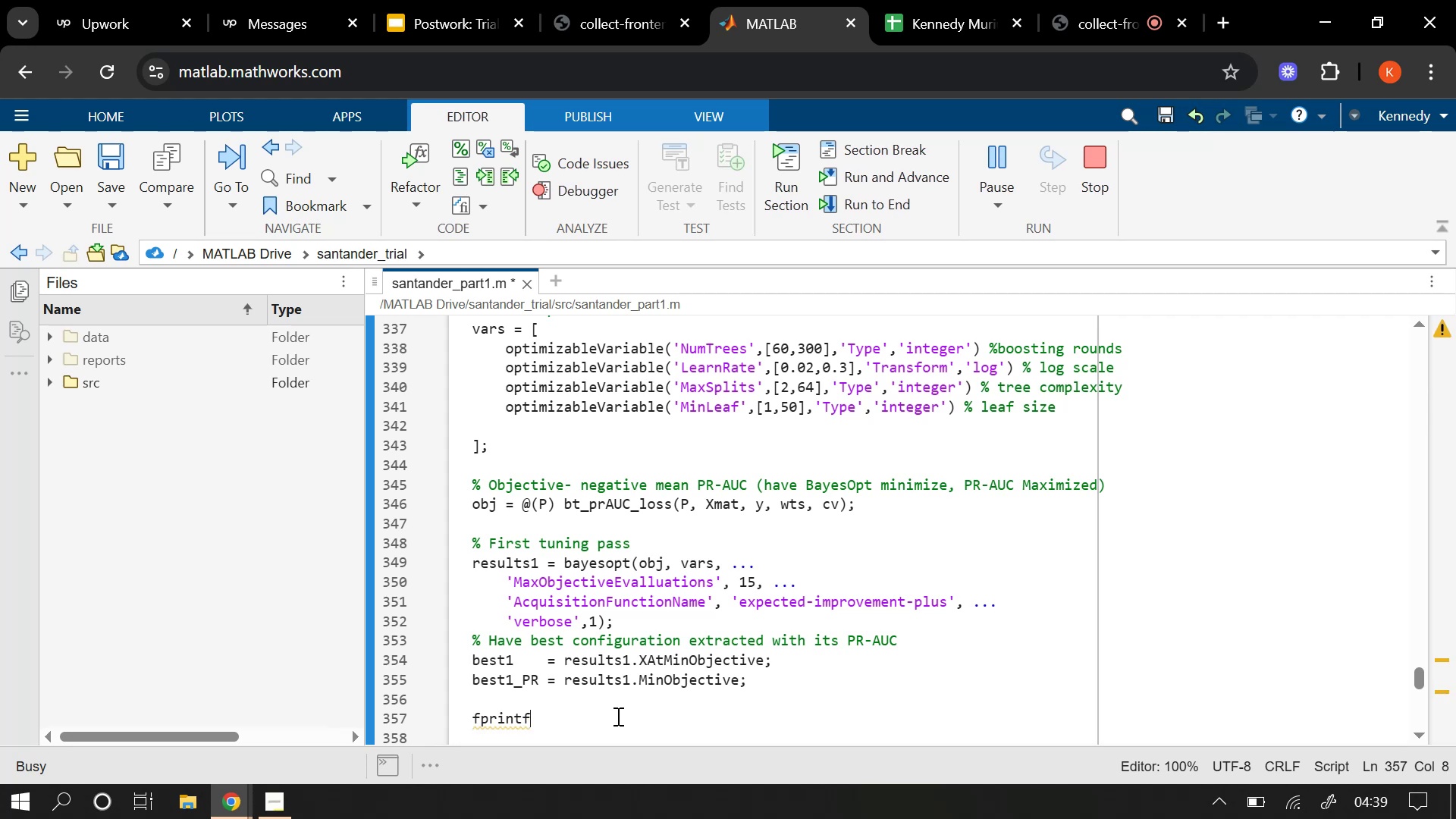 
key(Shift+9)
 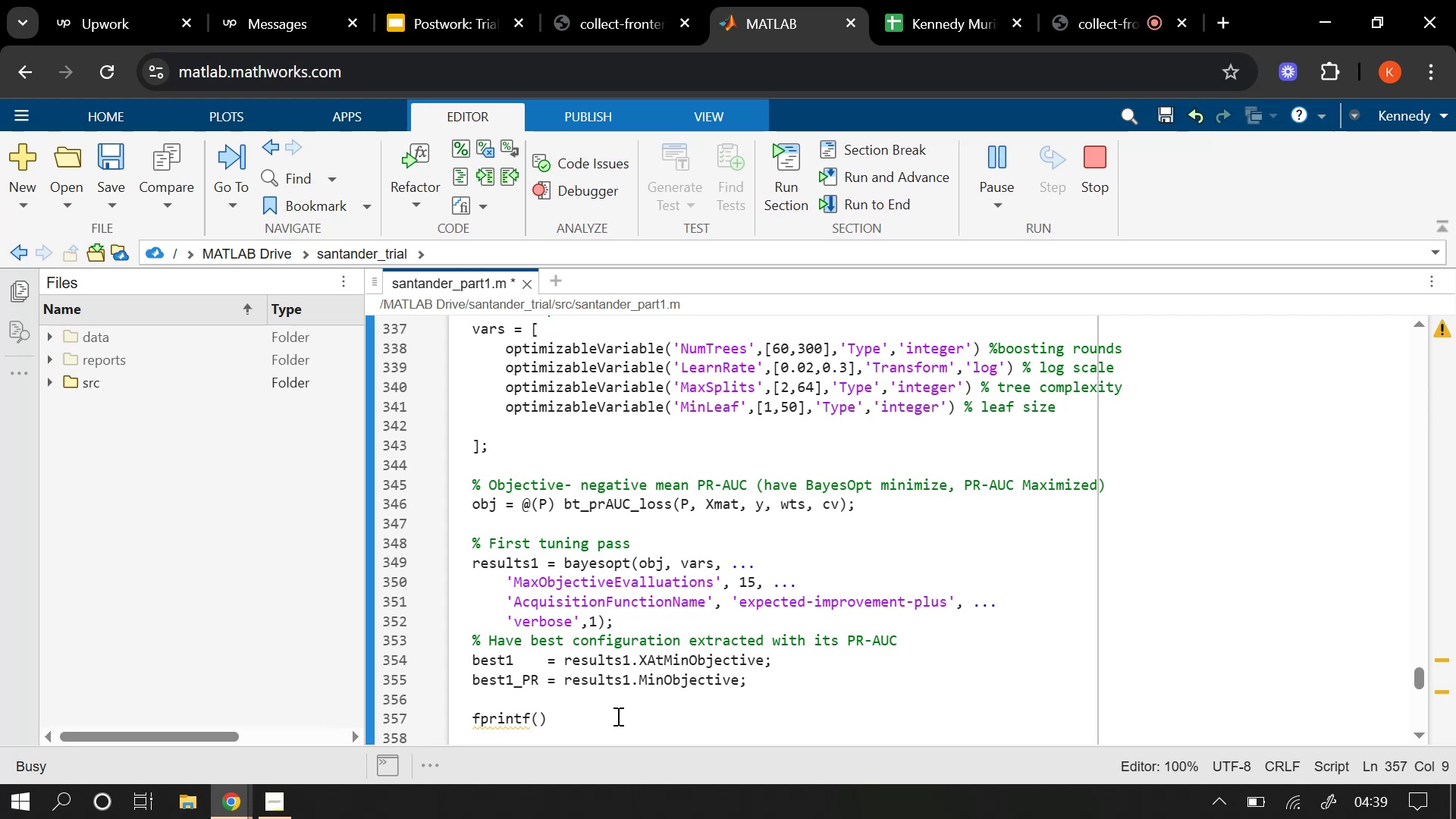 
key(Quote)
 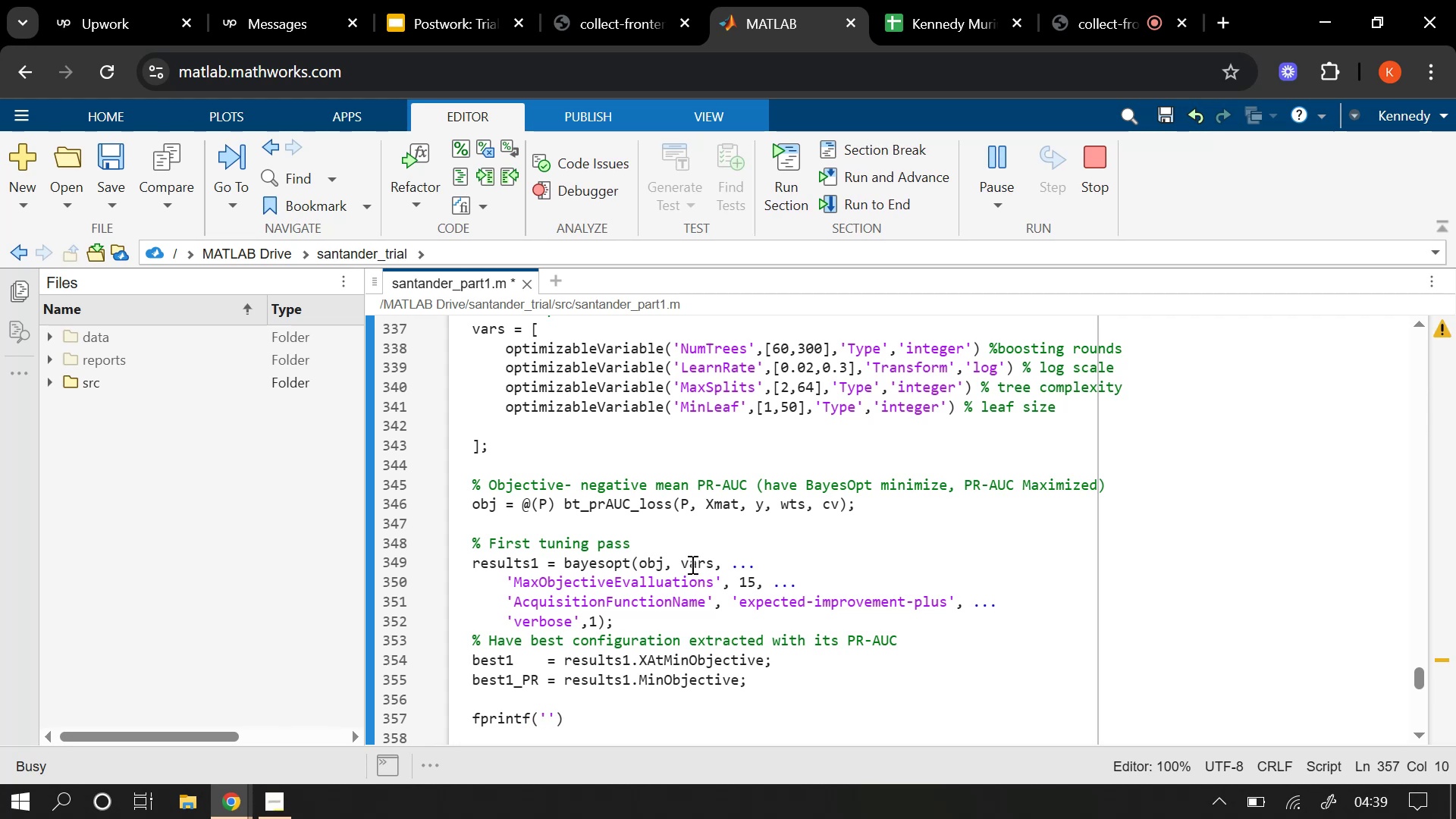 
scroll: coordinate [665, 555], scroll_direction: up, amount: 1.0
 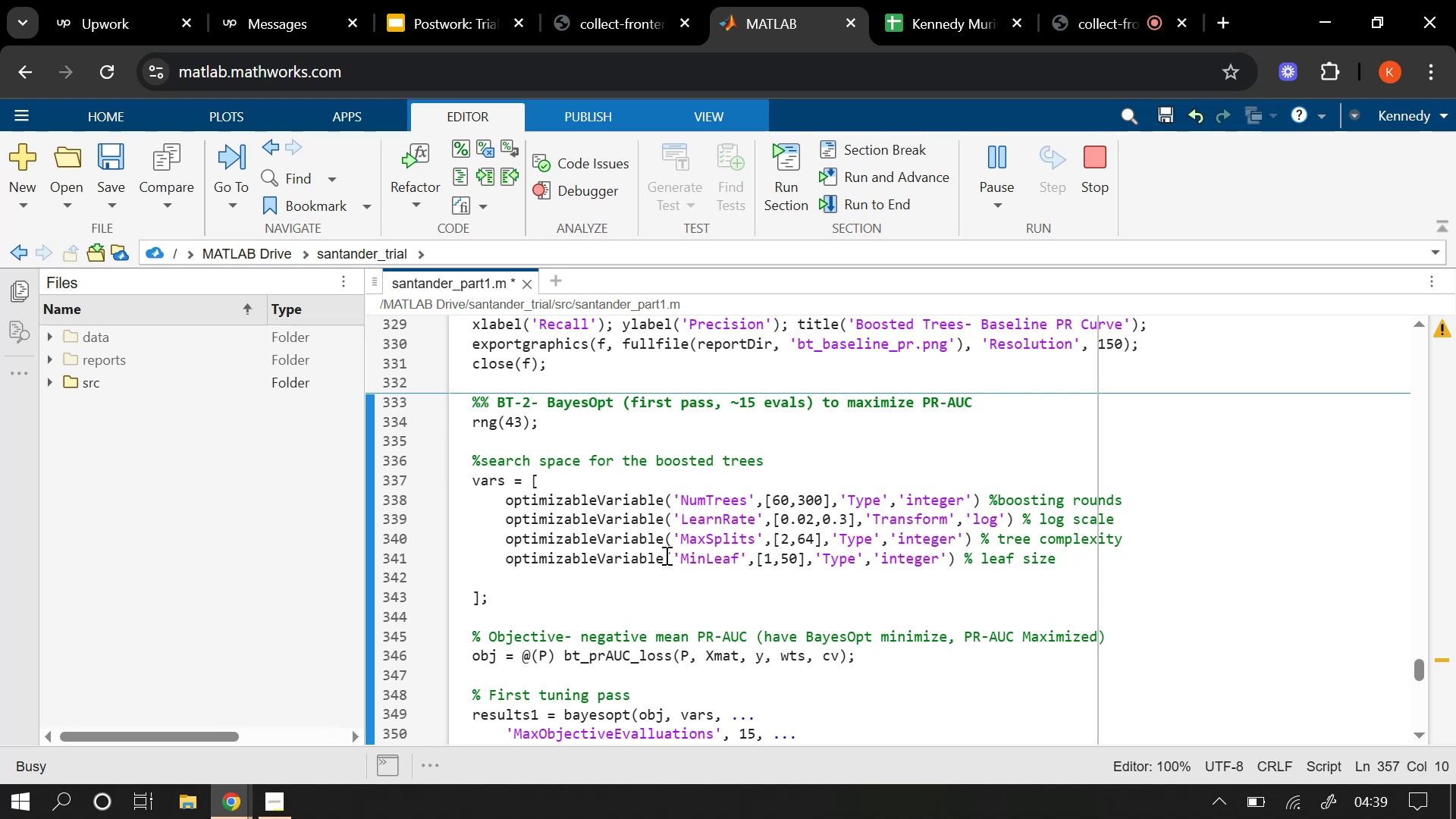 
scroll: coordinate [665, 555], scroll_direction: down, amount: 2.0
 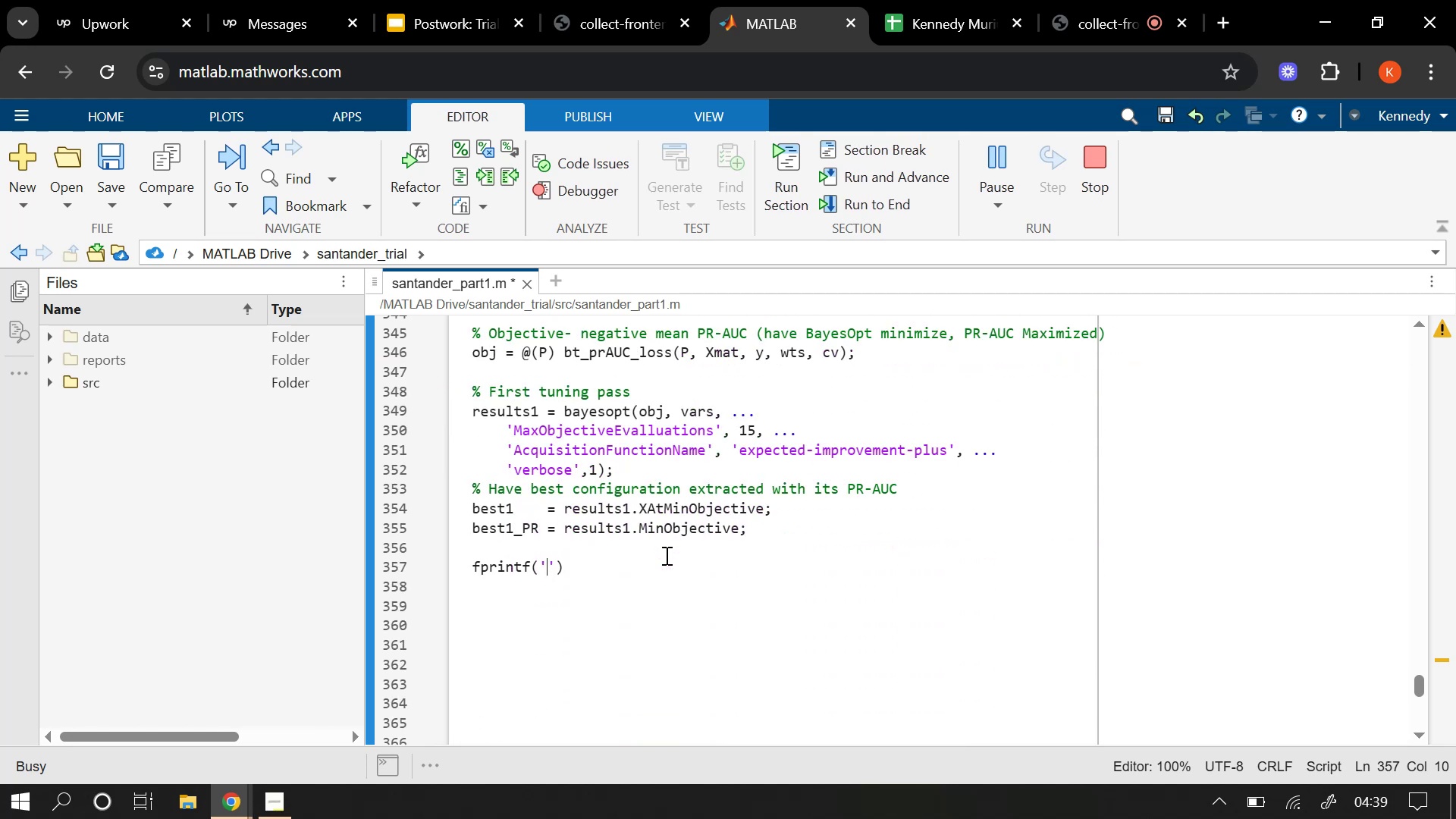 
scroll: coordinate [665, 555], scroll_direction: up, amount: 2.0
 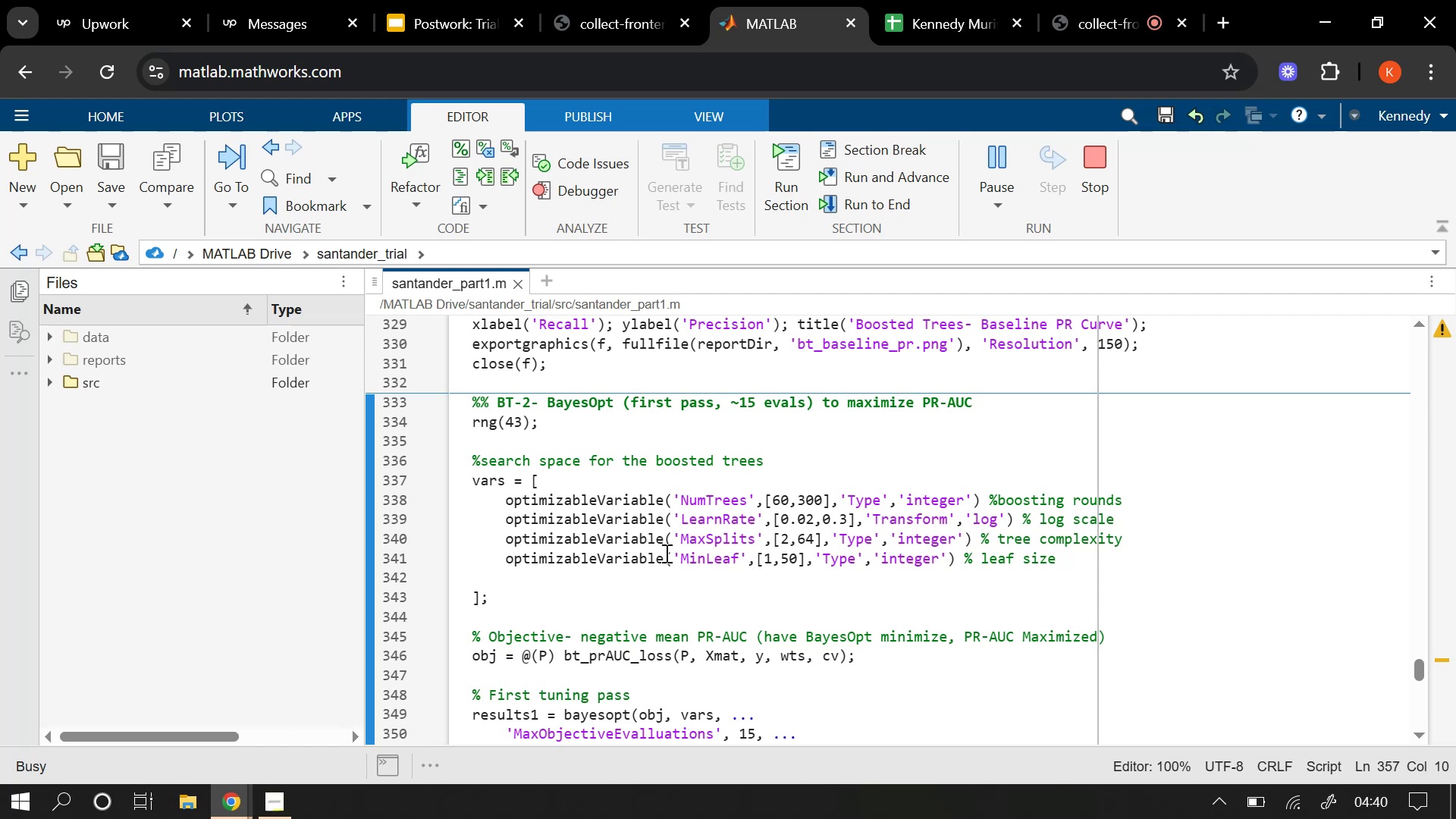 
wait(10.29)
 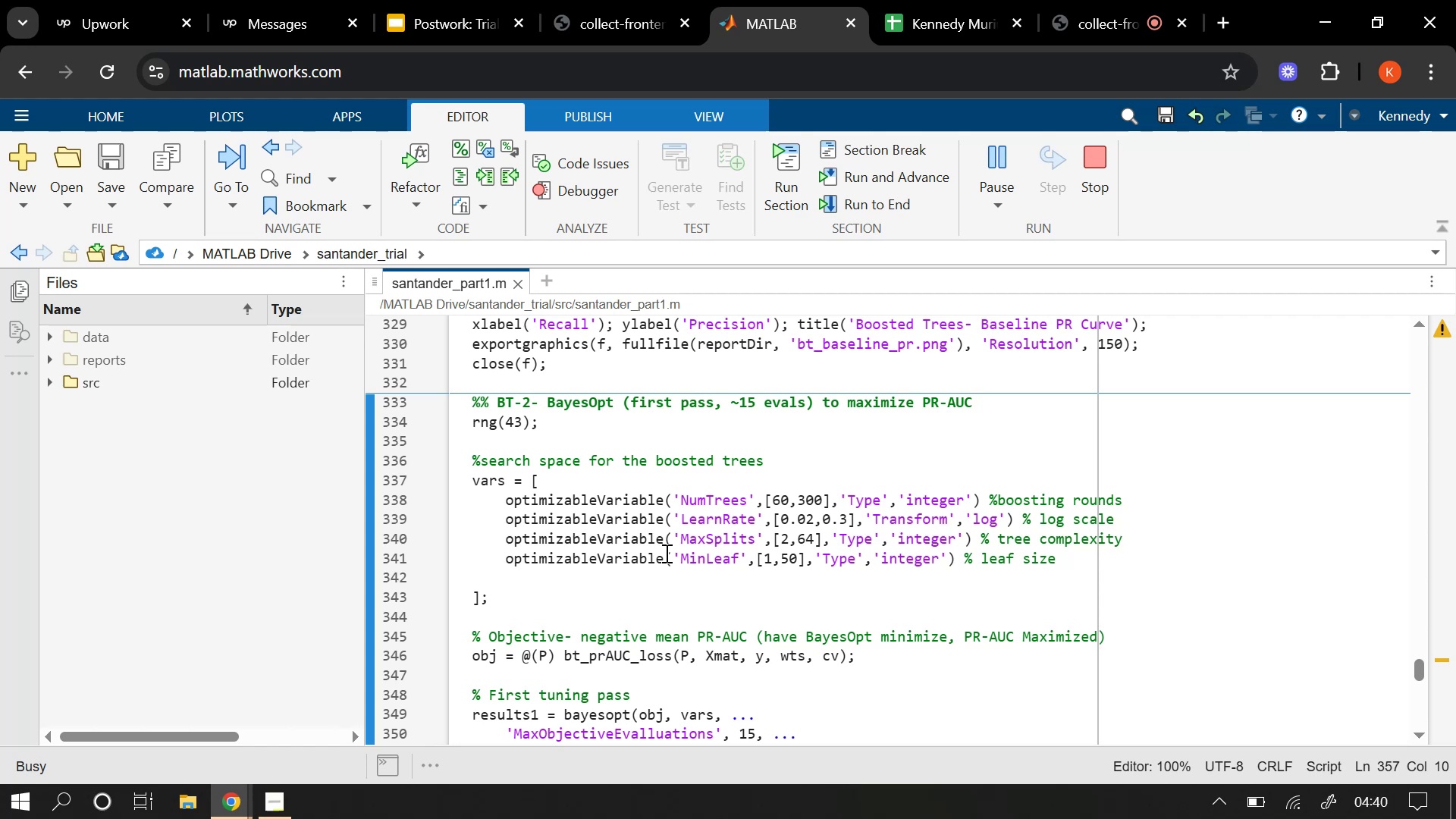 
scroll: coordinate [748, 471], scroll_direction: down, amount: 2.0
 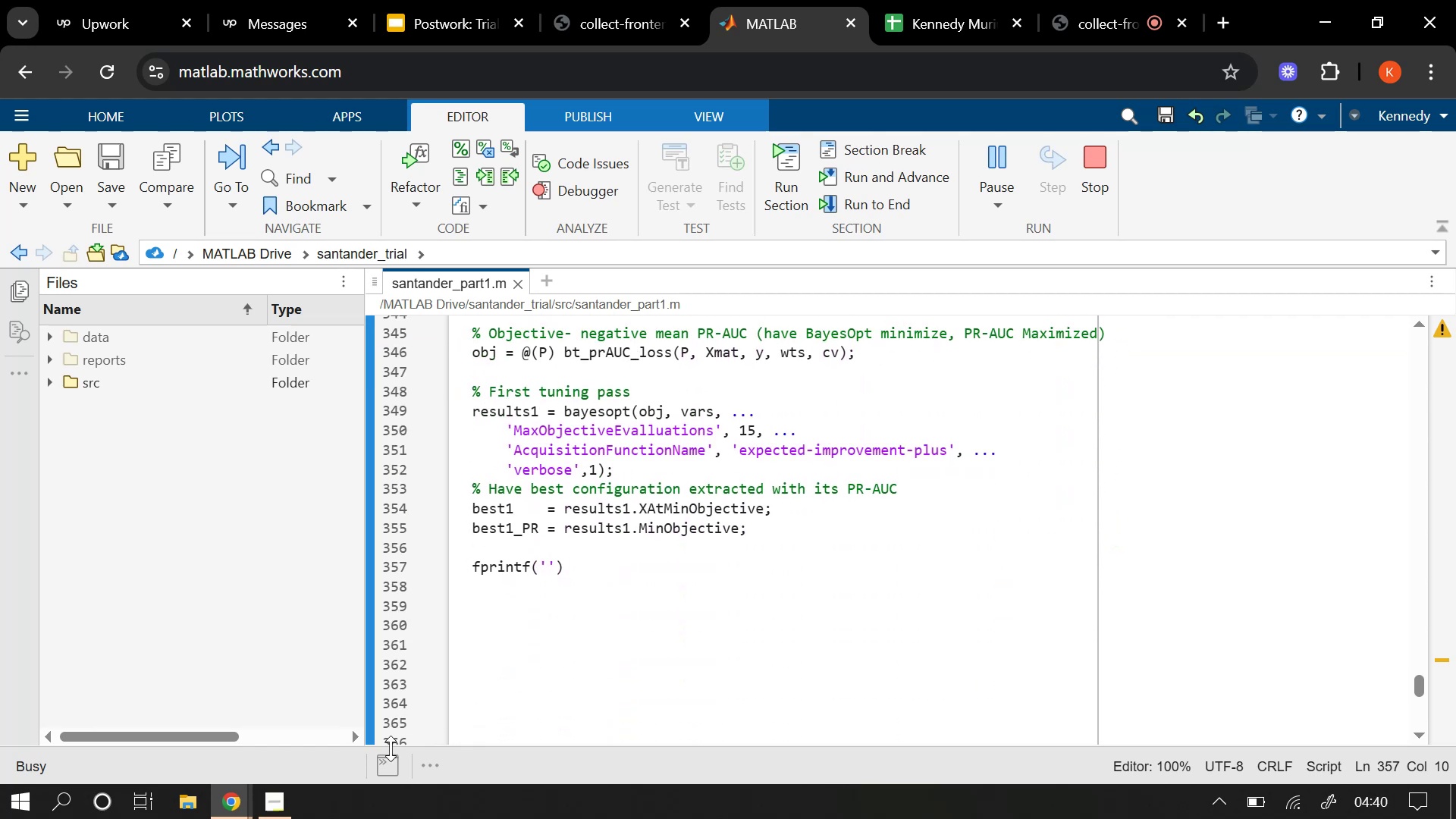 
left_click([392, 765])
 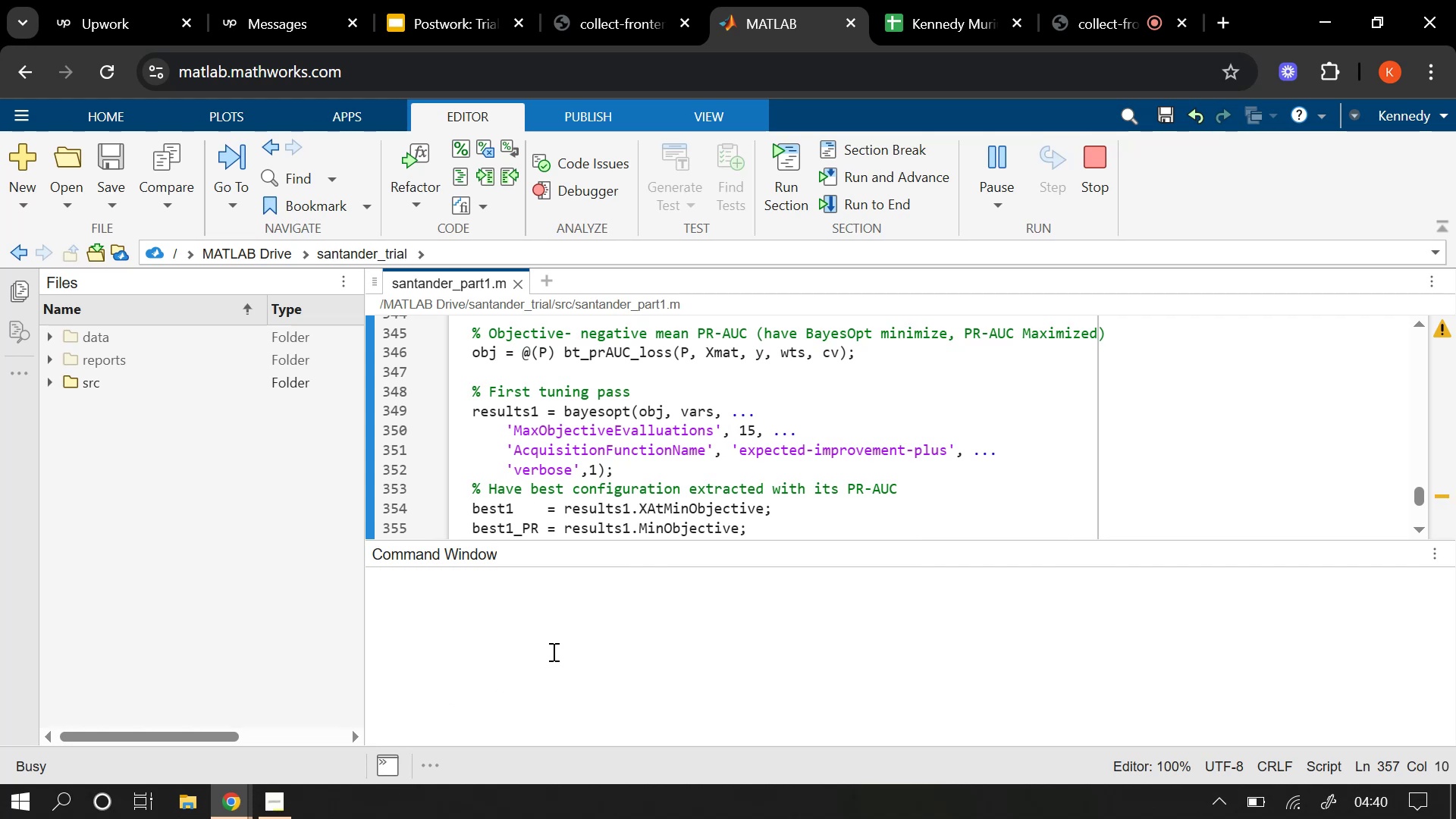 
left_click([552, 651])
 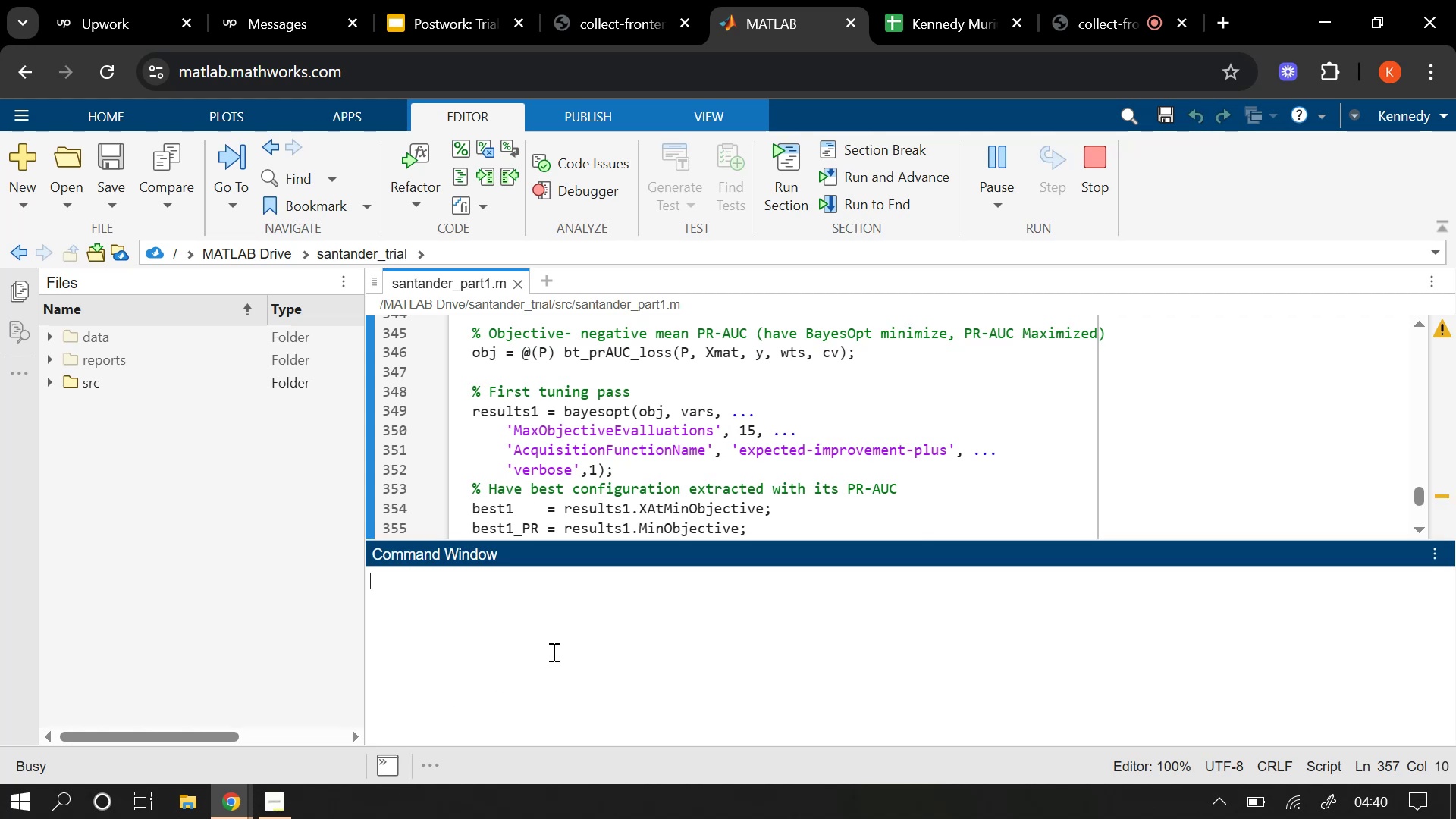 
scroll: coordinate [552, 651], scroll_direction: up, amount: 3.0
 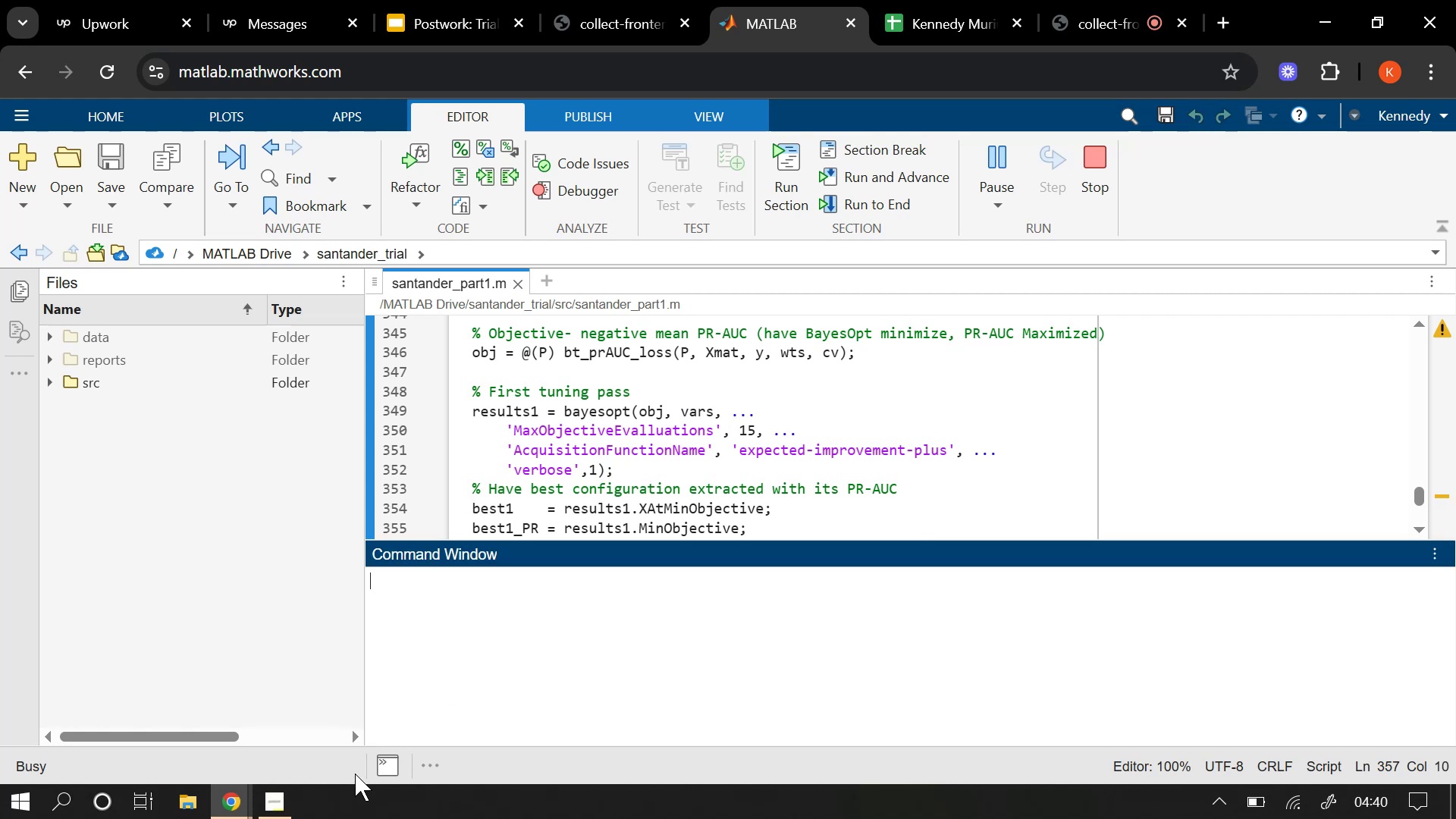 
left_click([380, 775])
 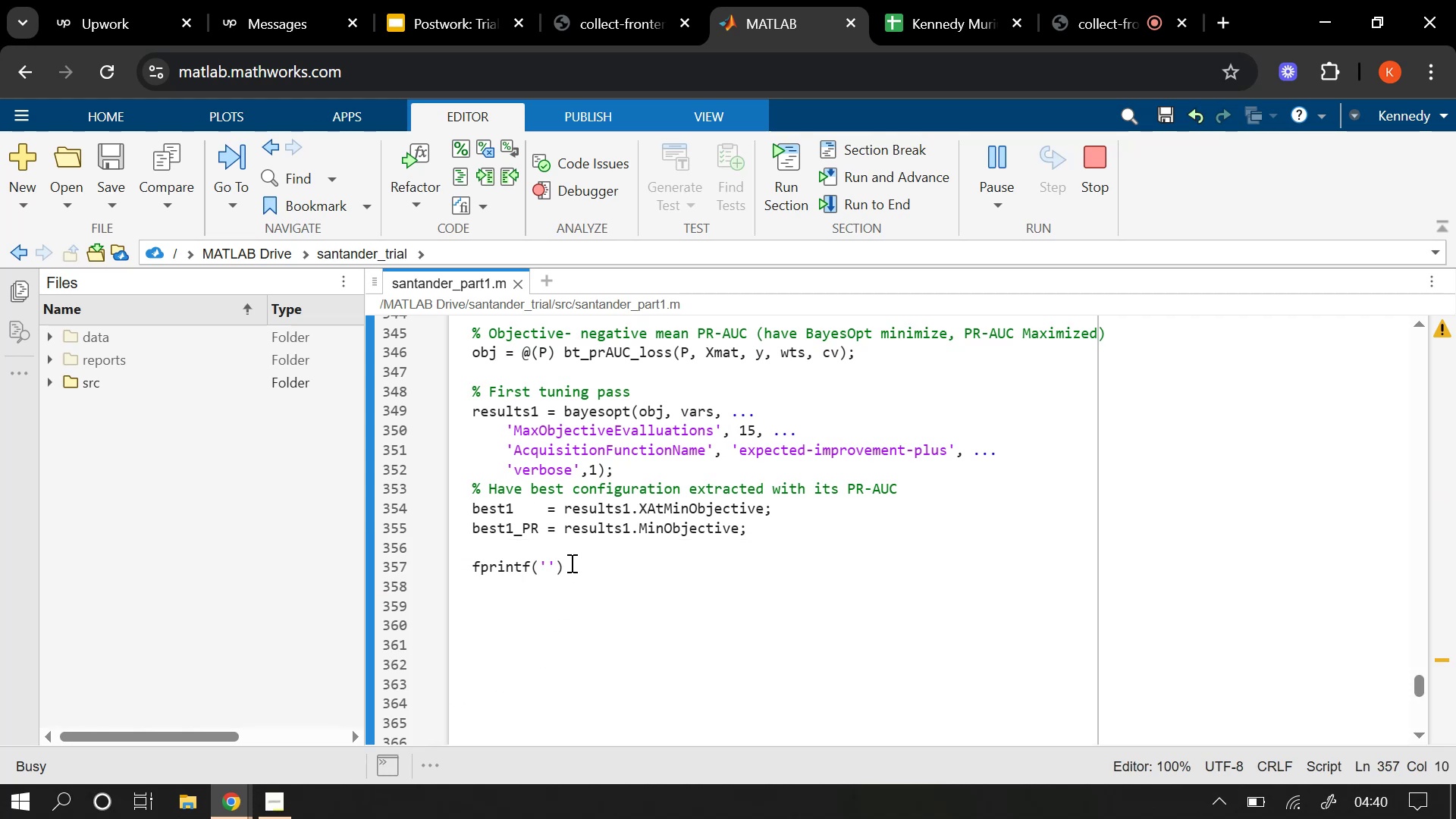 
scroll: coordinate [567, 564], scroll_direction: up, amount: 1.0
 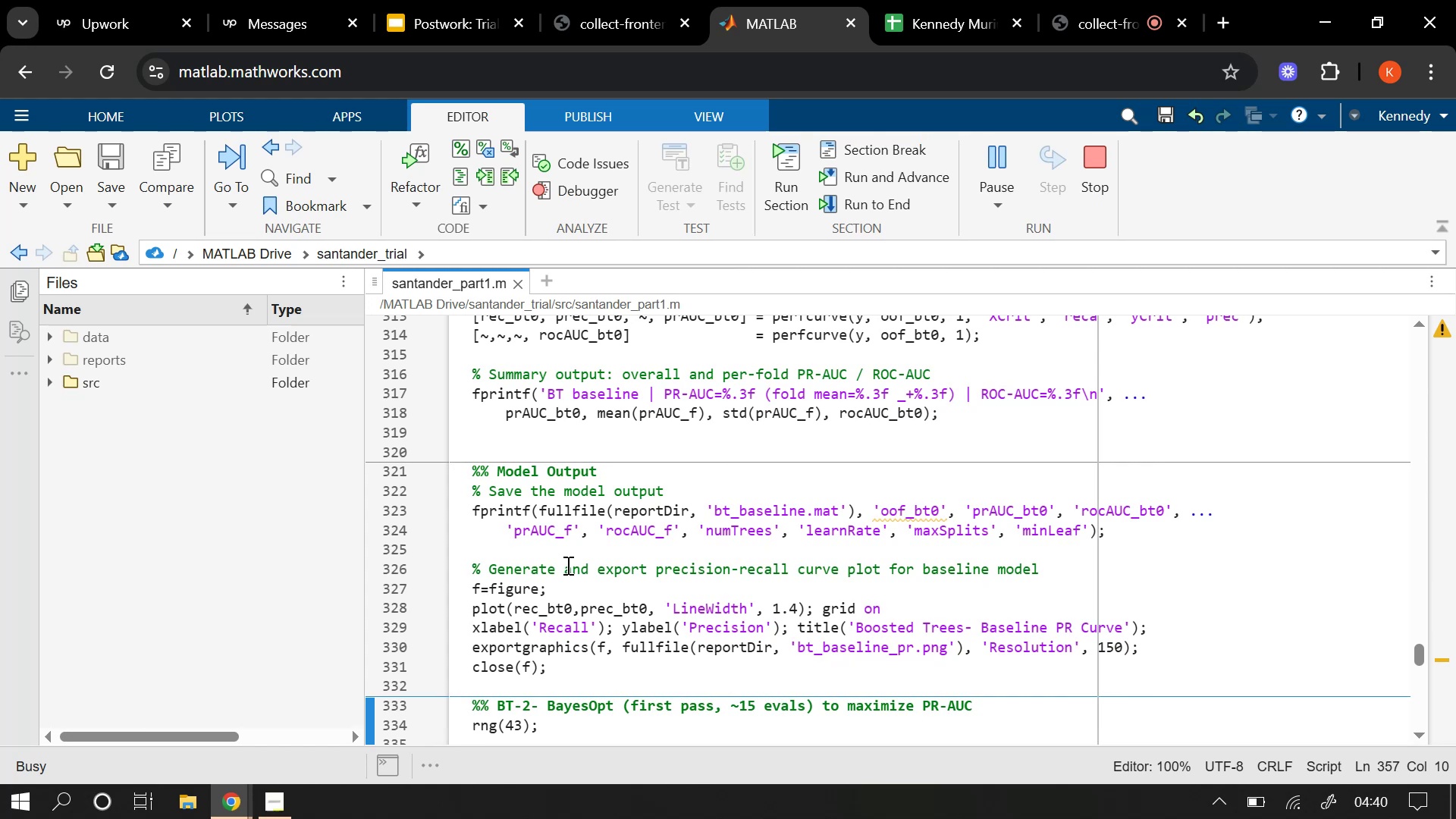 
wait(16.53)
 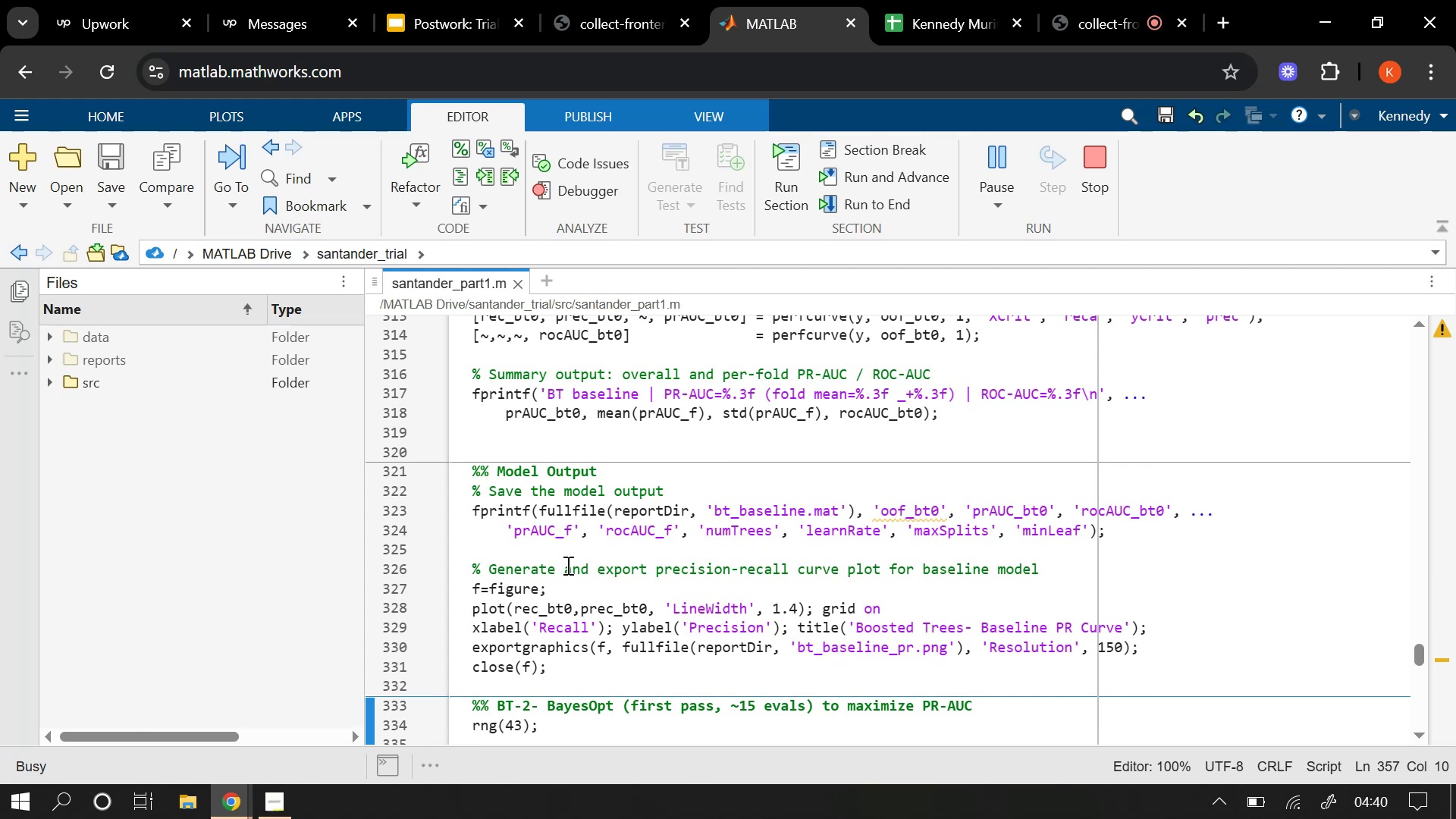 
scroll: coordinate [566, 565], scroll_direction: up, amount: 8.0
 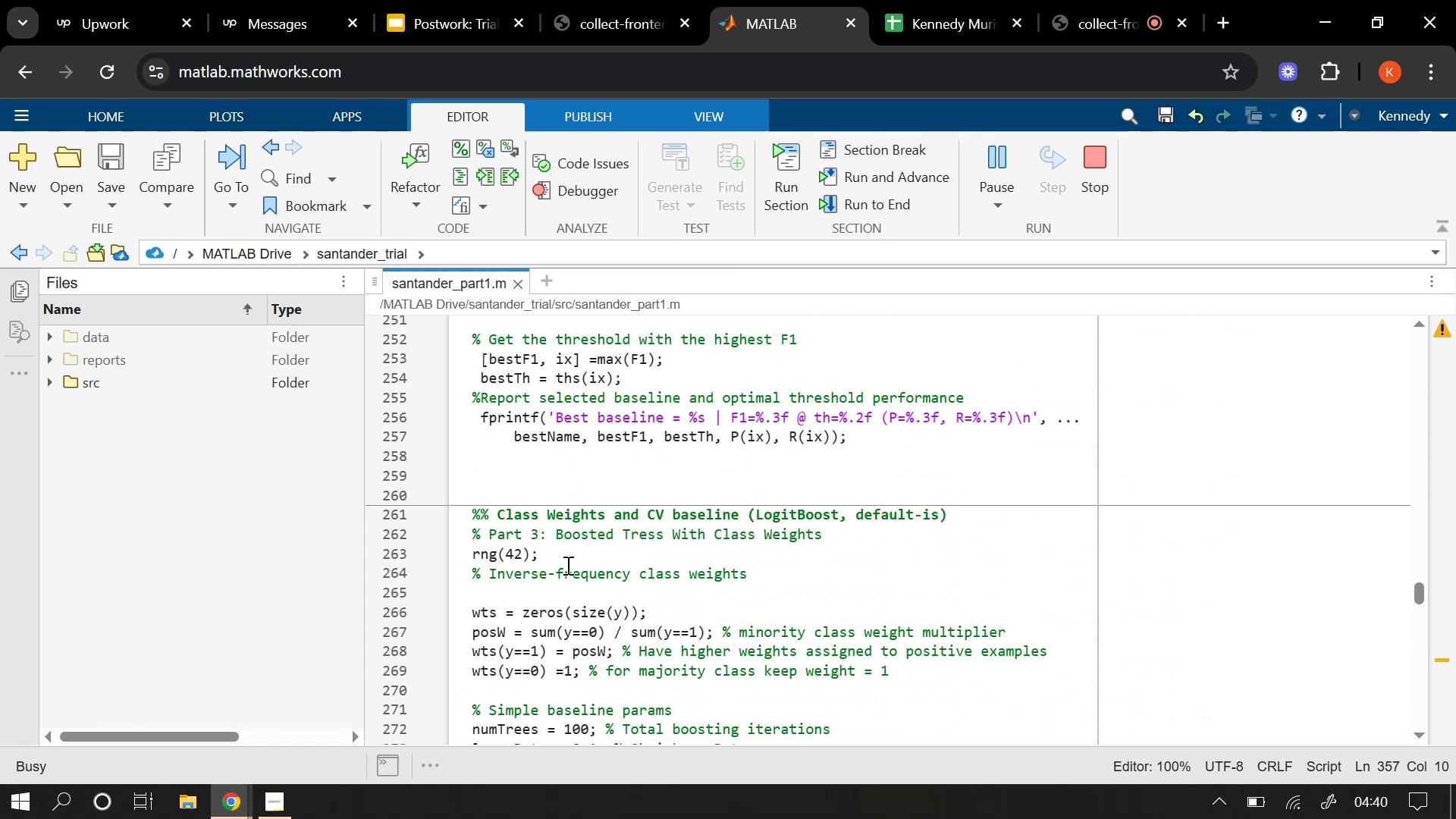 
scroll: coordinate [566, 570], scroll_direction: down, amount: 9.0
 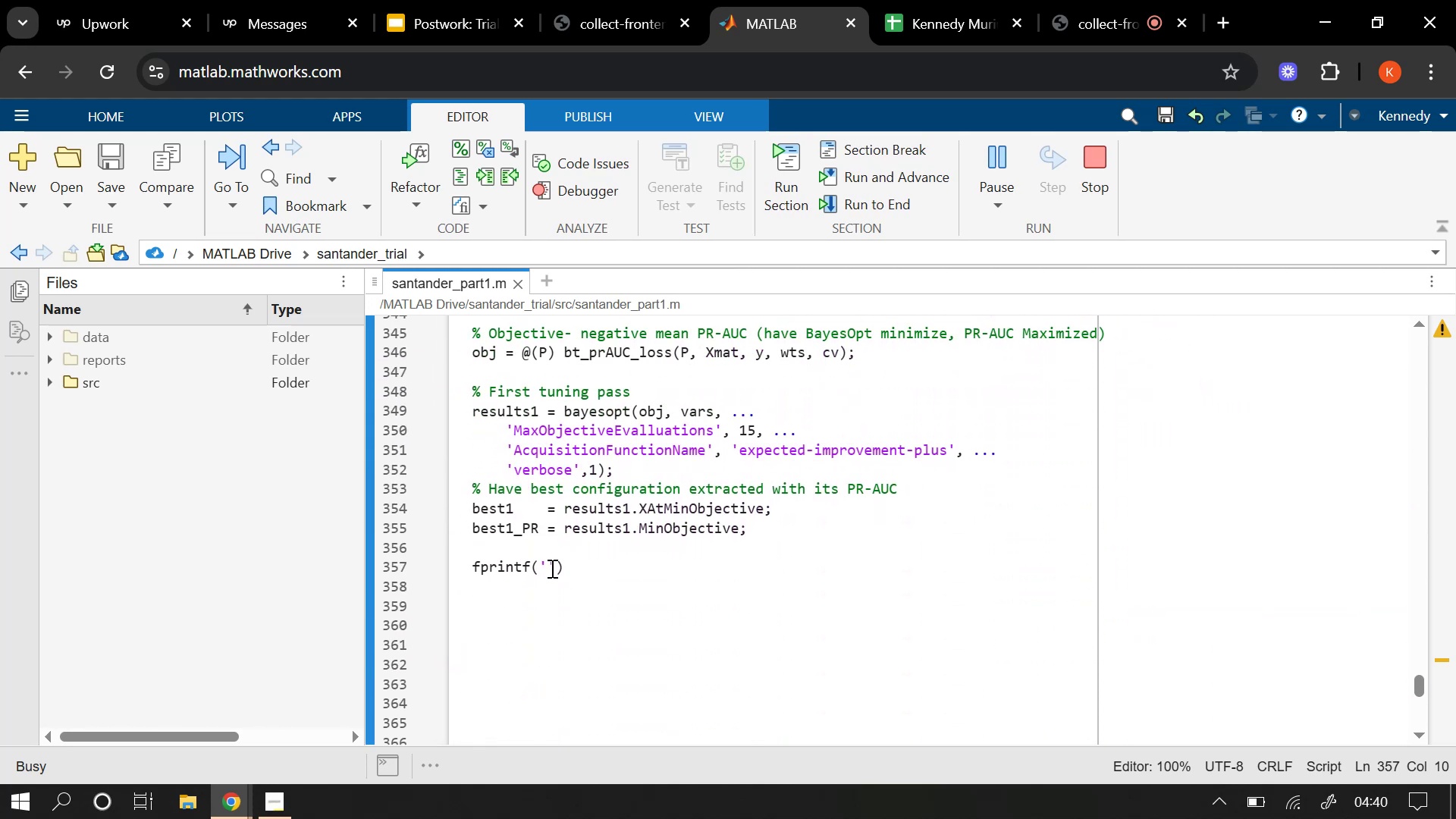 
left_click([548, 563])
 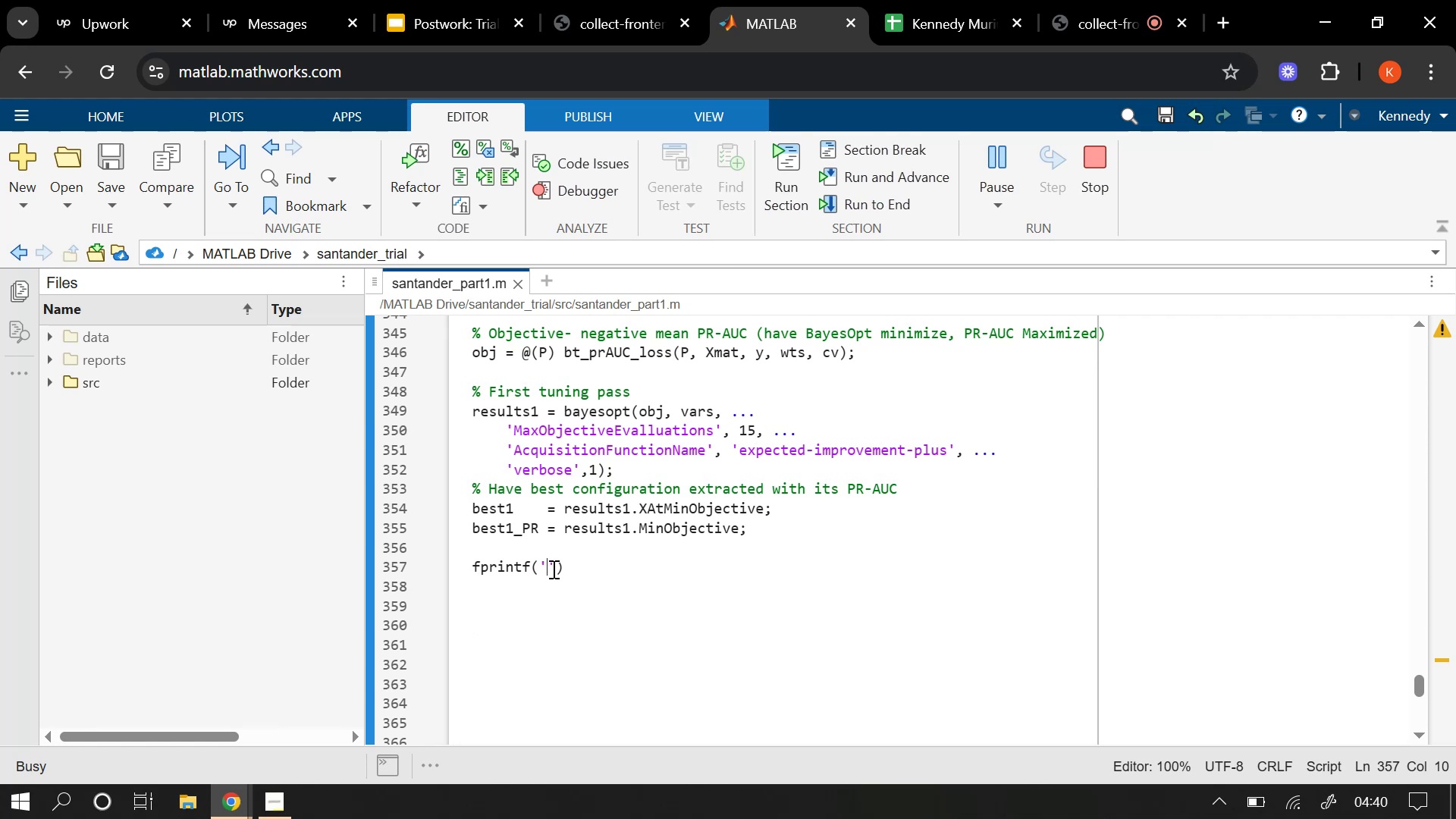 
wait(11.24)
 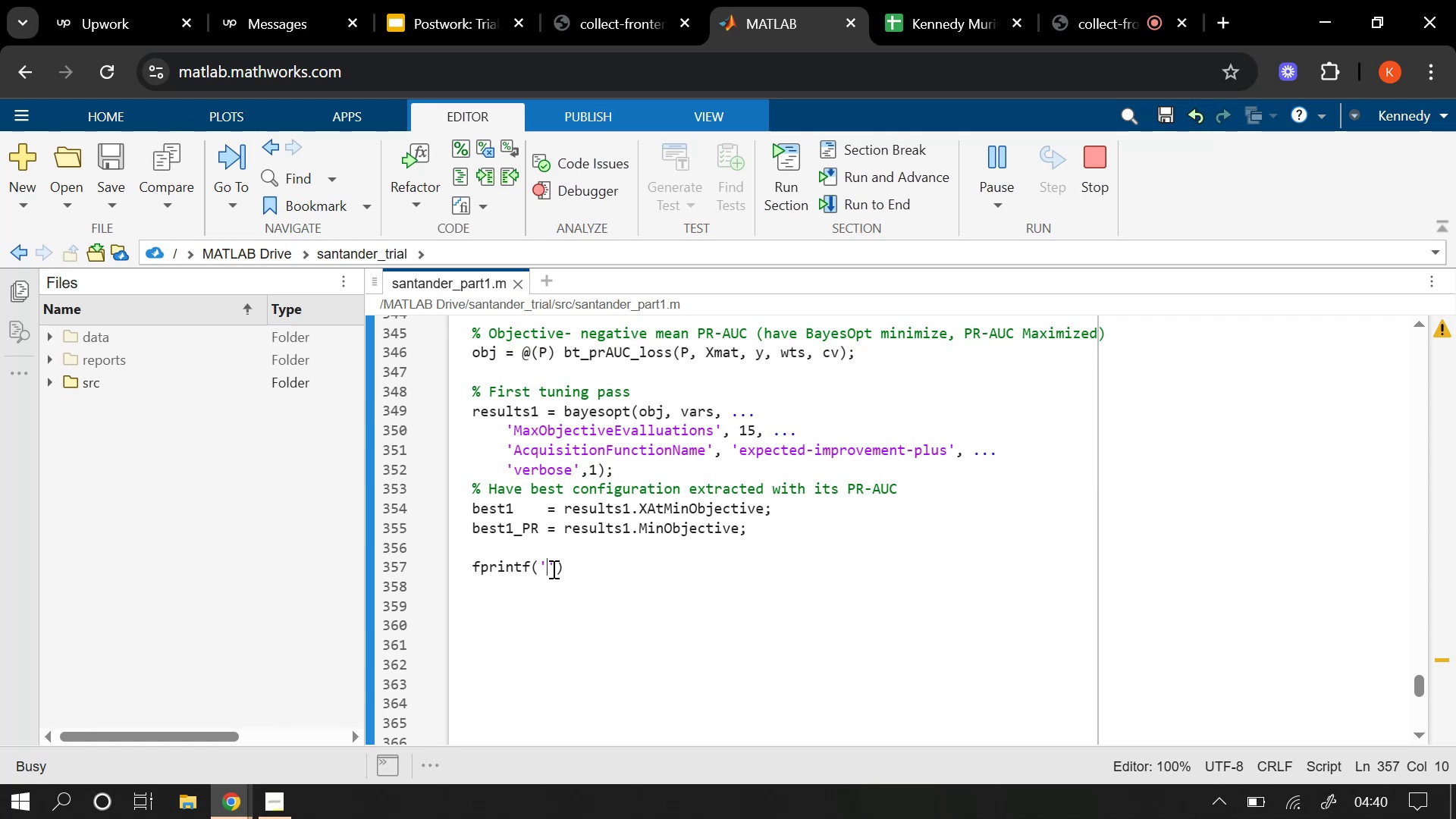 
type(BO-run1 best)
 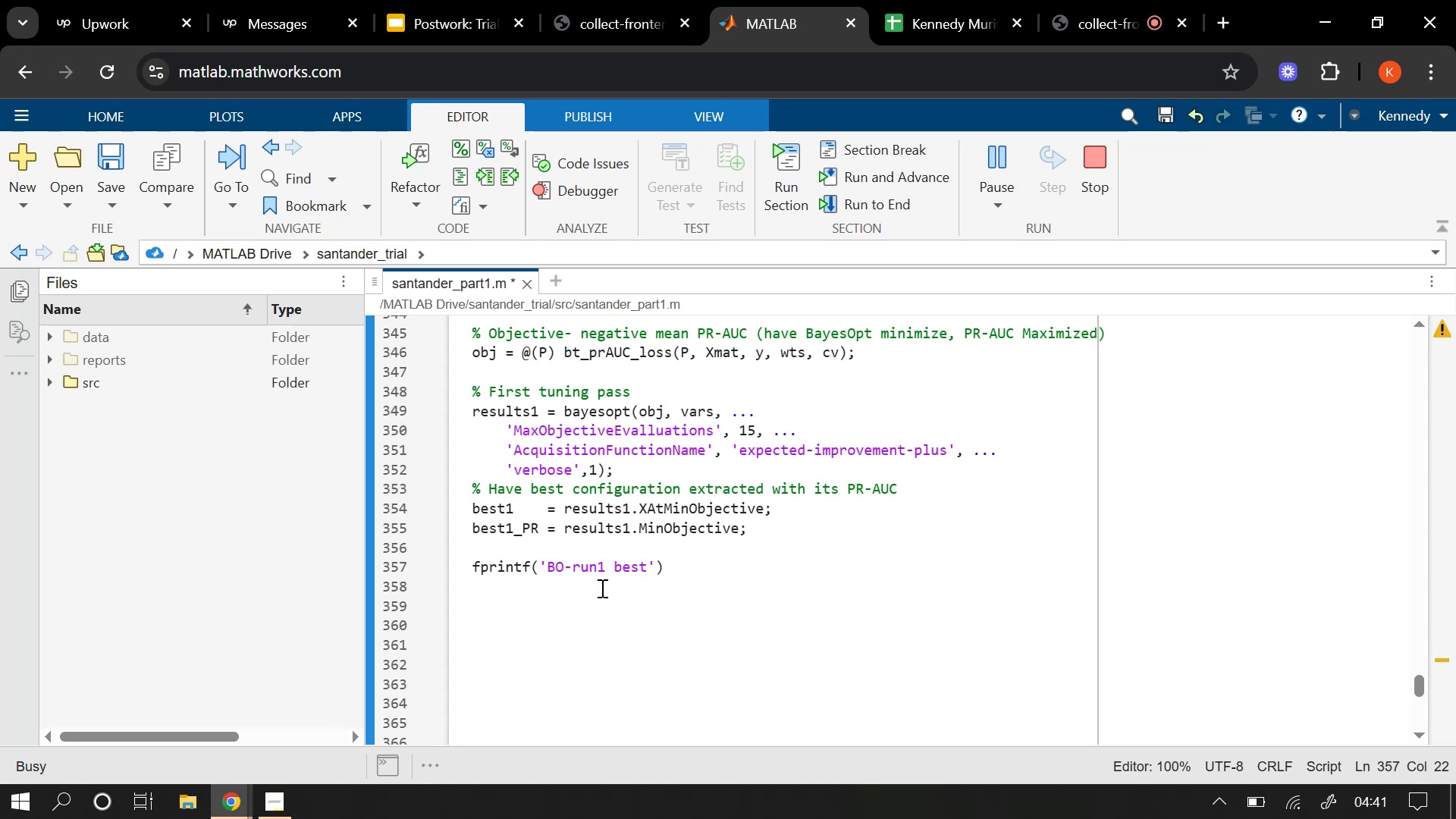 
type( )
key(Tab)
type(PR-AUC=)
 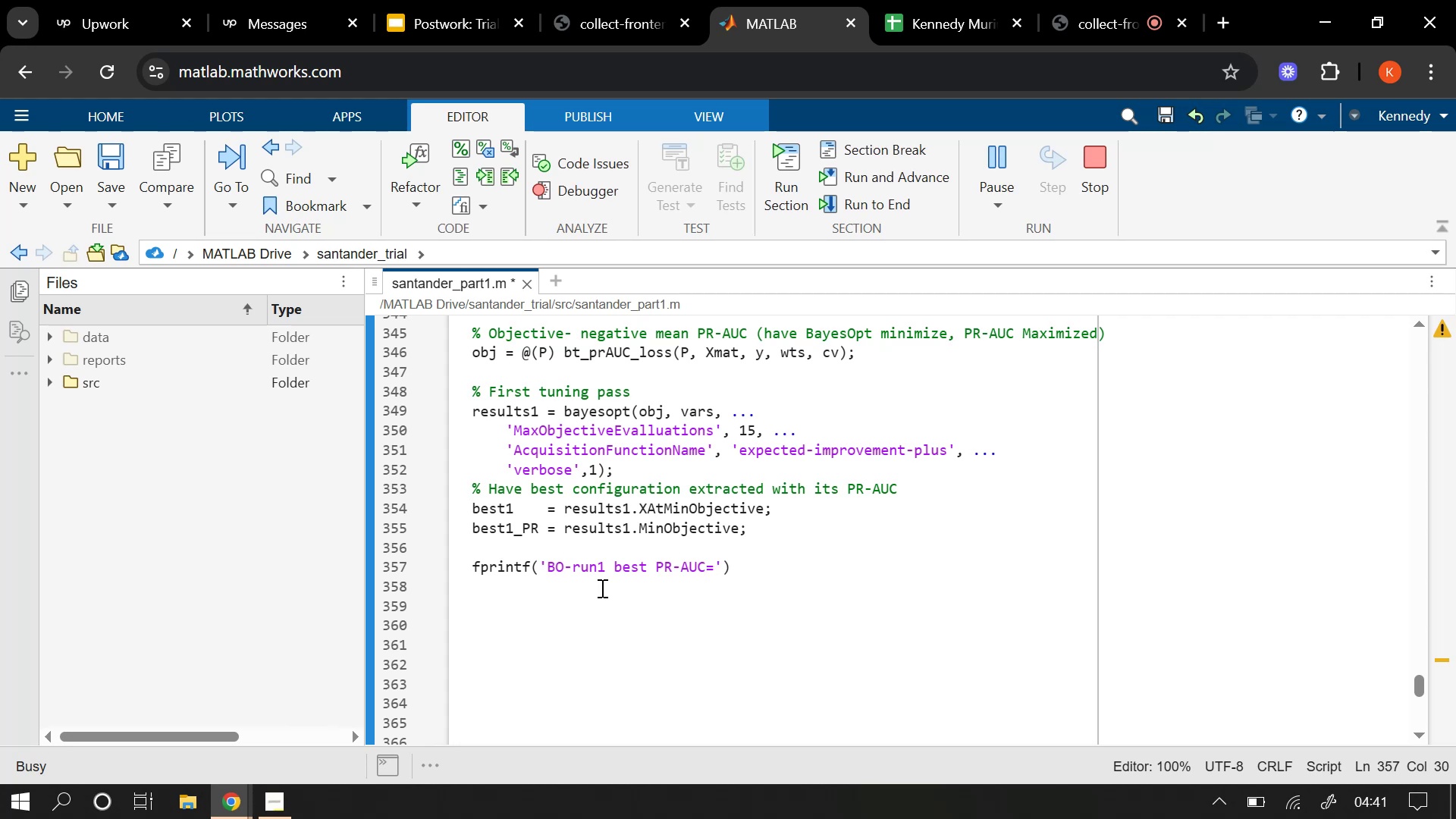 
type(%.4F )
key(Backspace)
key(Backspace)
type(f | Trees=%d, LR)
 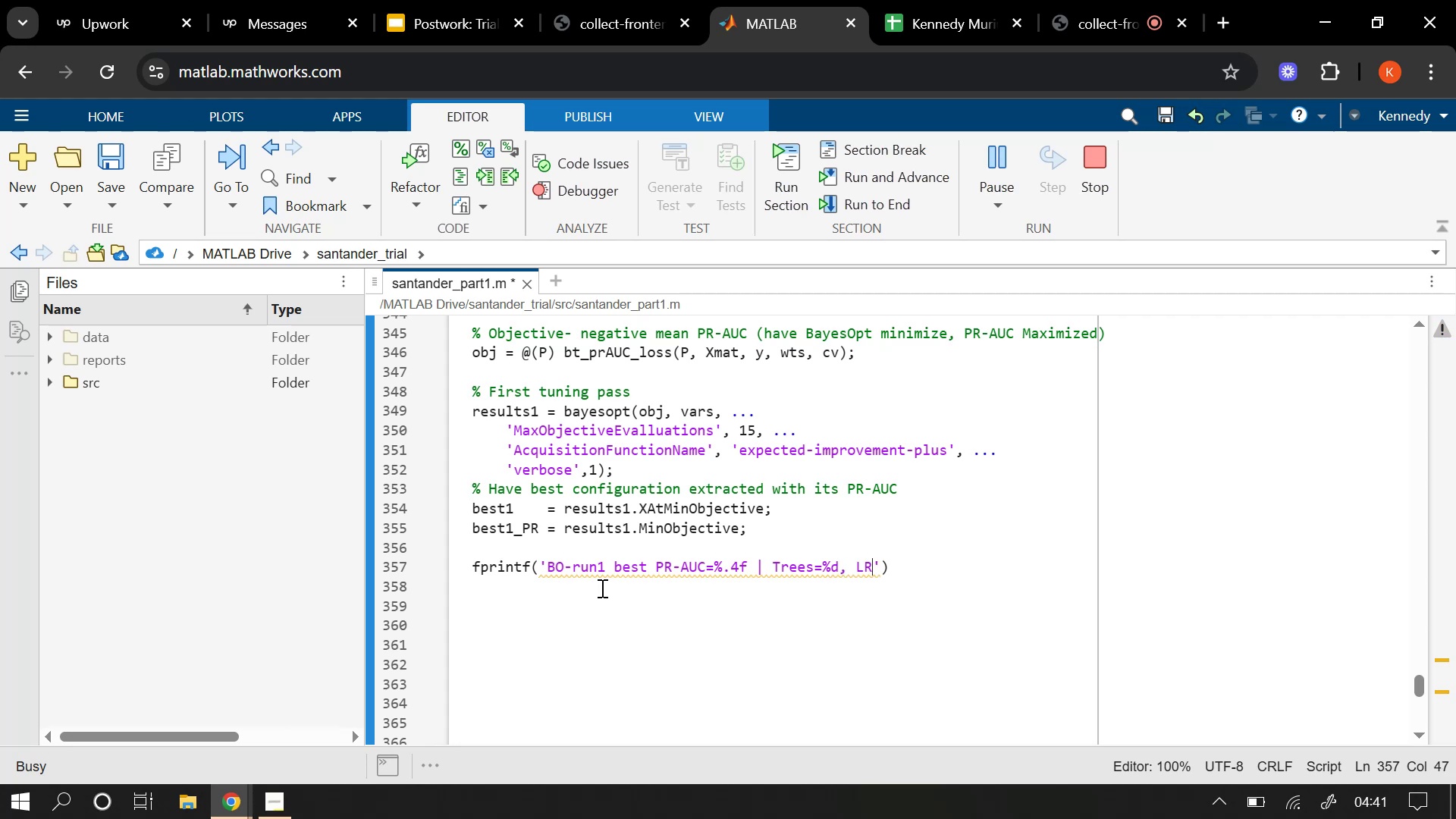 
scroll: coordinate [673, 471], scroll_direction: up, amount: 2.0
 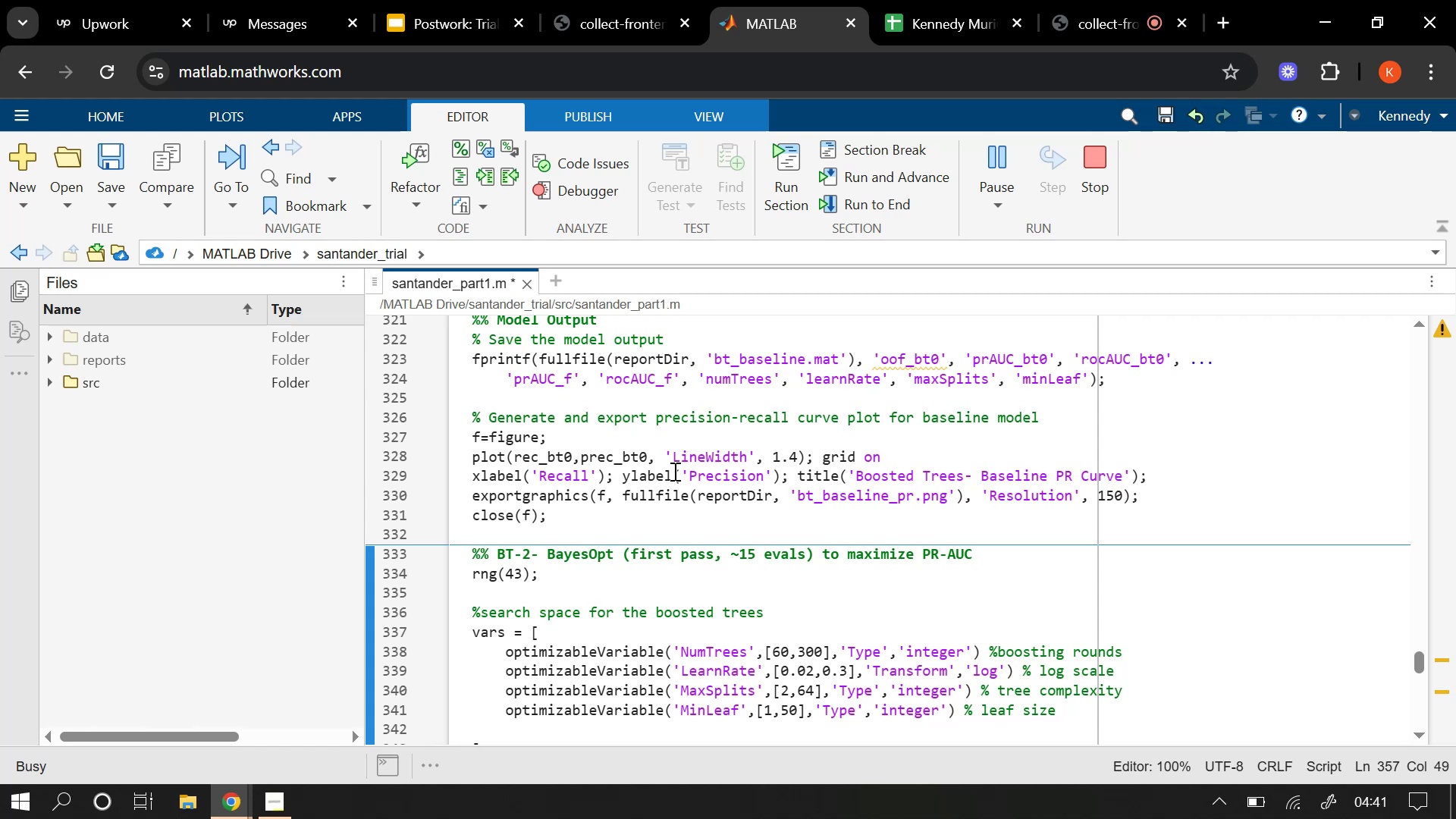 
scroll: coordinate [673, 471], scroll_direction: down, amount: 2.0
 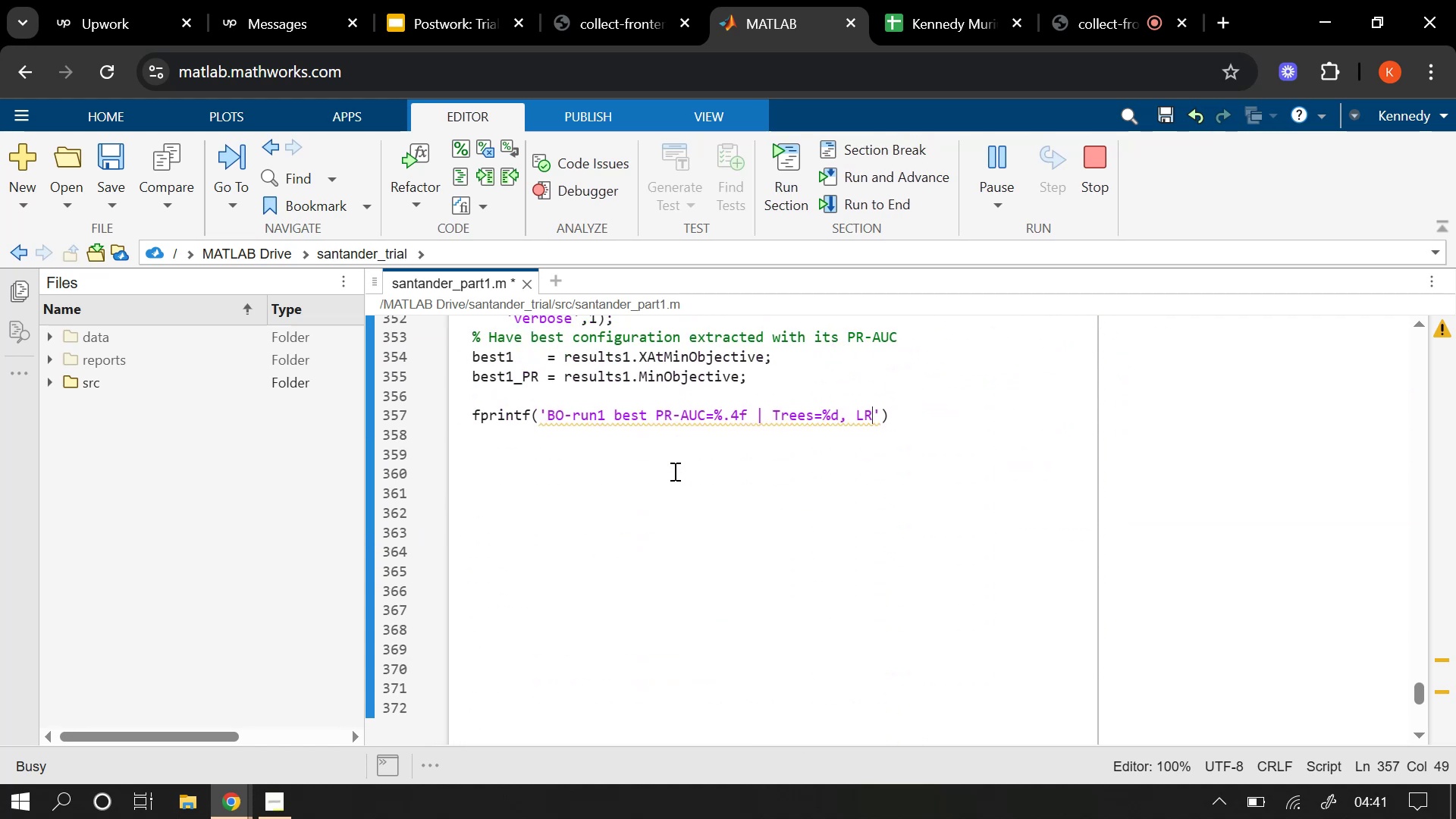 
key(Equal)
 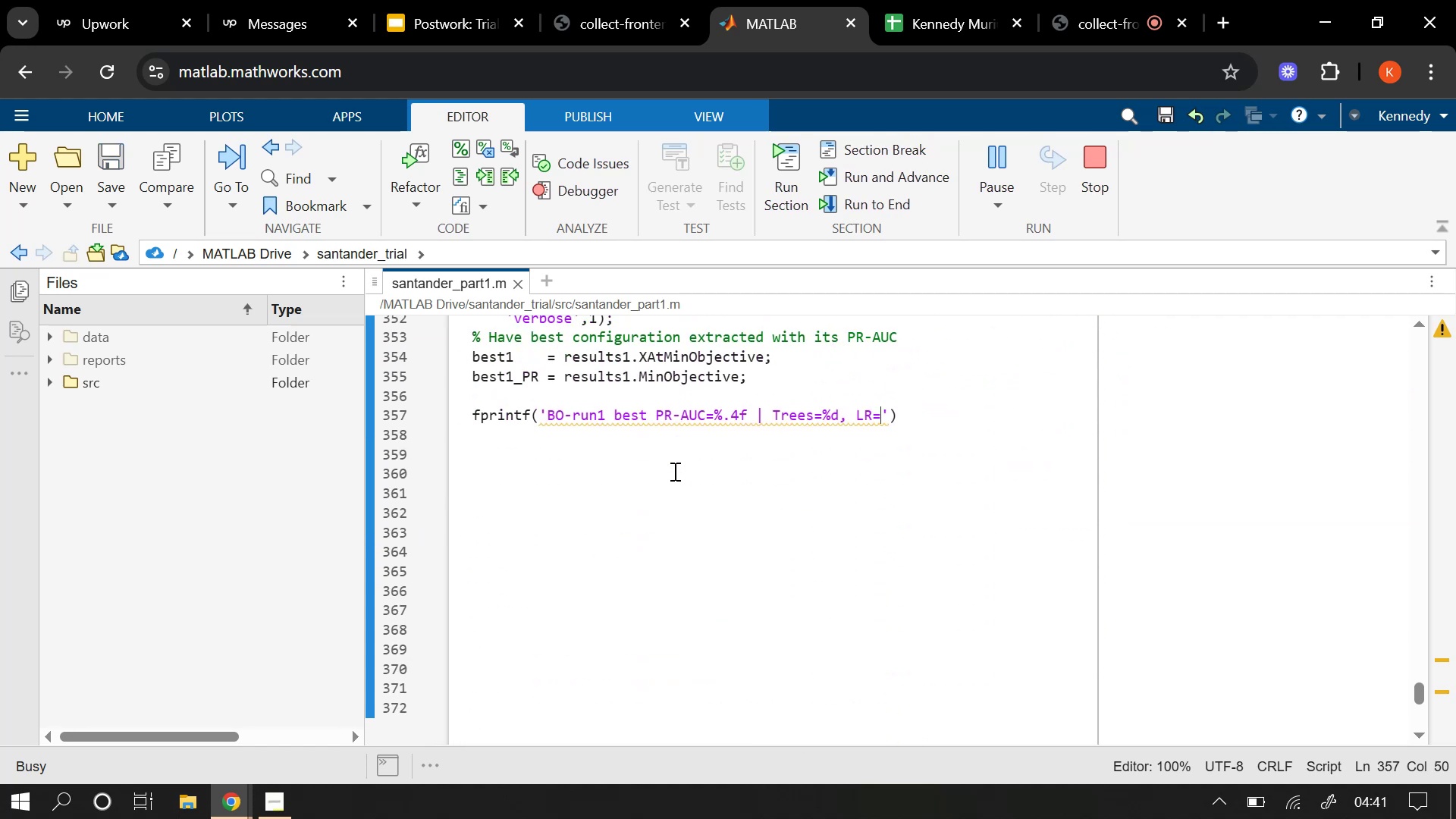 
key(Shift+5)
 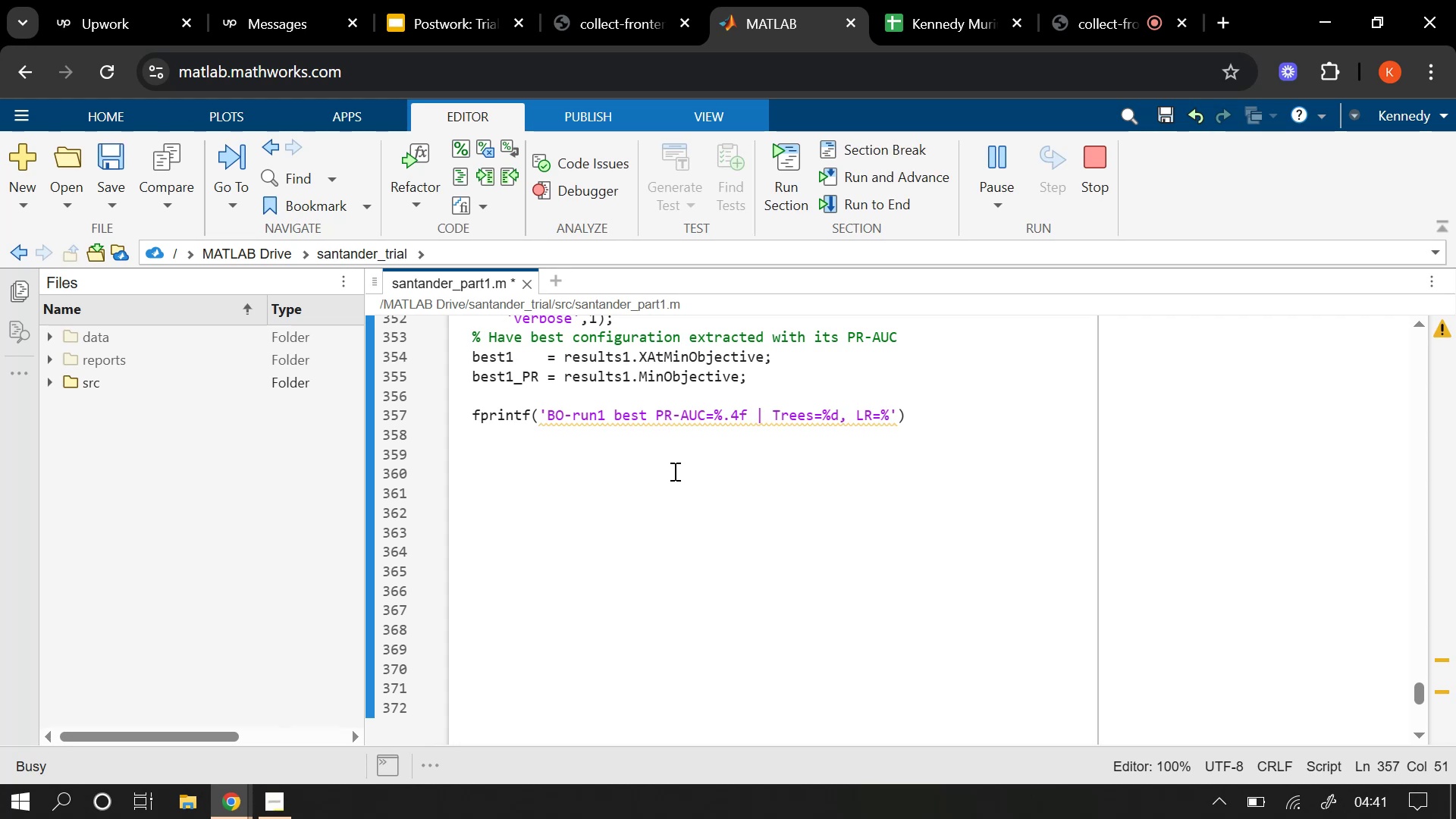 
type(.3G.)
key(Backspace)
key(Backspace)
type(g, )
 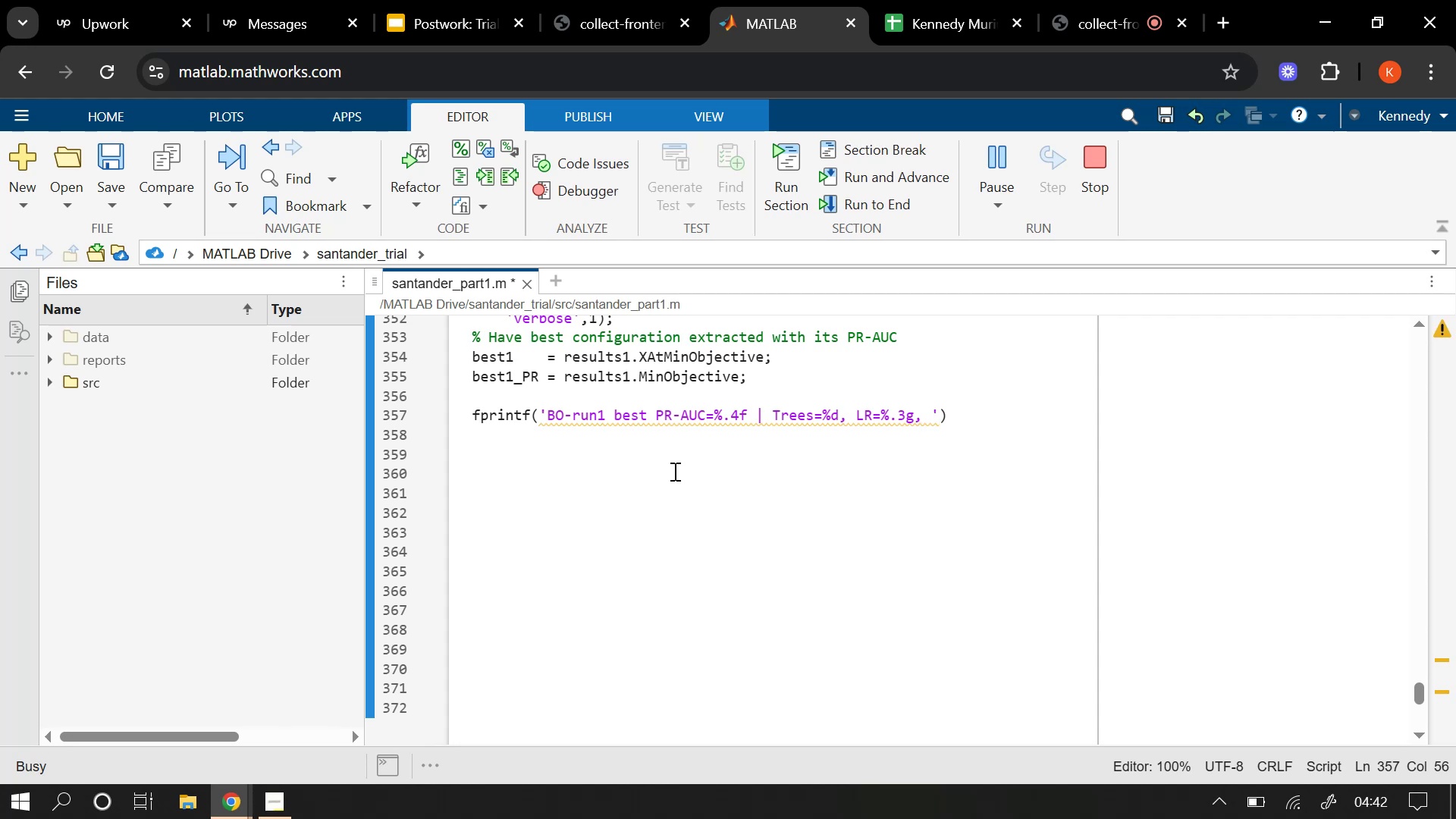 
type(Max)
 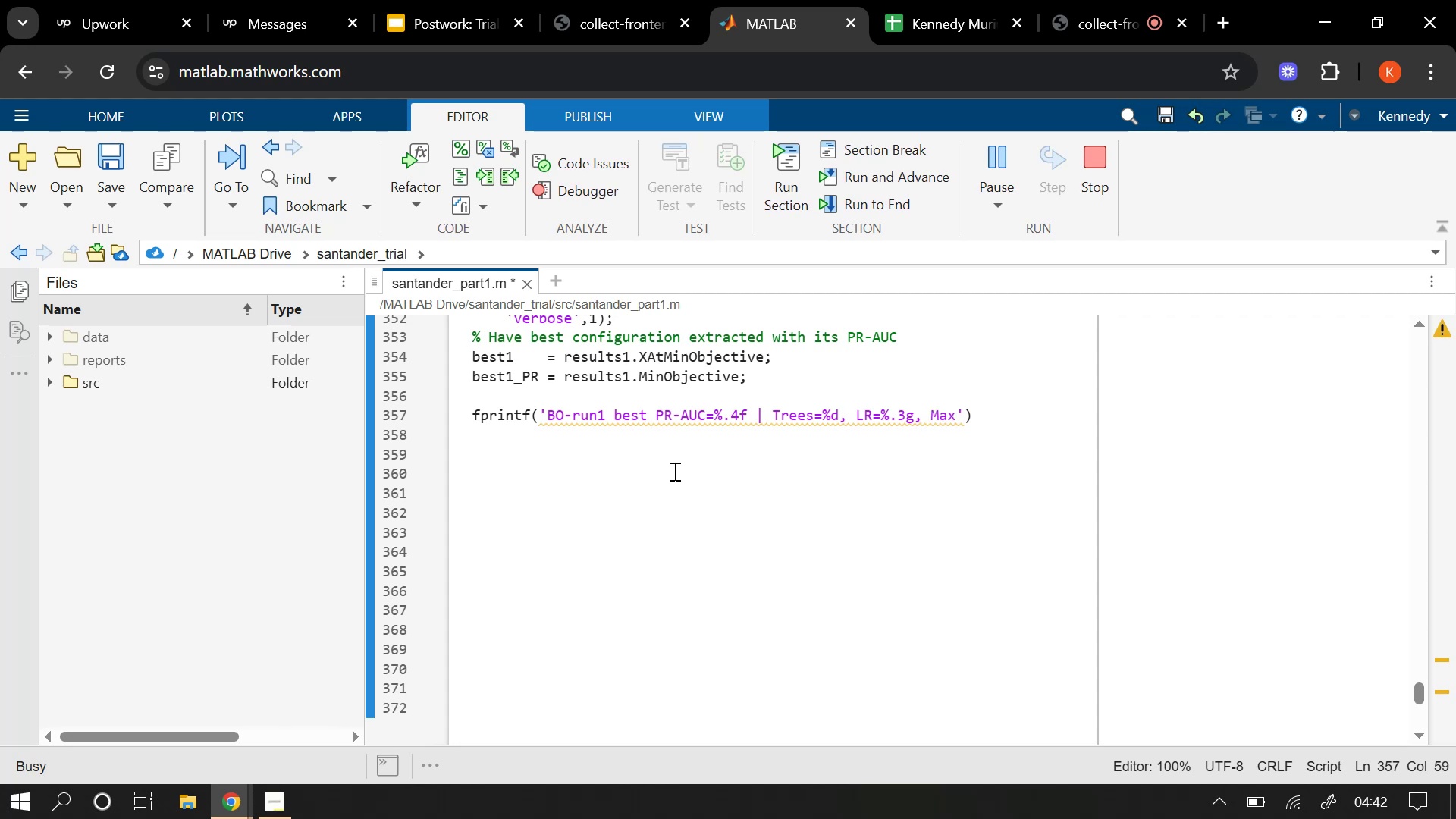 
type(Splits=%d, )
 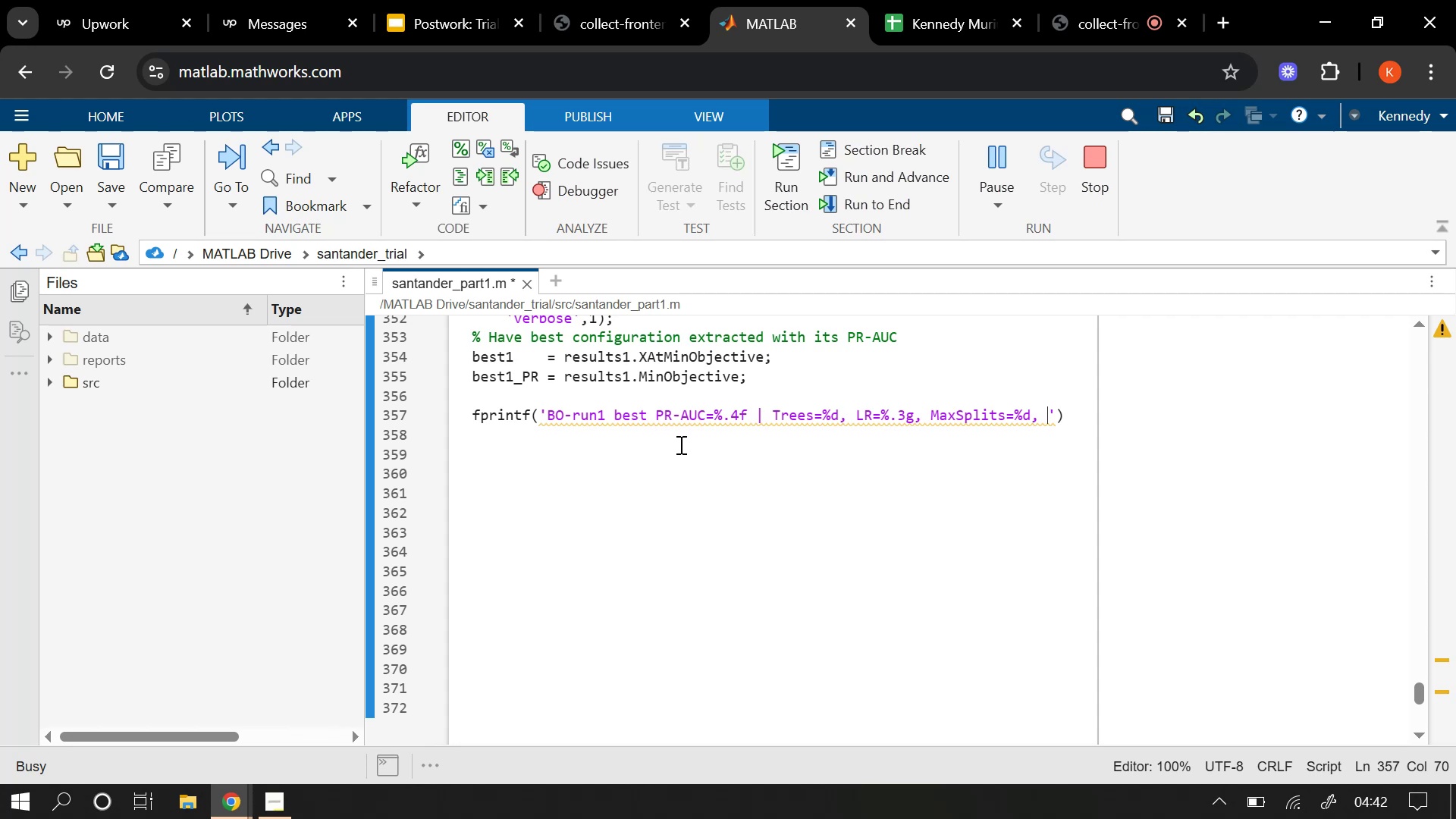 
scroll: coordinate [783, 362], scroll_direction: up, amount: 2.0
 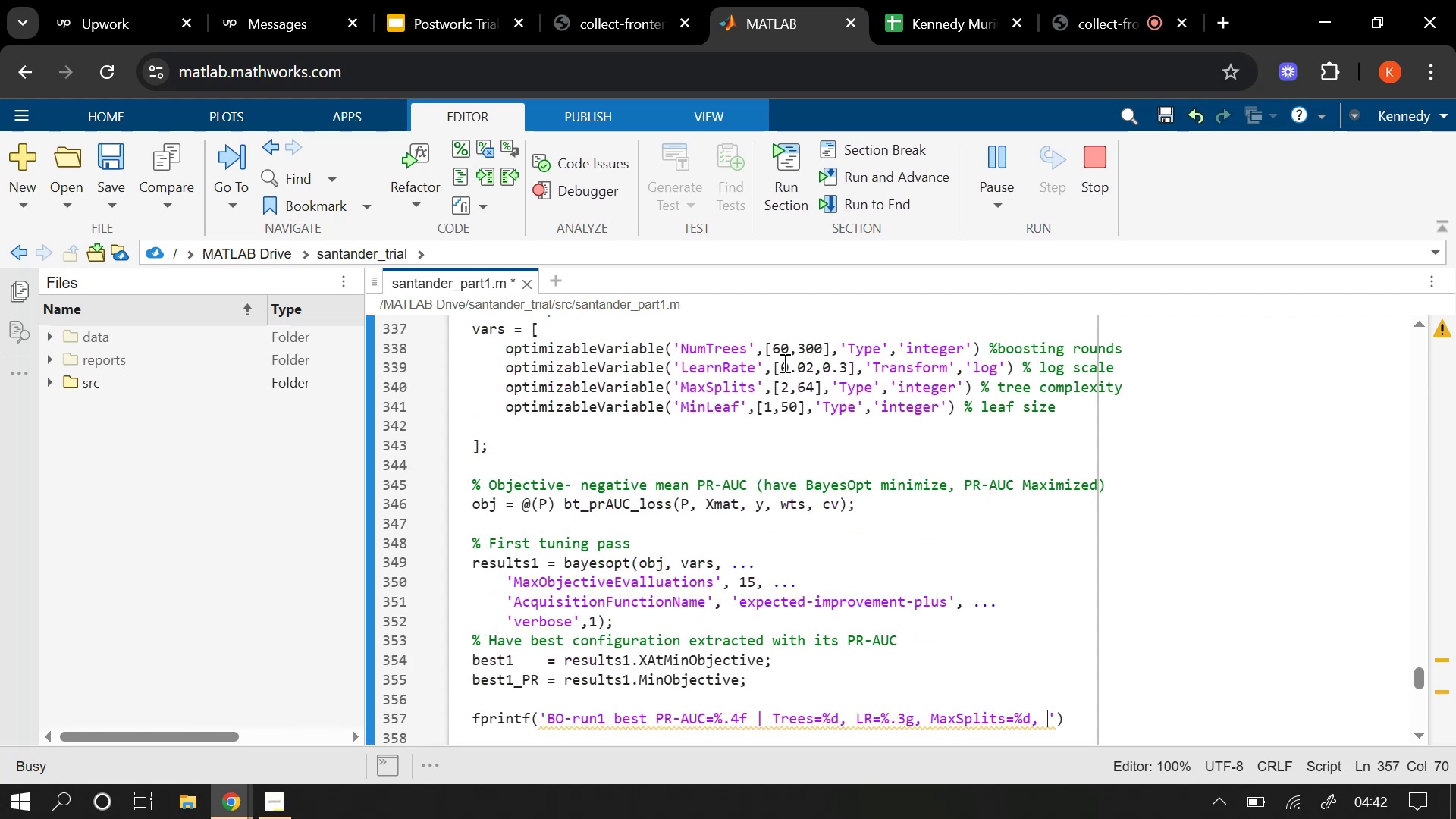 
scroll: coordinate [783, 362], scroll_direction: down, amount: 1.0
 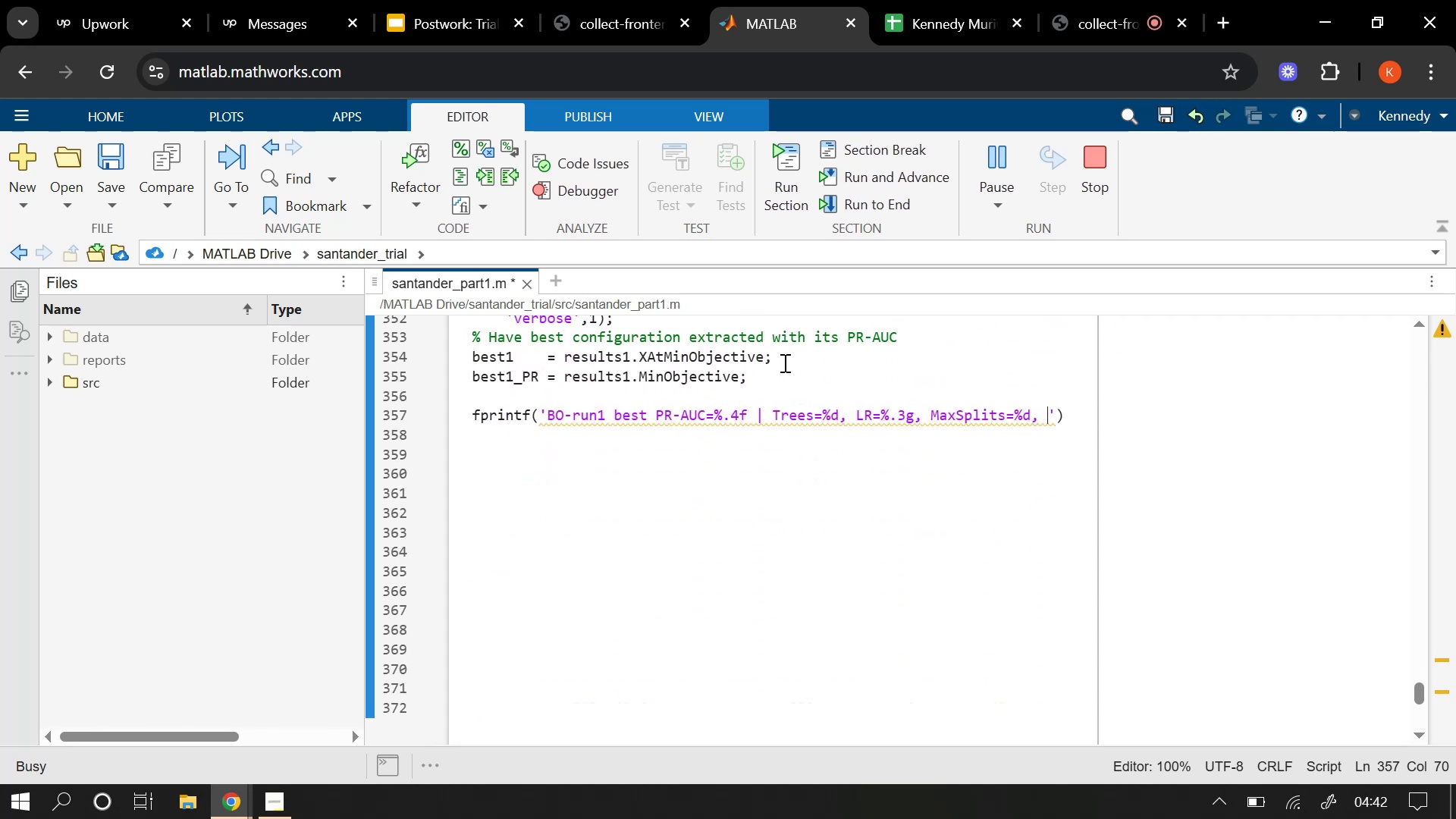 
type(MinLeaf=%d\n)
 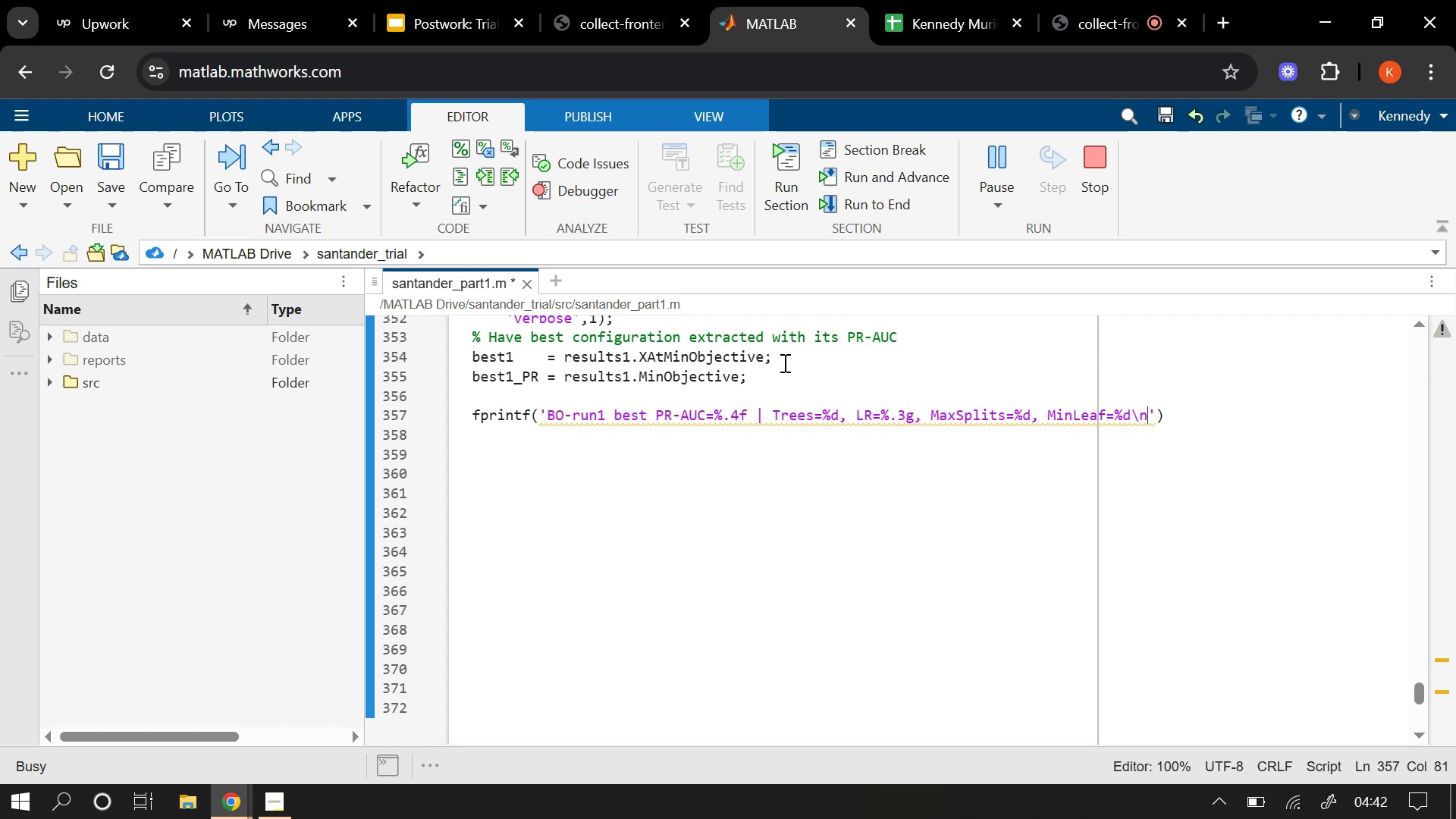 
key(ArrowRight)
 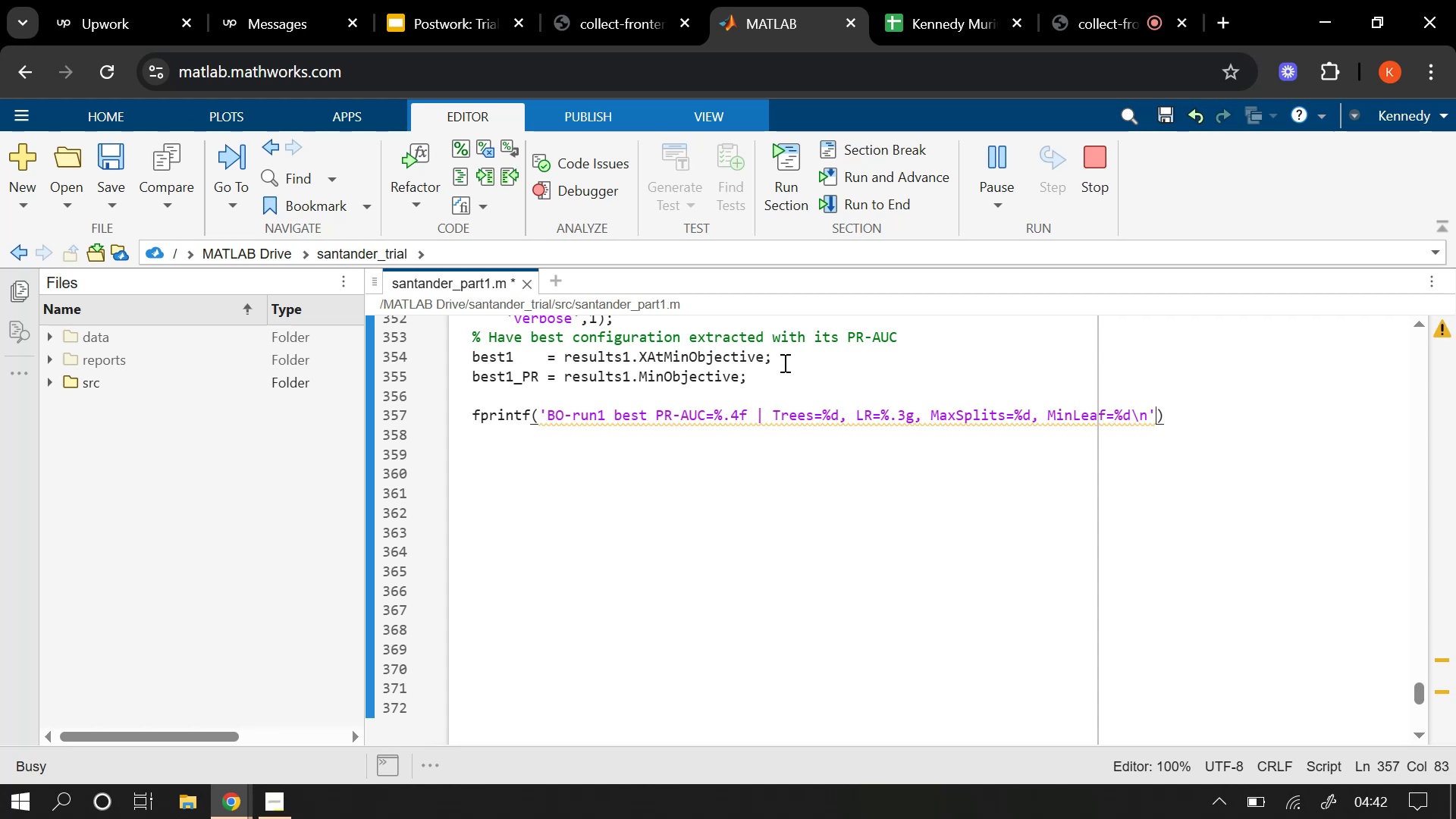 
key(Comma)
 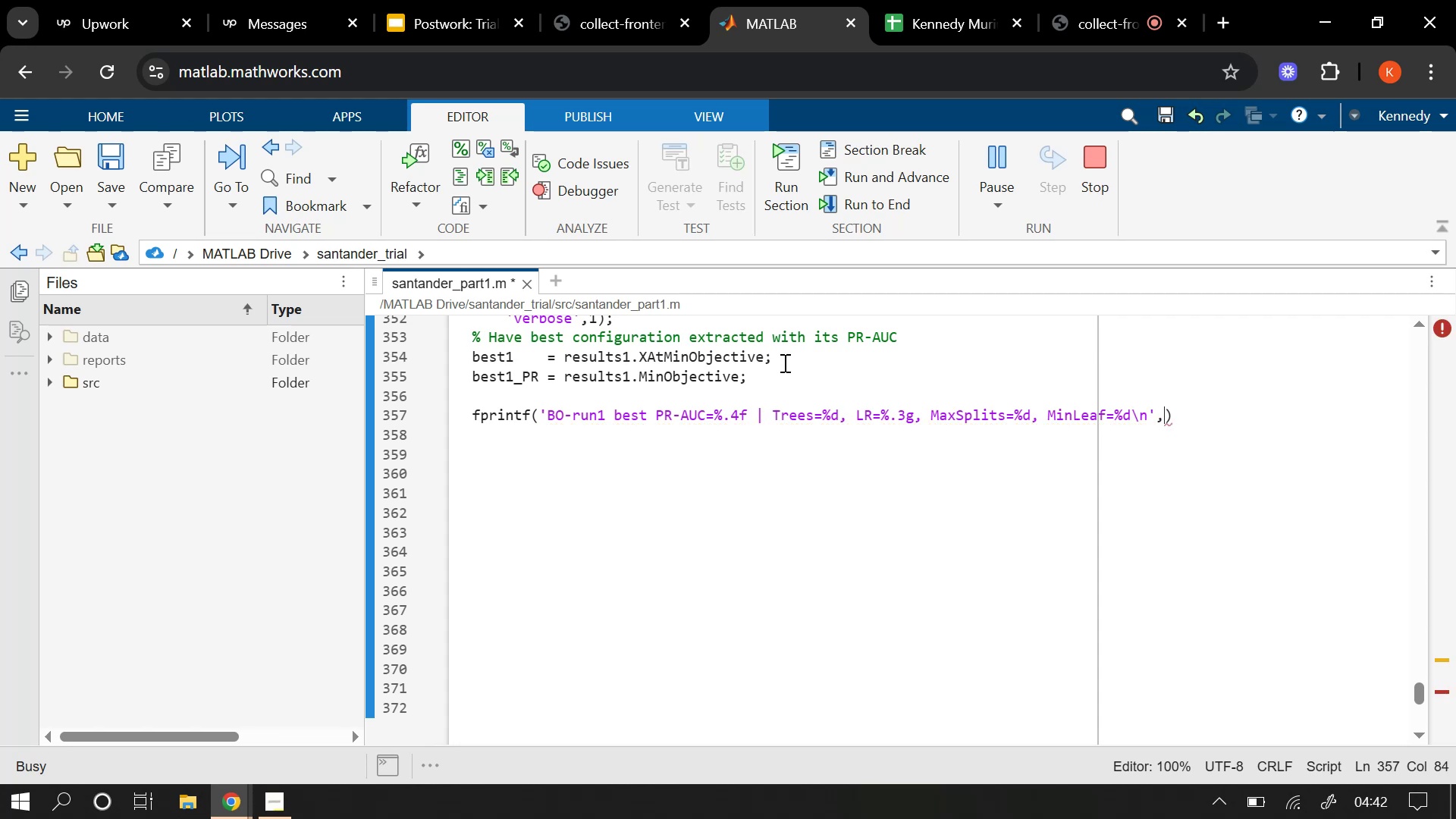 
key(Enter)
 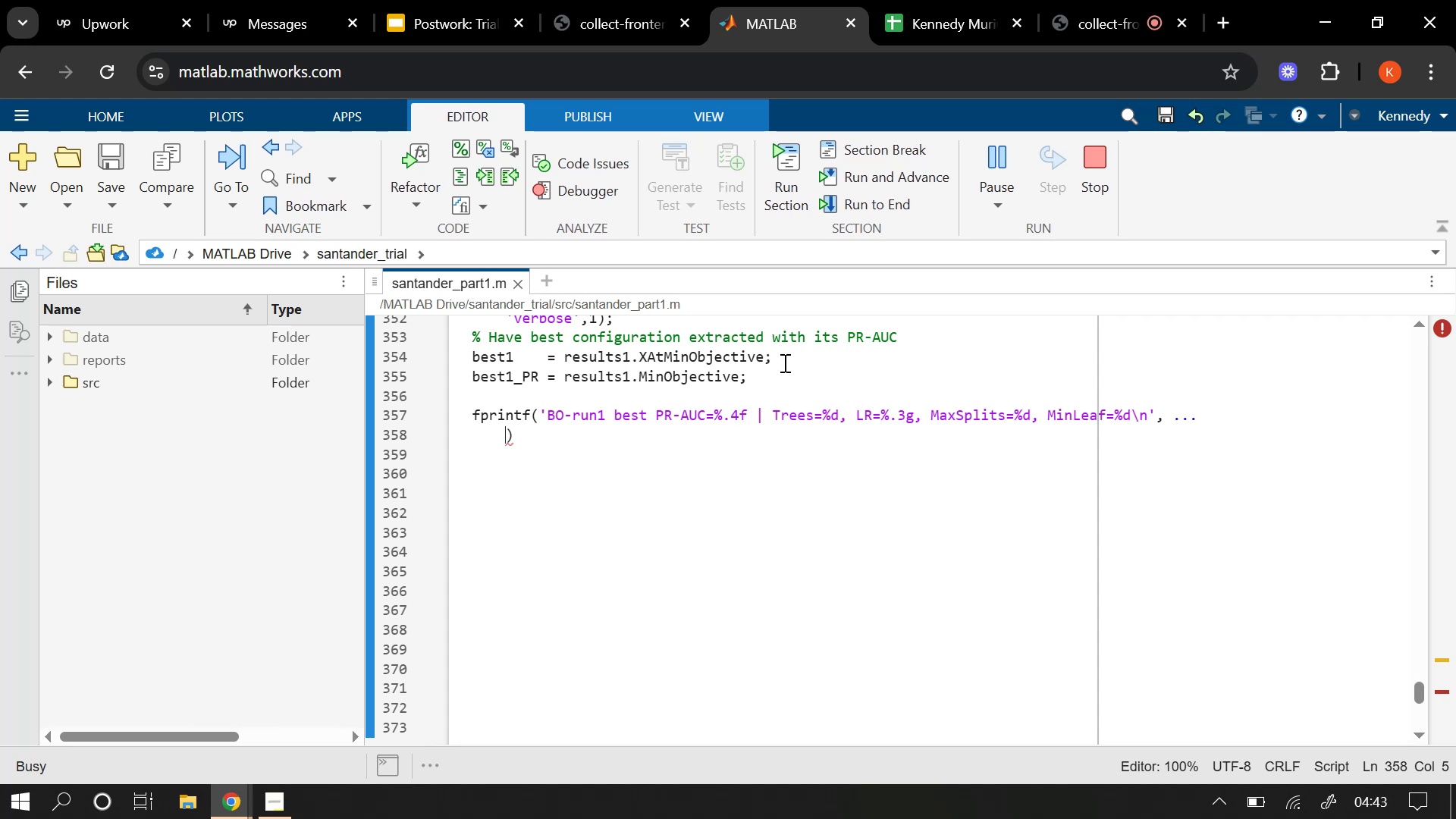 
wait(10.42)
 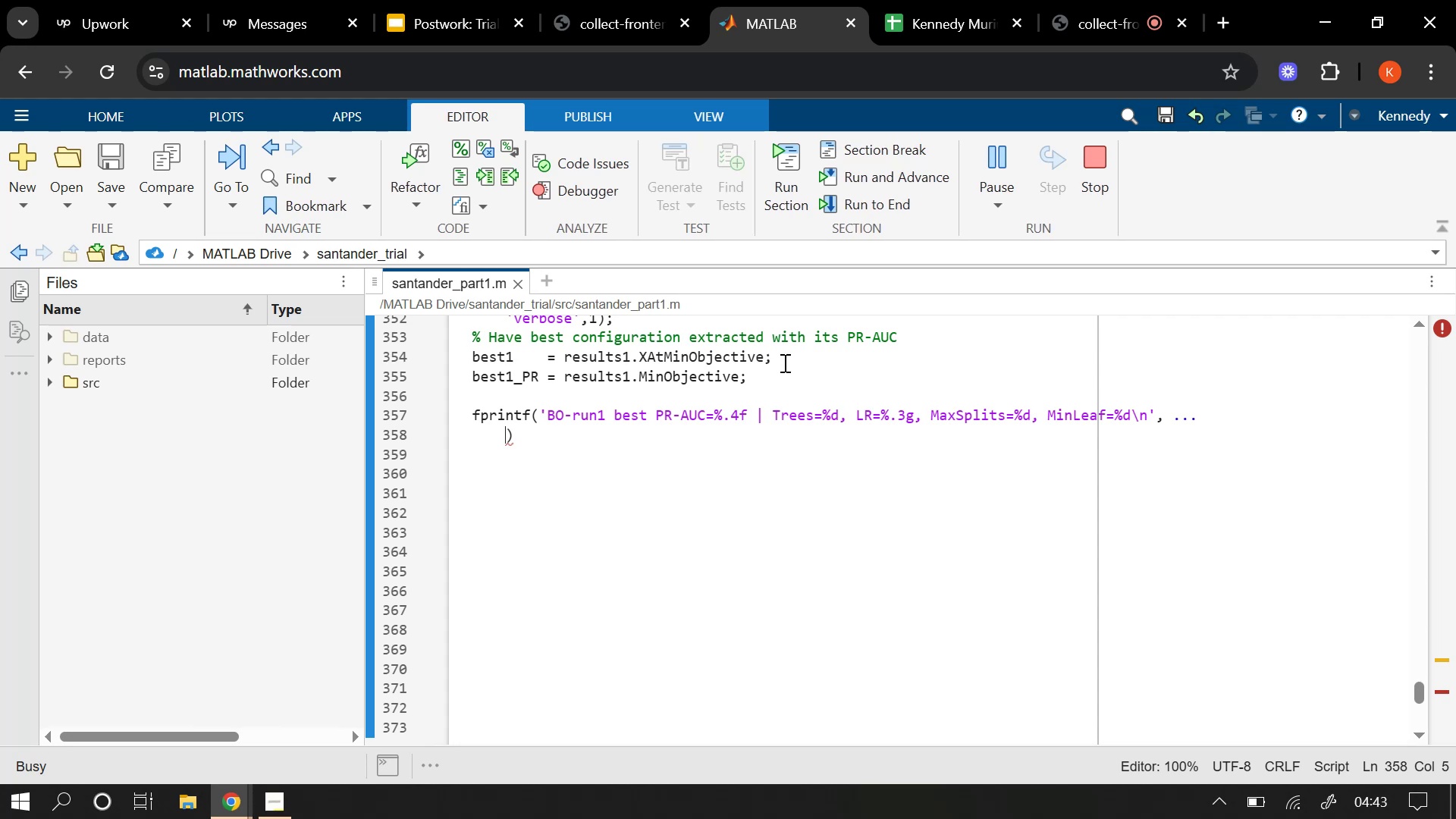 
type(best1_PR)
 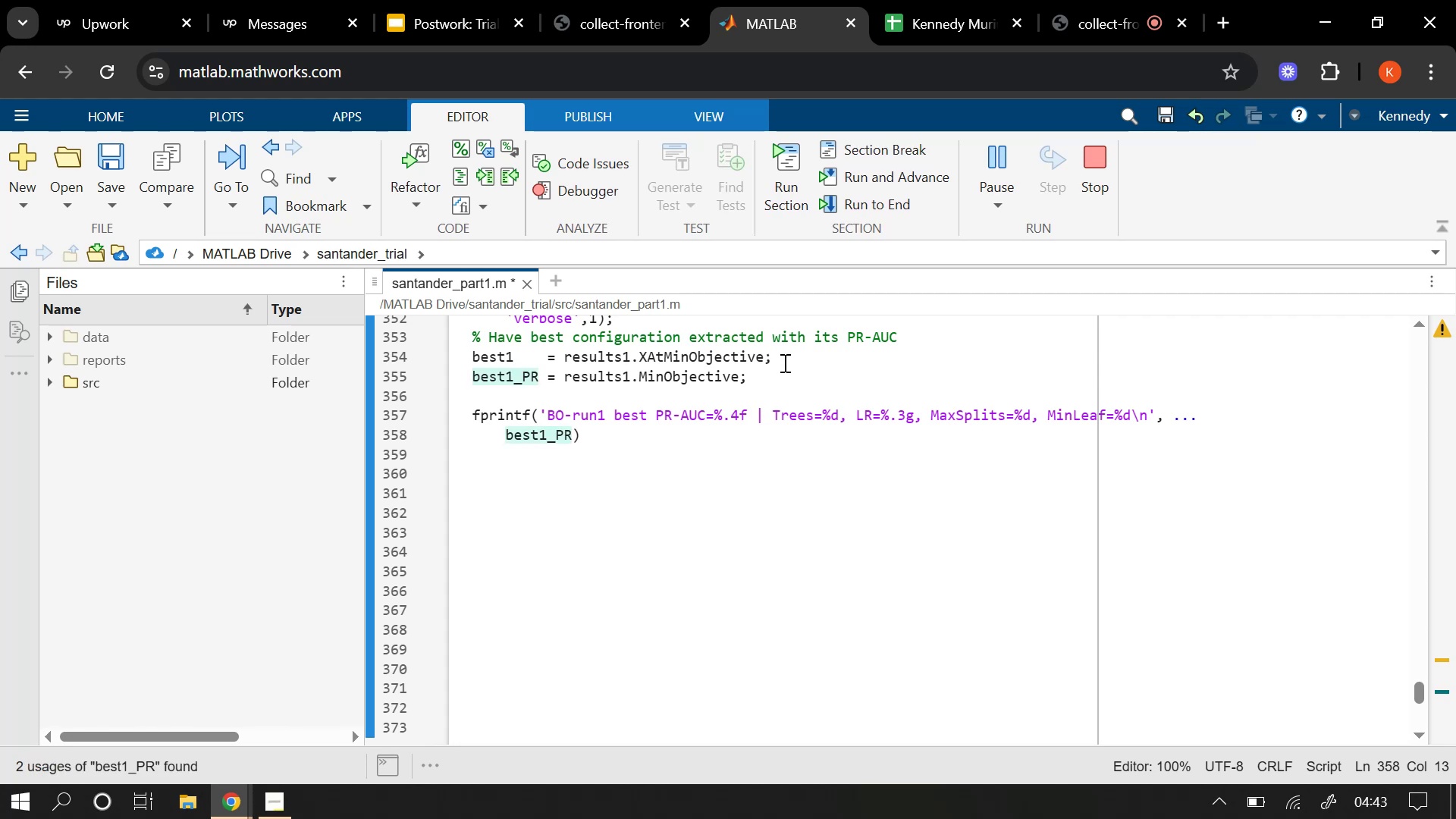 
wait(7.89)
 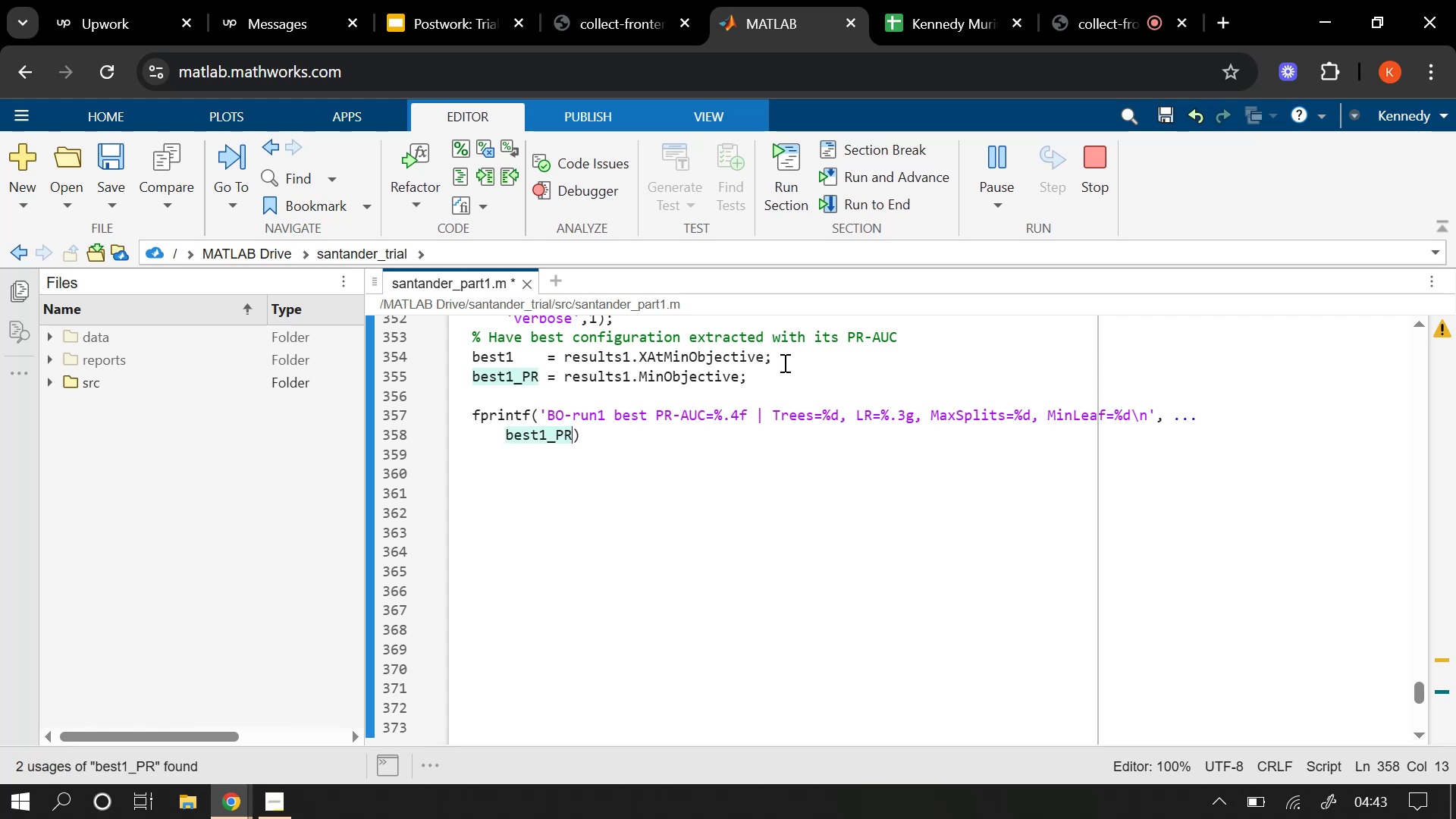 
type(, best1,)
key(Backspace)
 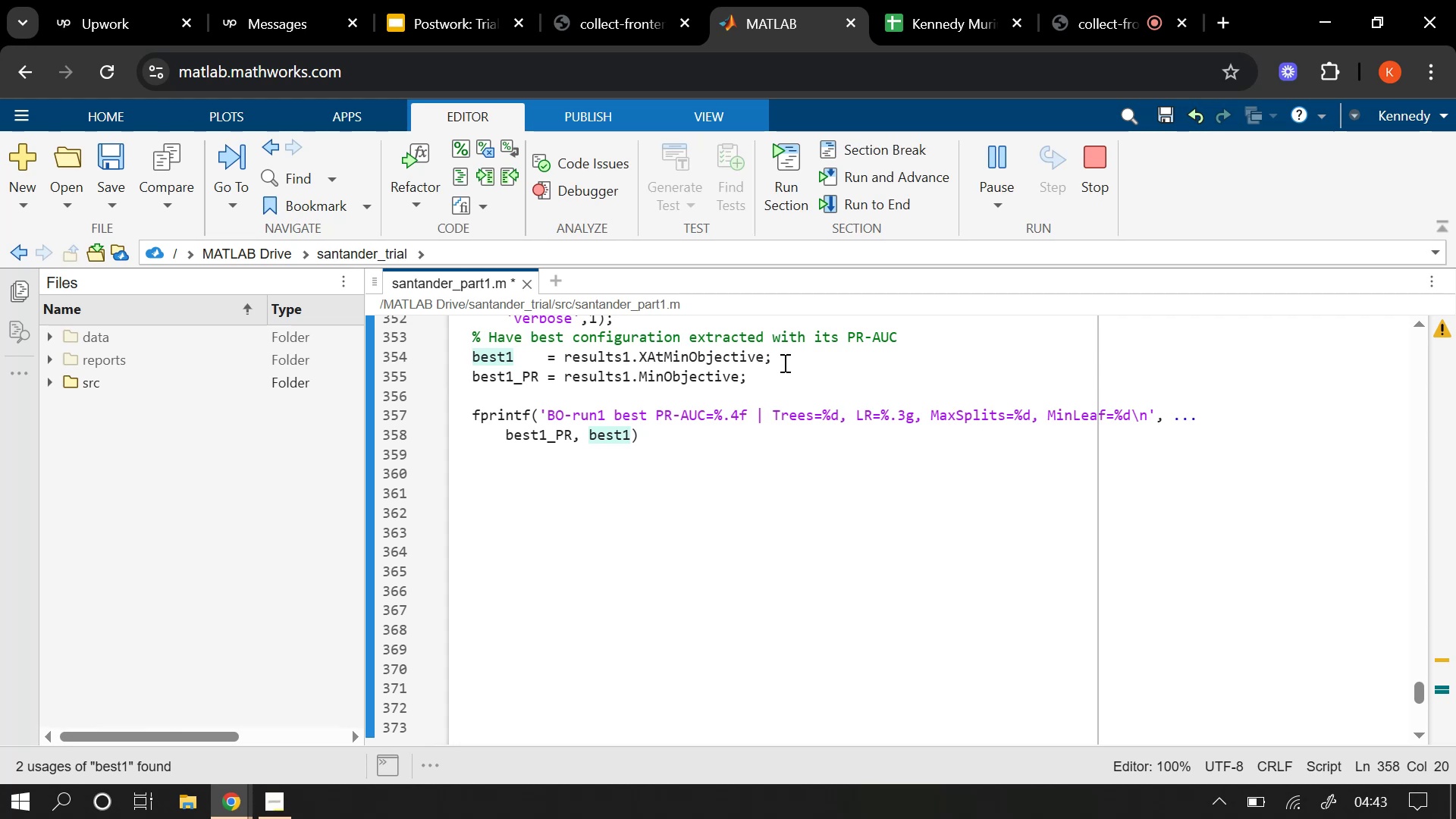 
type(.NumTrees, best1.)
 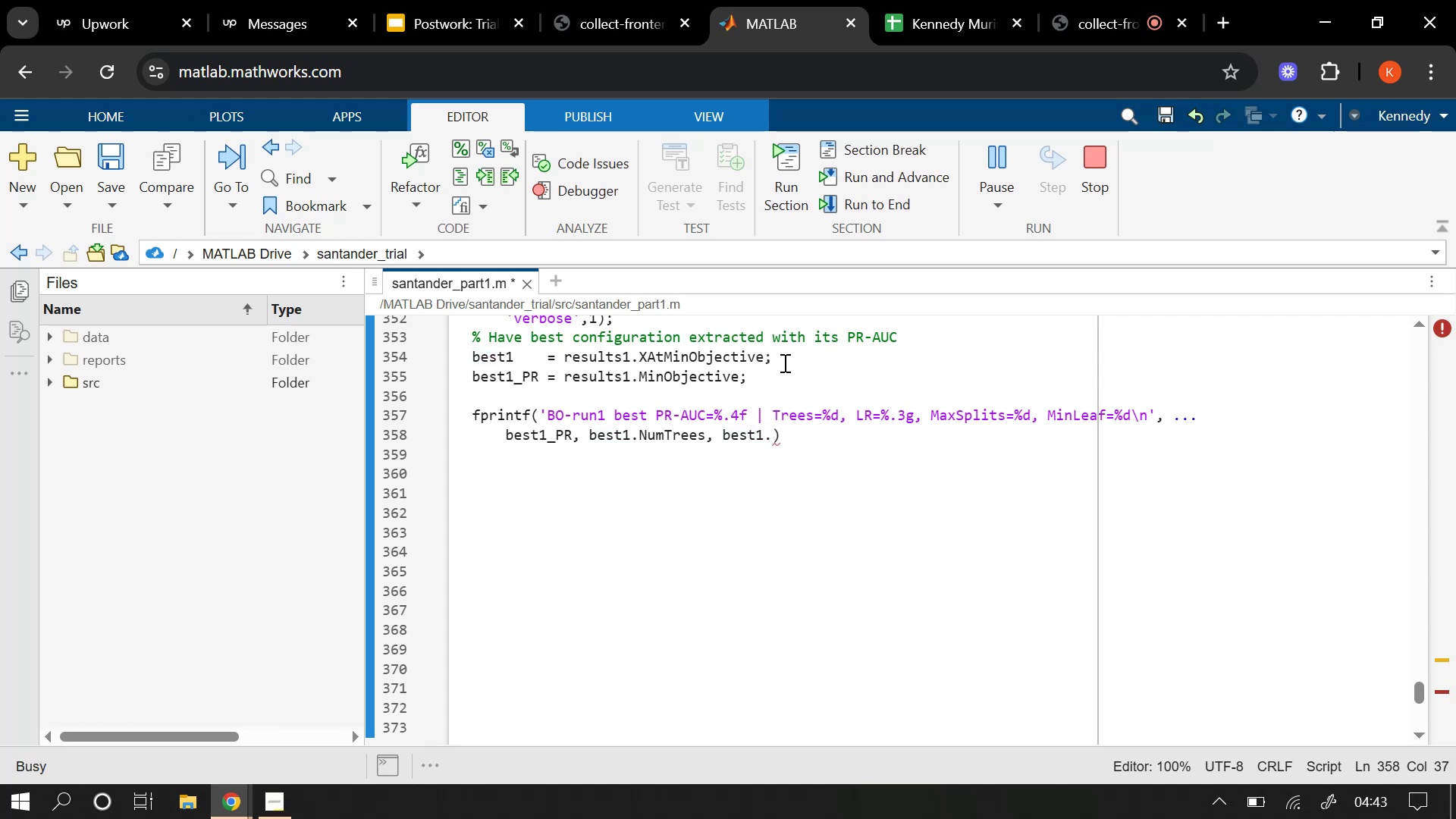 
scroll: coordinate [795, 367], scroll_direction: up, amount: 4.0
 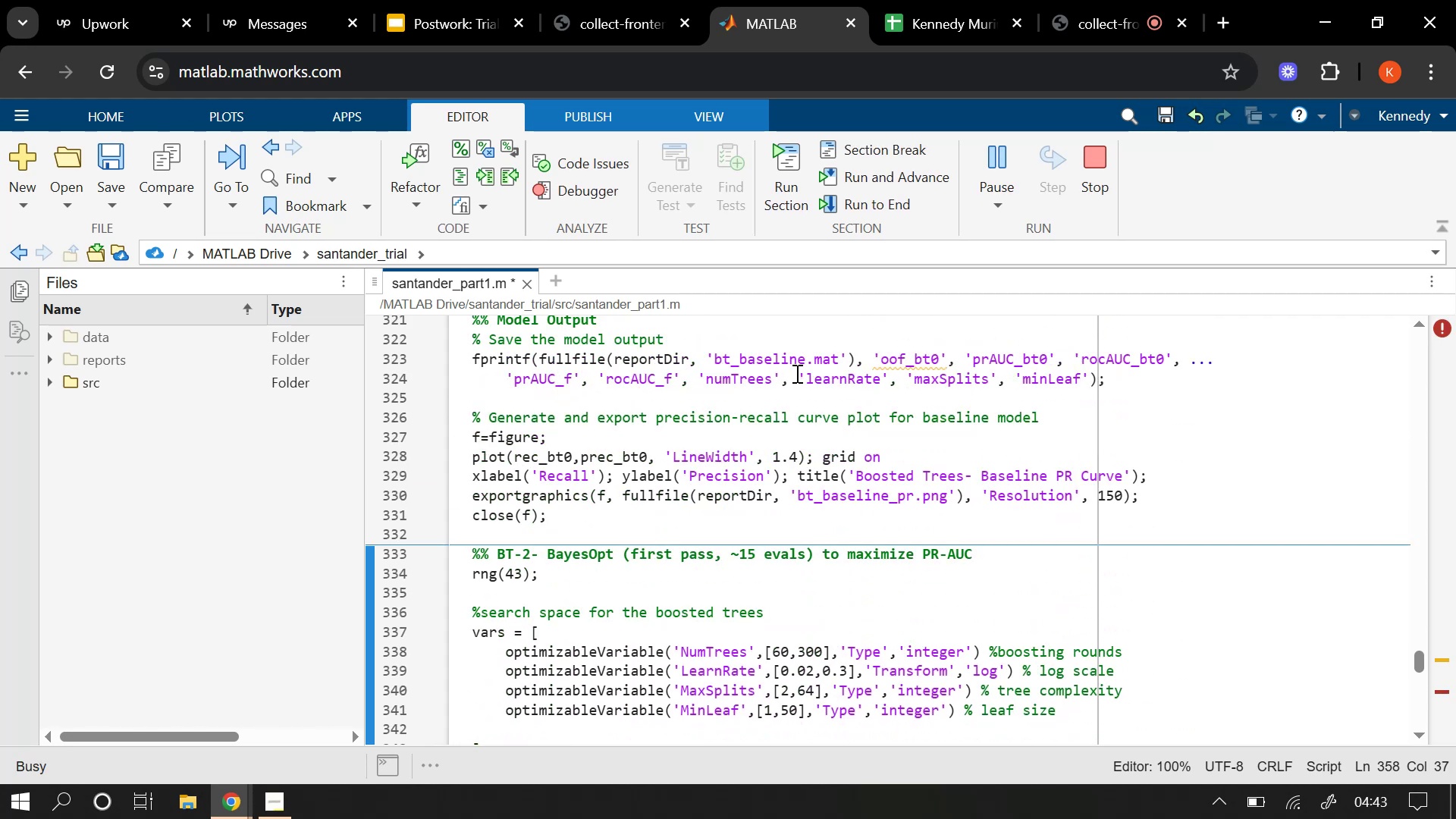 
scroll: coordinate [795, 381], scroll_direction: down, amount: 3.0
 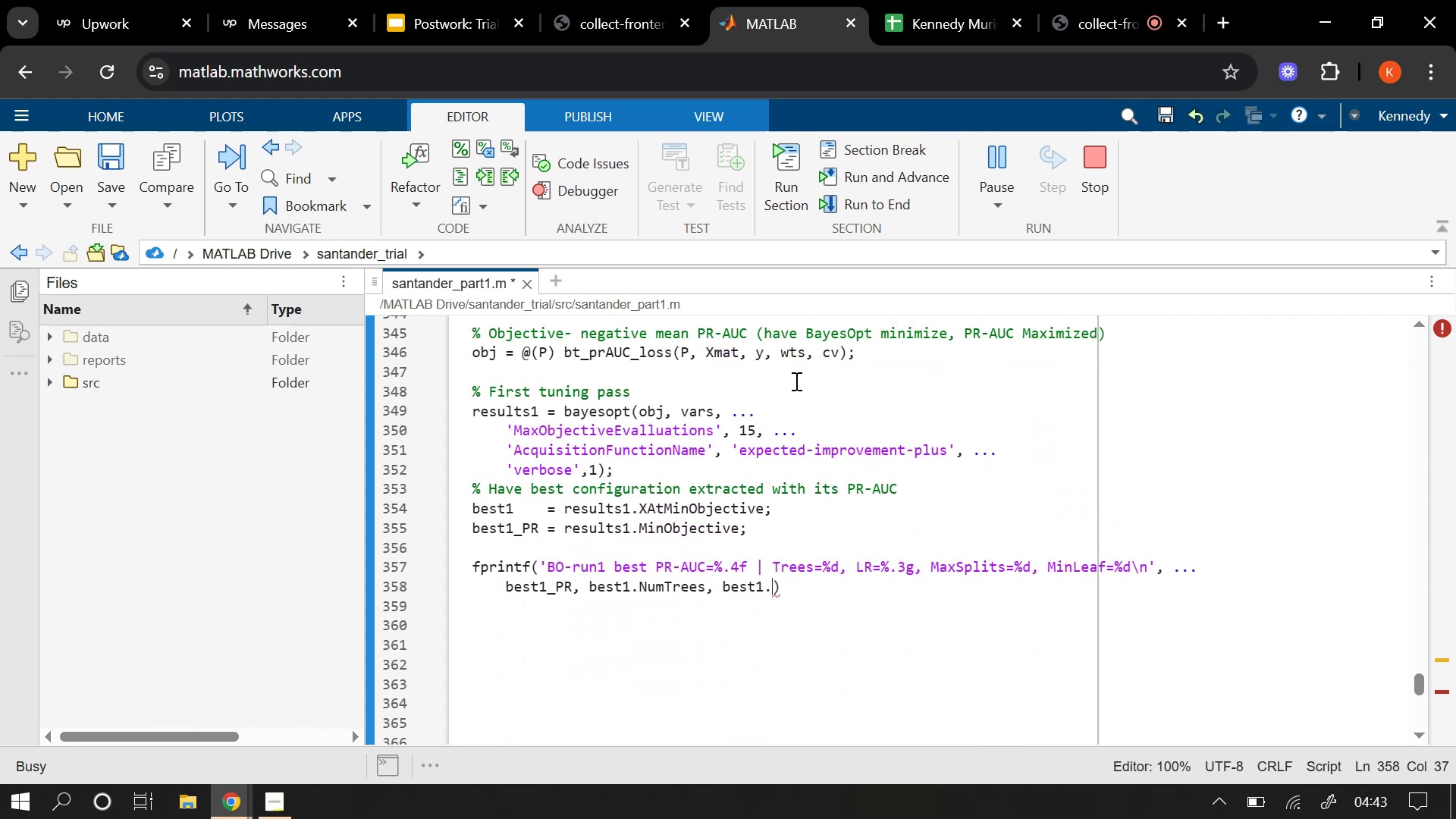 
scroll: coordinate [795, 381], scroll_direction: up, amount: 1.0
 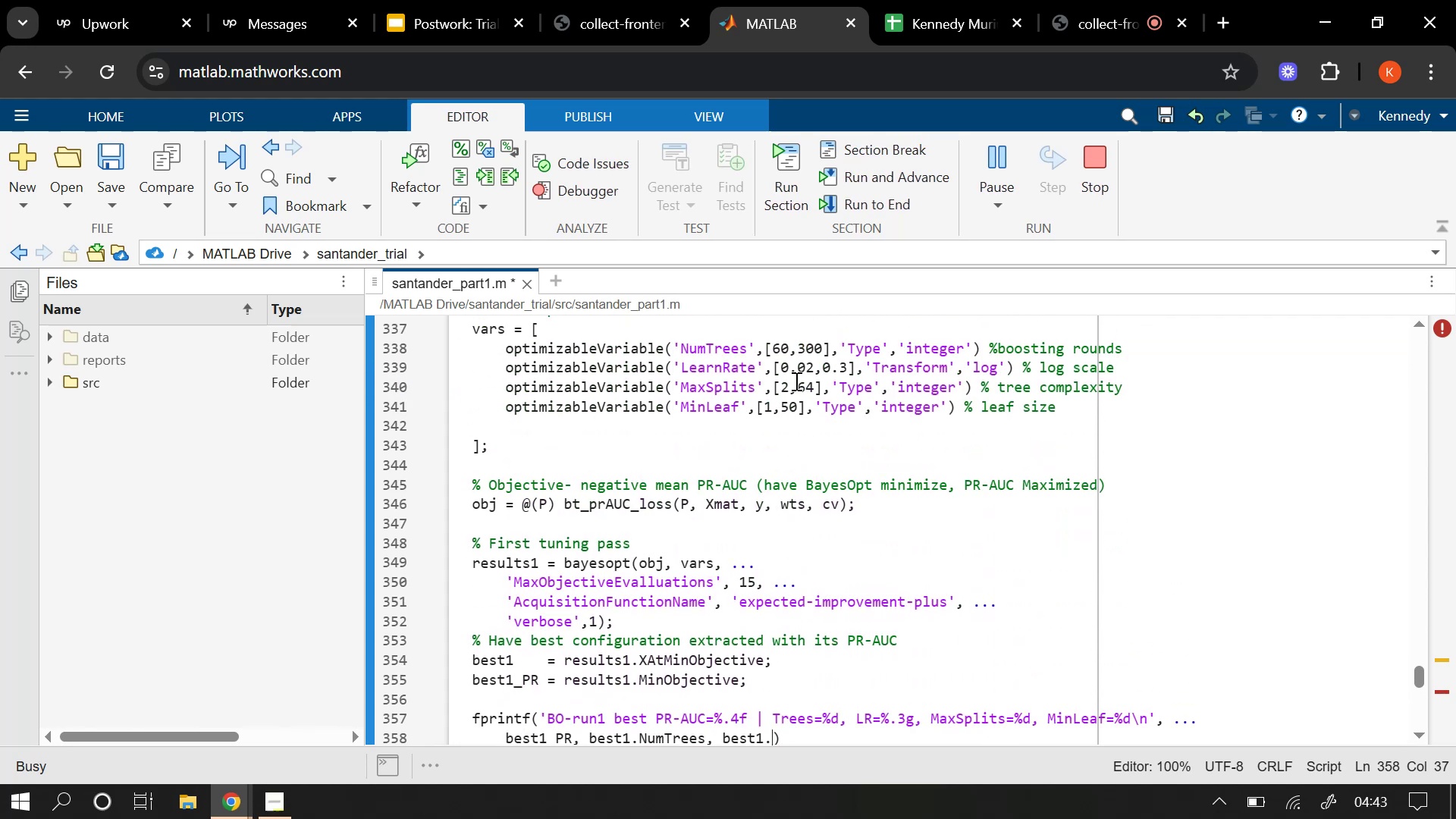 
scroll: coordinate [795, 384], scroll_direction: down, amount: 1.0
 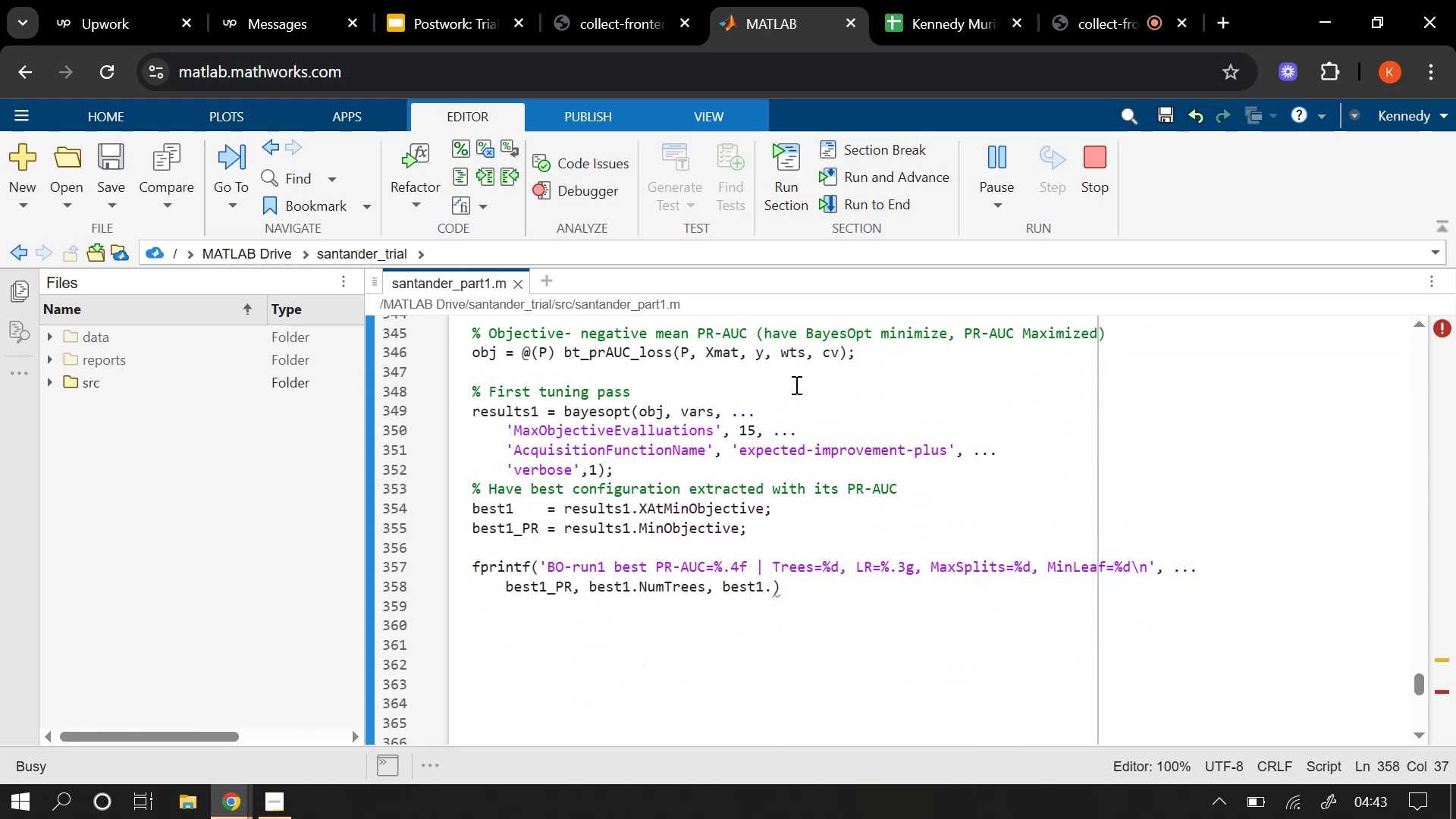 
type(LearnRate.)
key(Backspace)
type(, )
 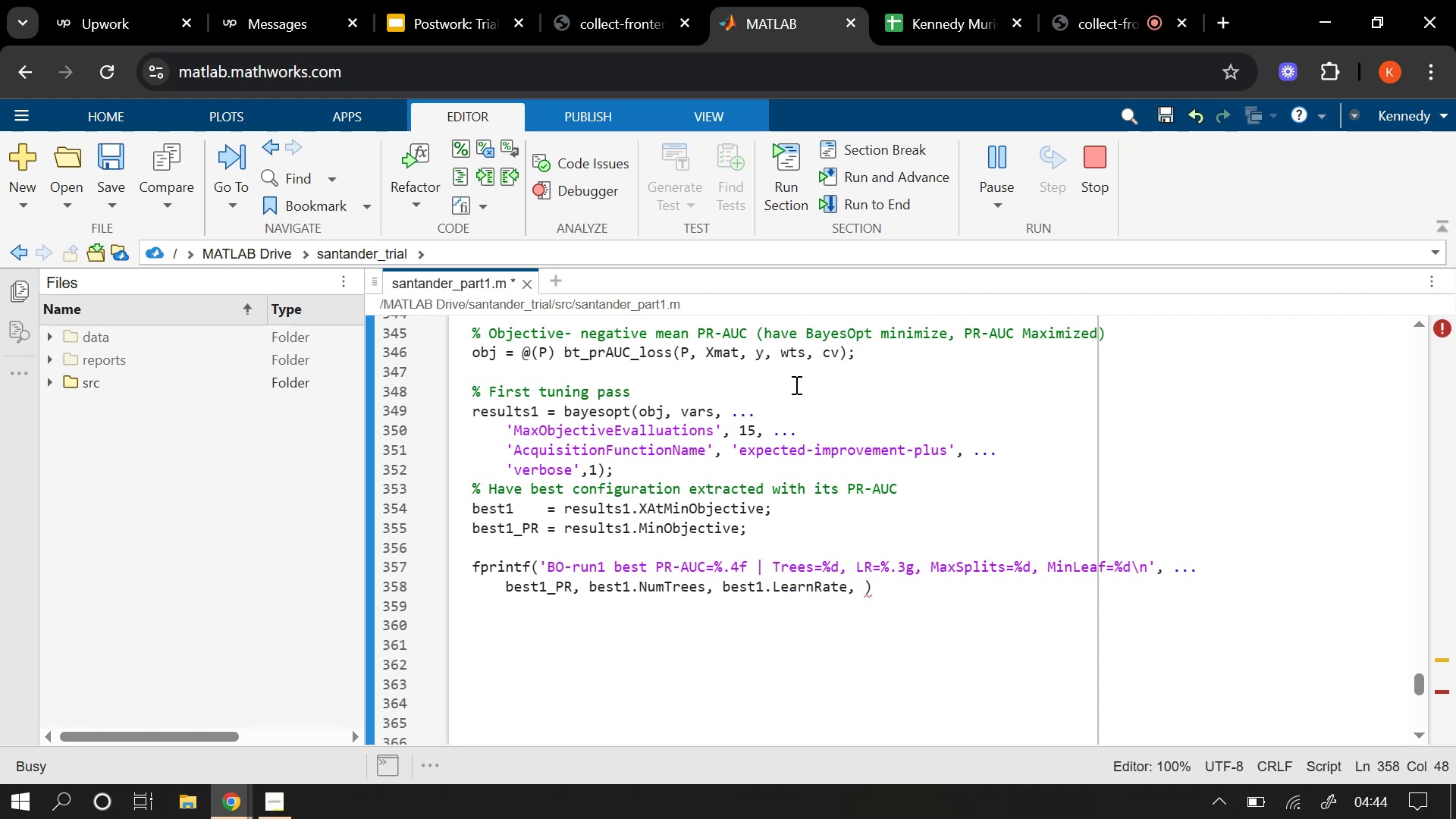 
type(best1.)
 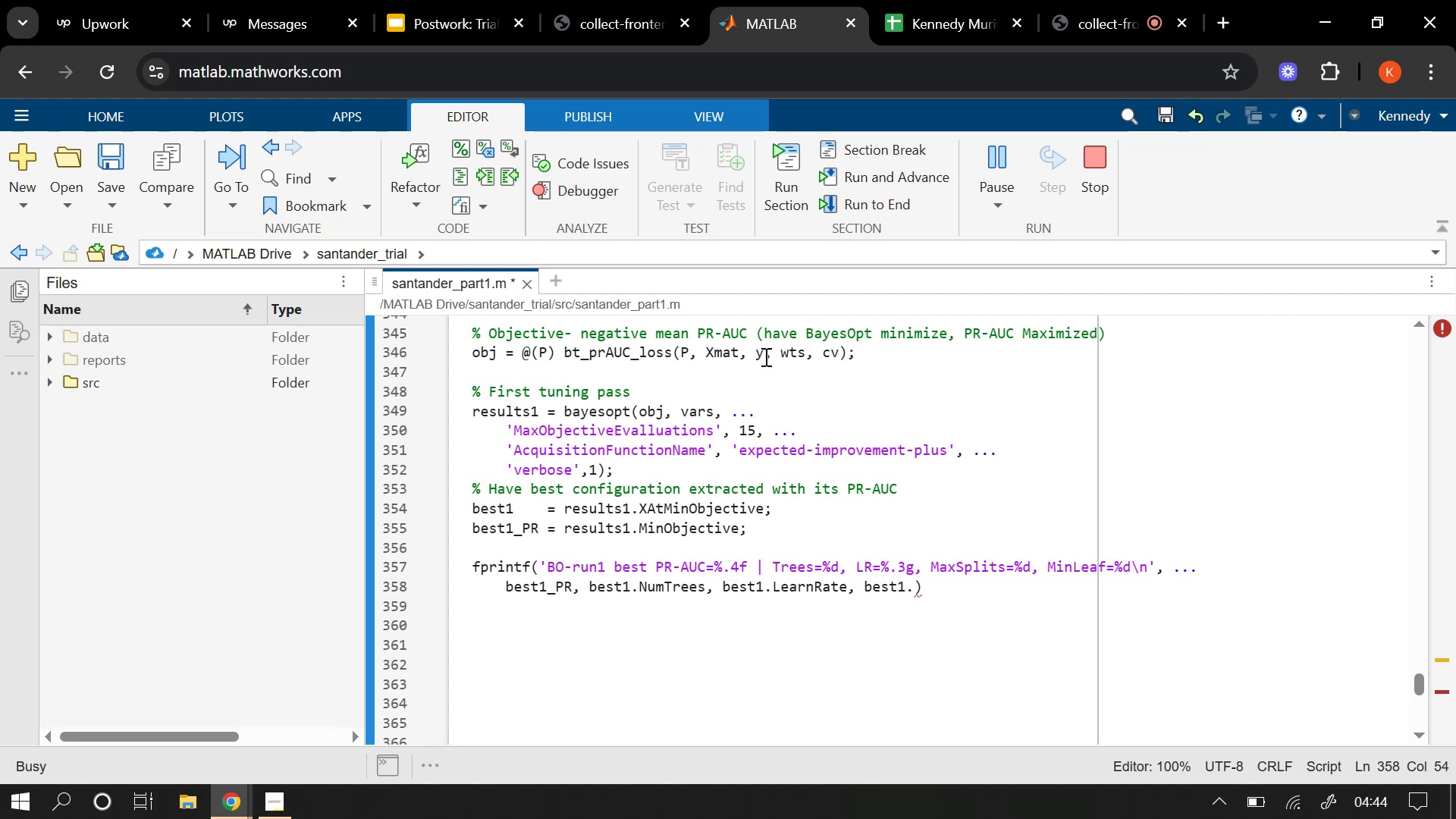 
scroll: coordinate [761, 362], scroll_direction: up, amount: 1.0
 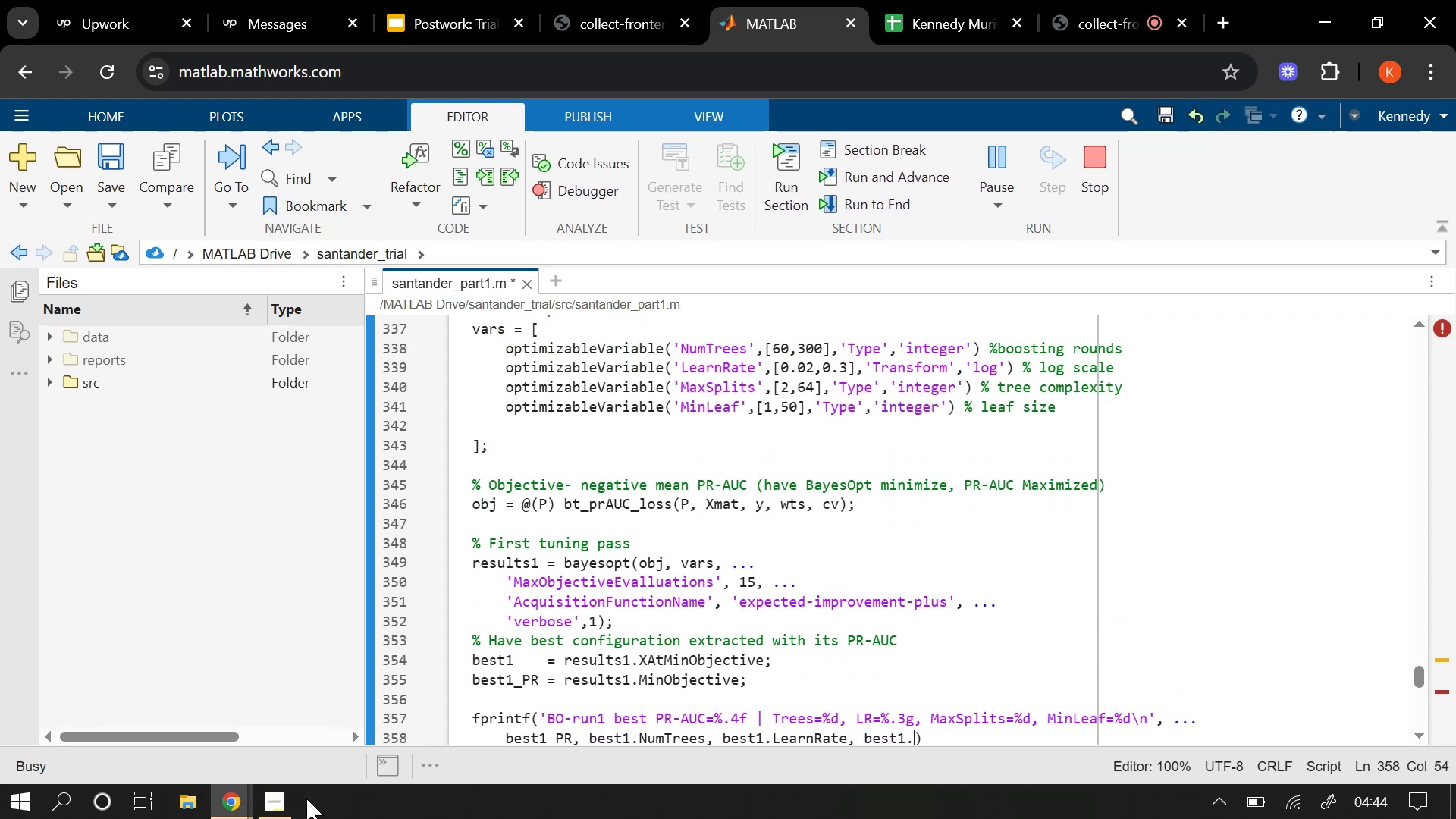 
mouse_move([393, 757])
 